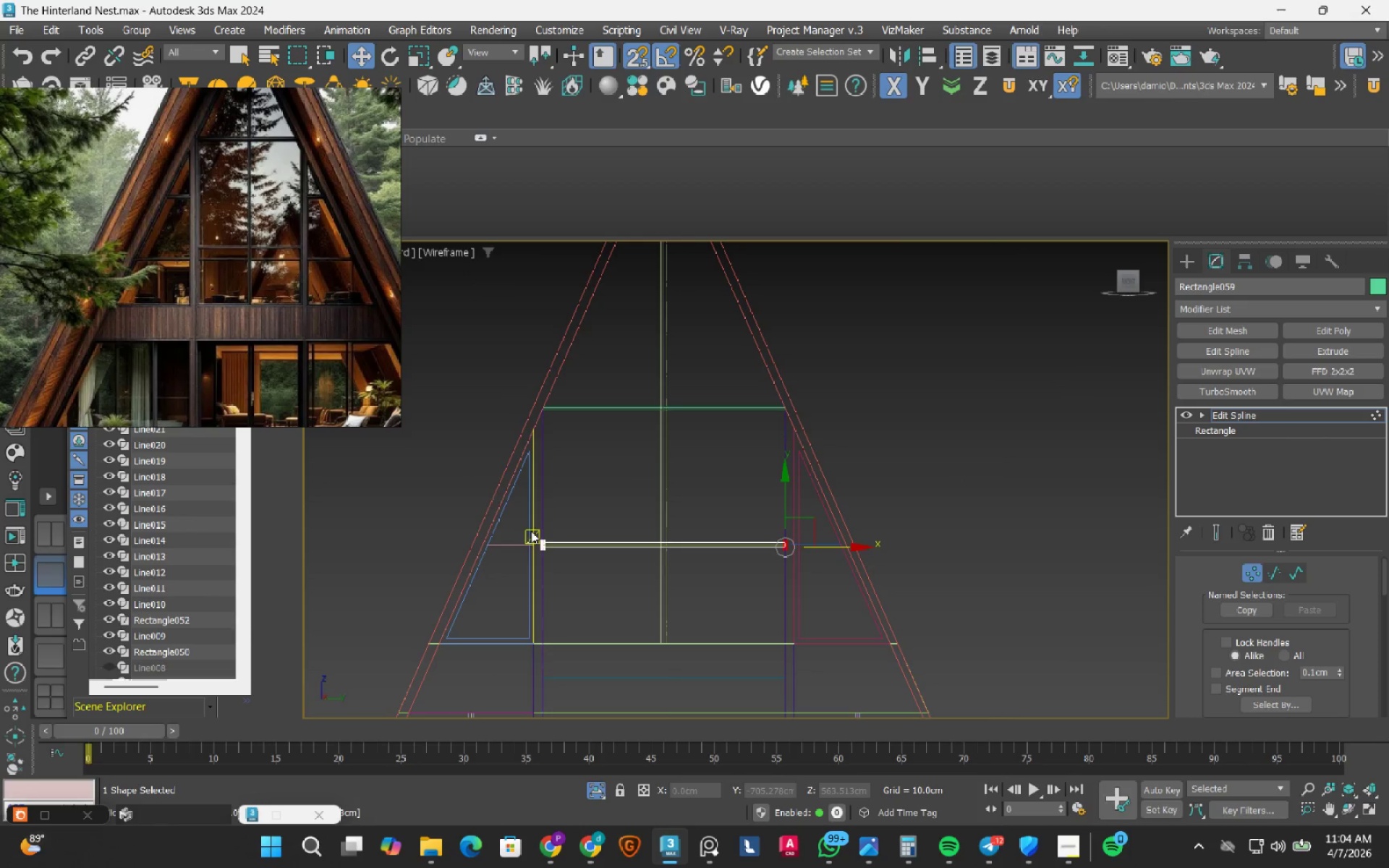 
scroll: coordinate [563, 566], scroll_direction: up, amount: 3.0
 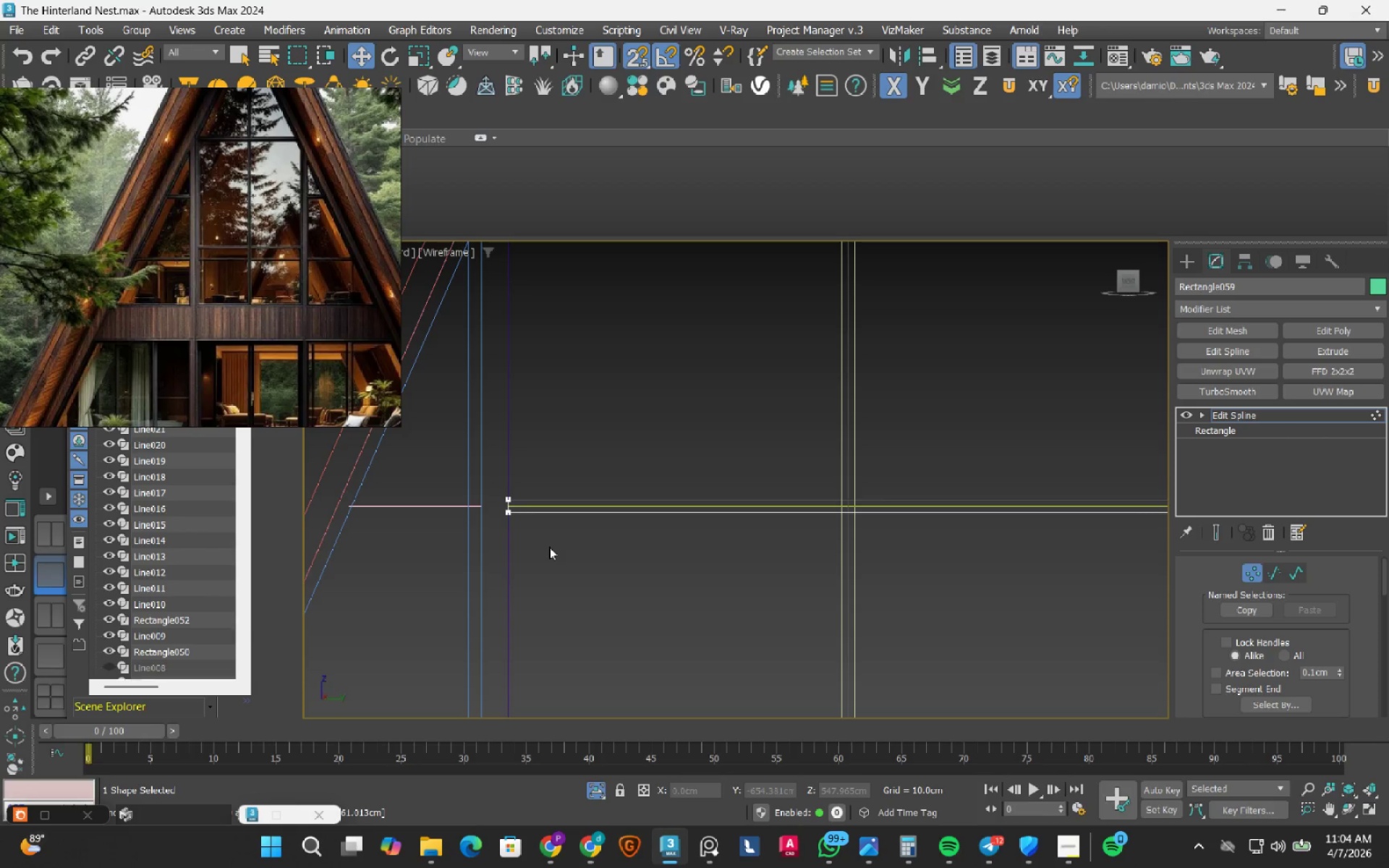 
scroll: coordinate [549, 547], scroll_direction: down, amount: 2.0
 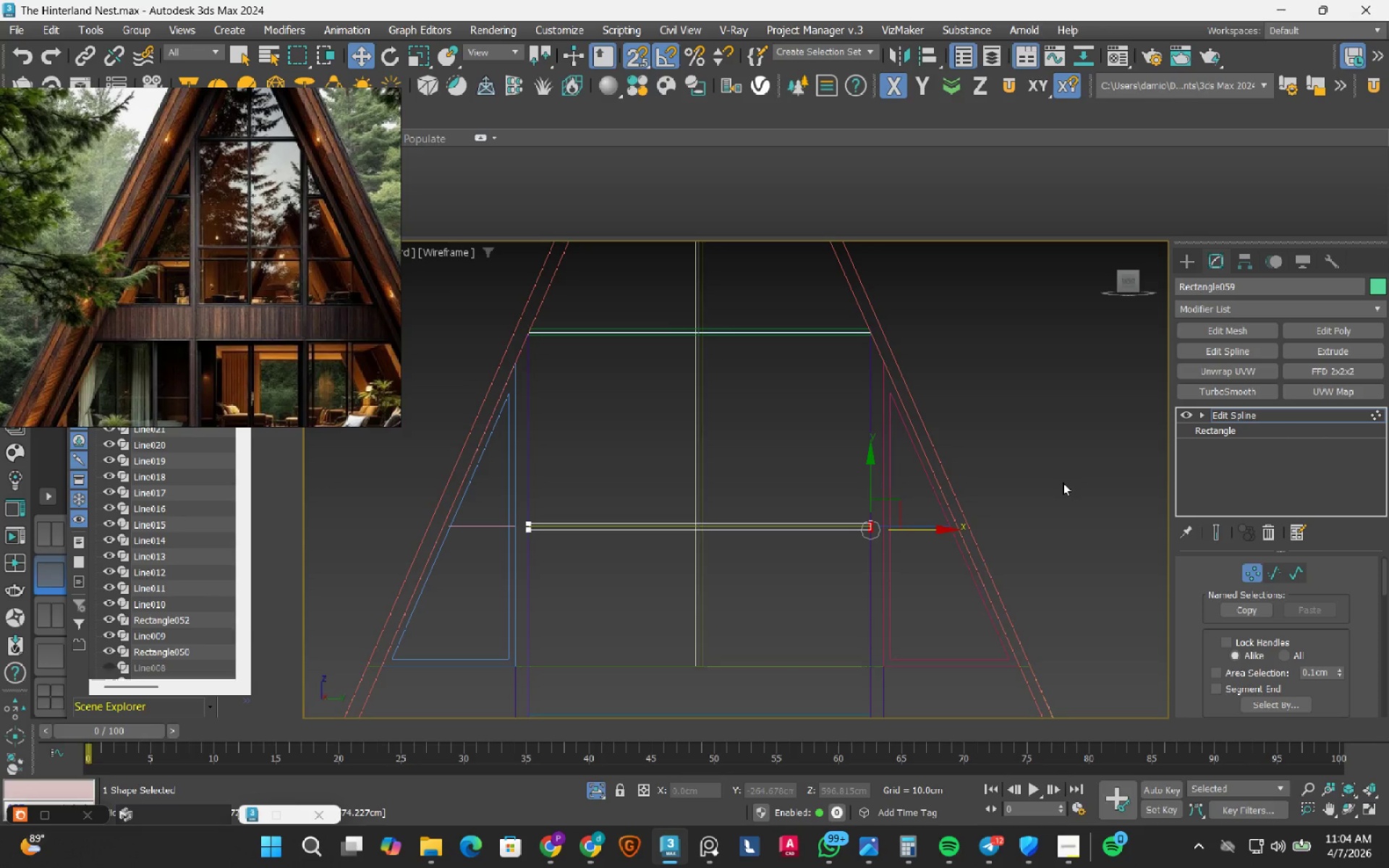 
wait(8.2)
 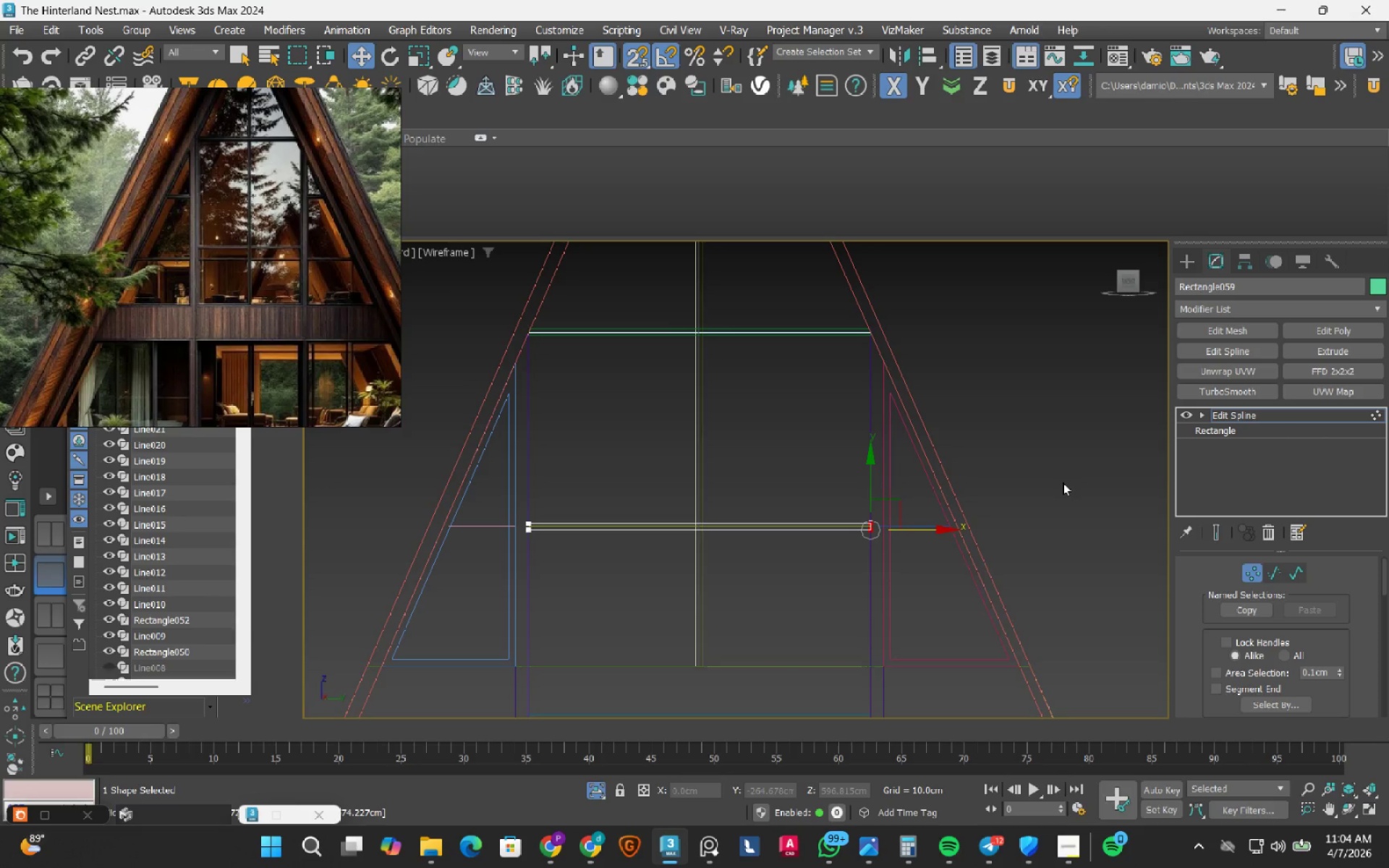 
left_click_drag(start_coordinate=[1301, 575], to_coordinate=[1289, 573])
 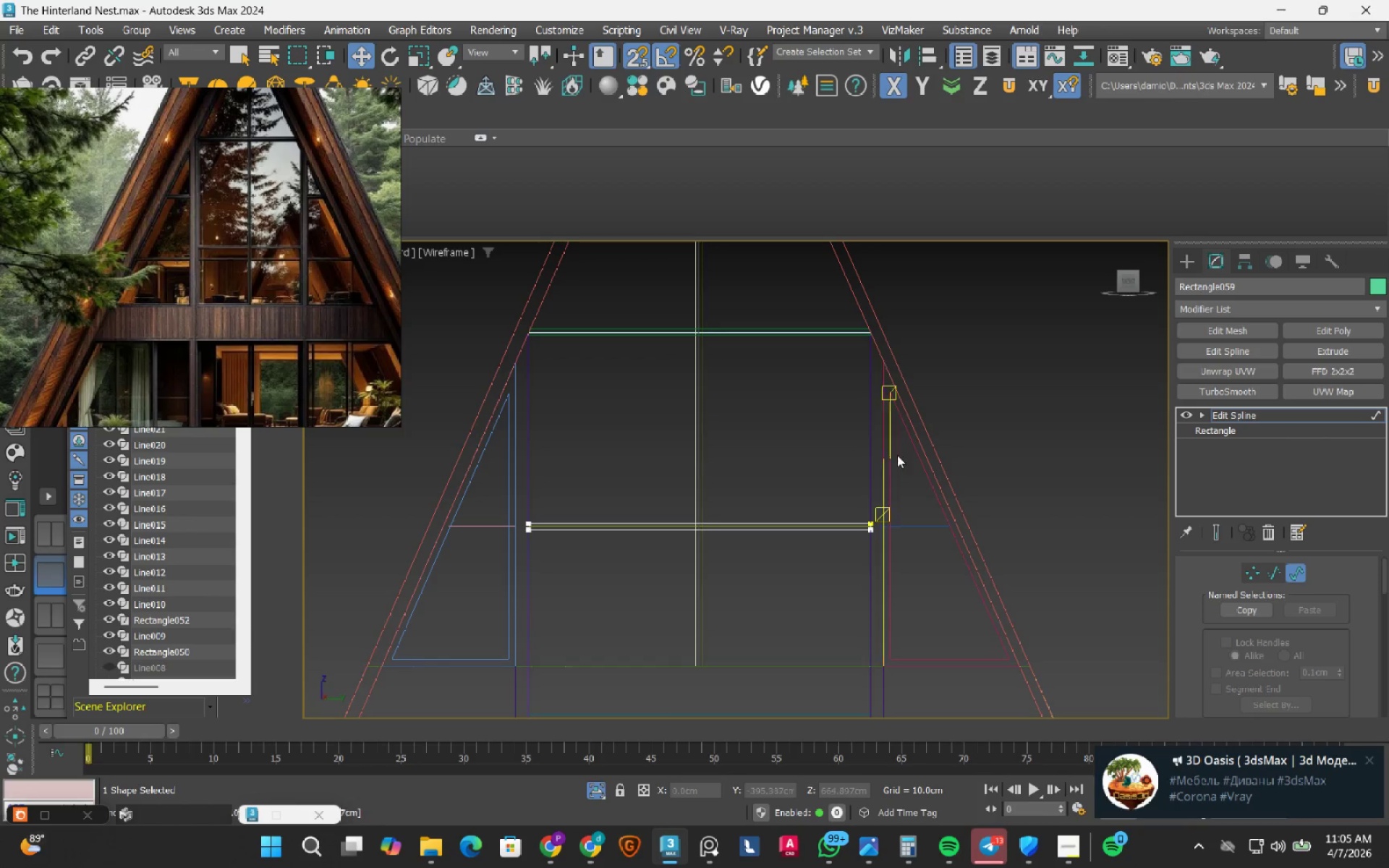 
left_click_drag(start_coordinate=[906, 471], to_coordinate=[802, 556])
 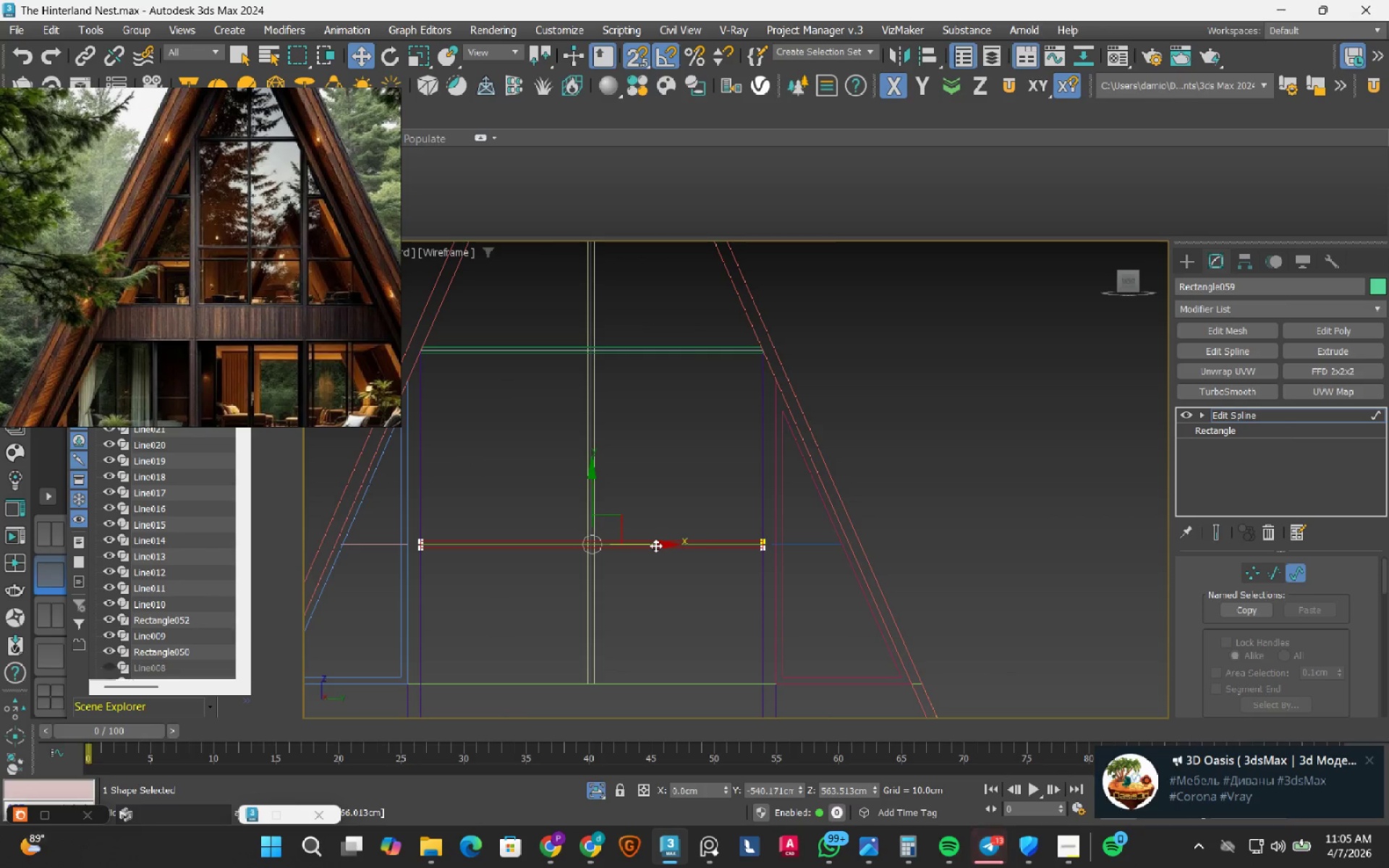 
hold_key(key=ShiftRight, duration=1.53)
left_click_drag(start_coordinate=[655, 545], to_coordinate=[984, 575])
 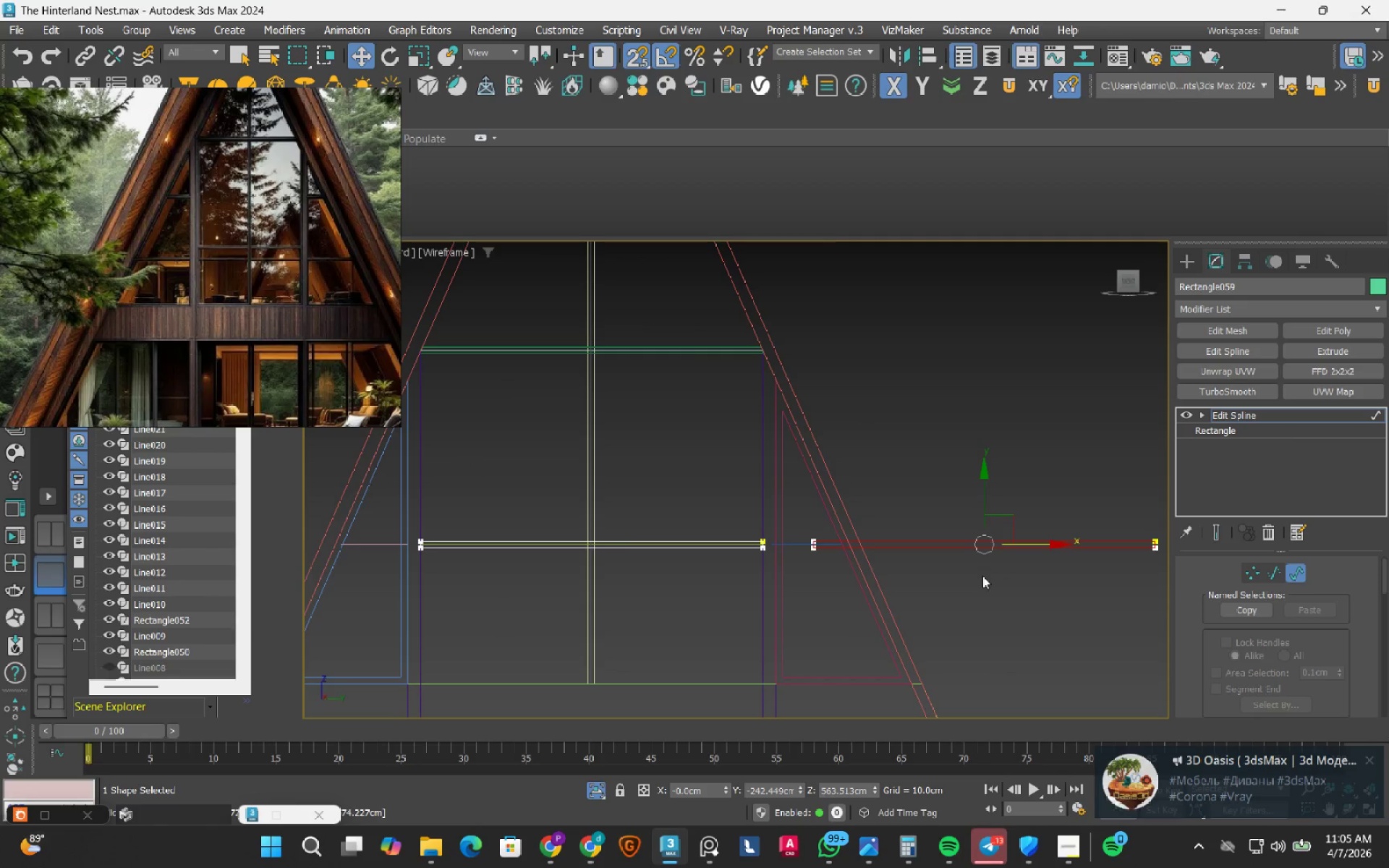 
key(Shift+ShiftRight)
 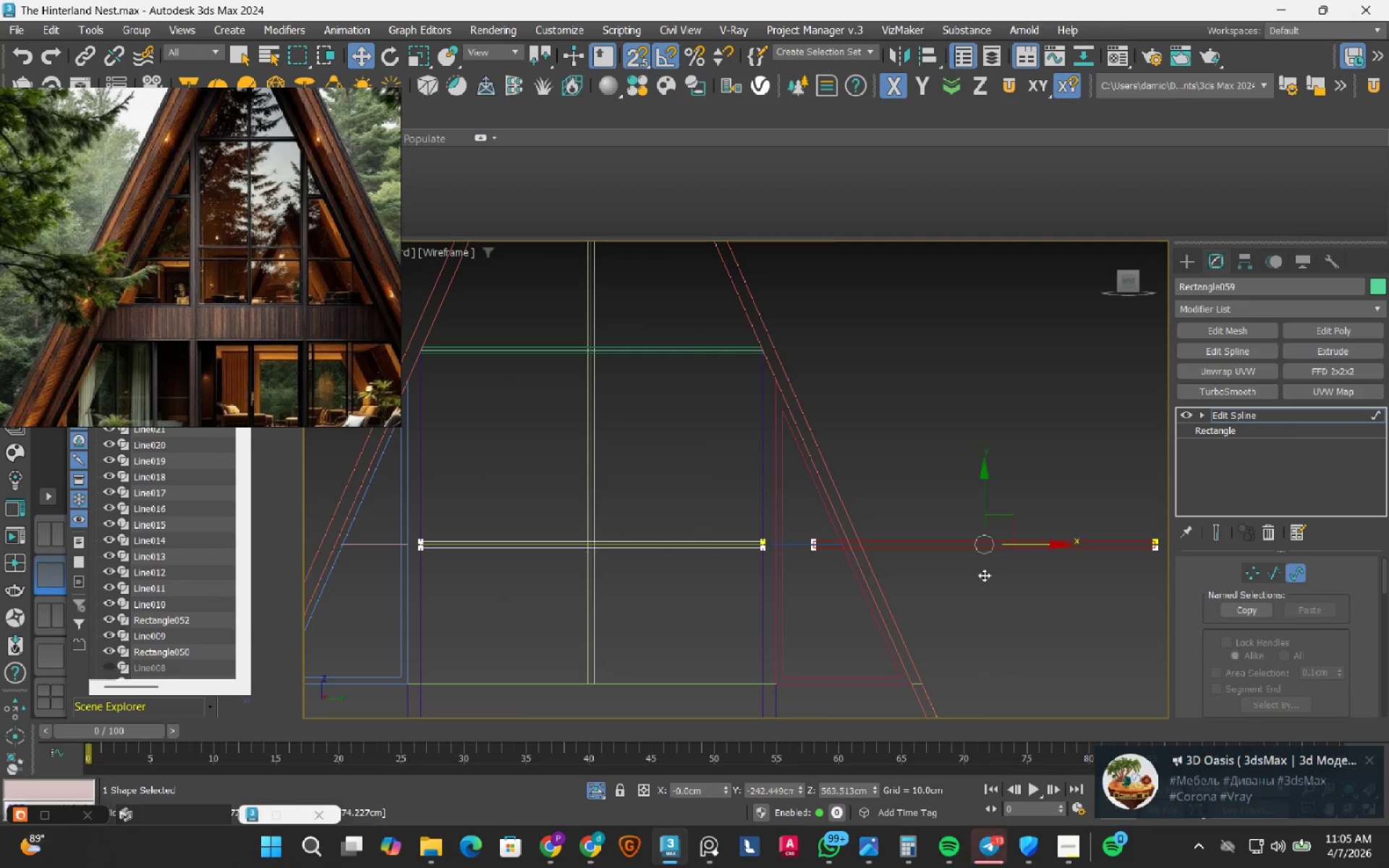 
key(Shift+ShiftRight)
 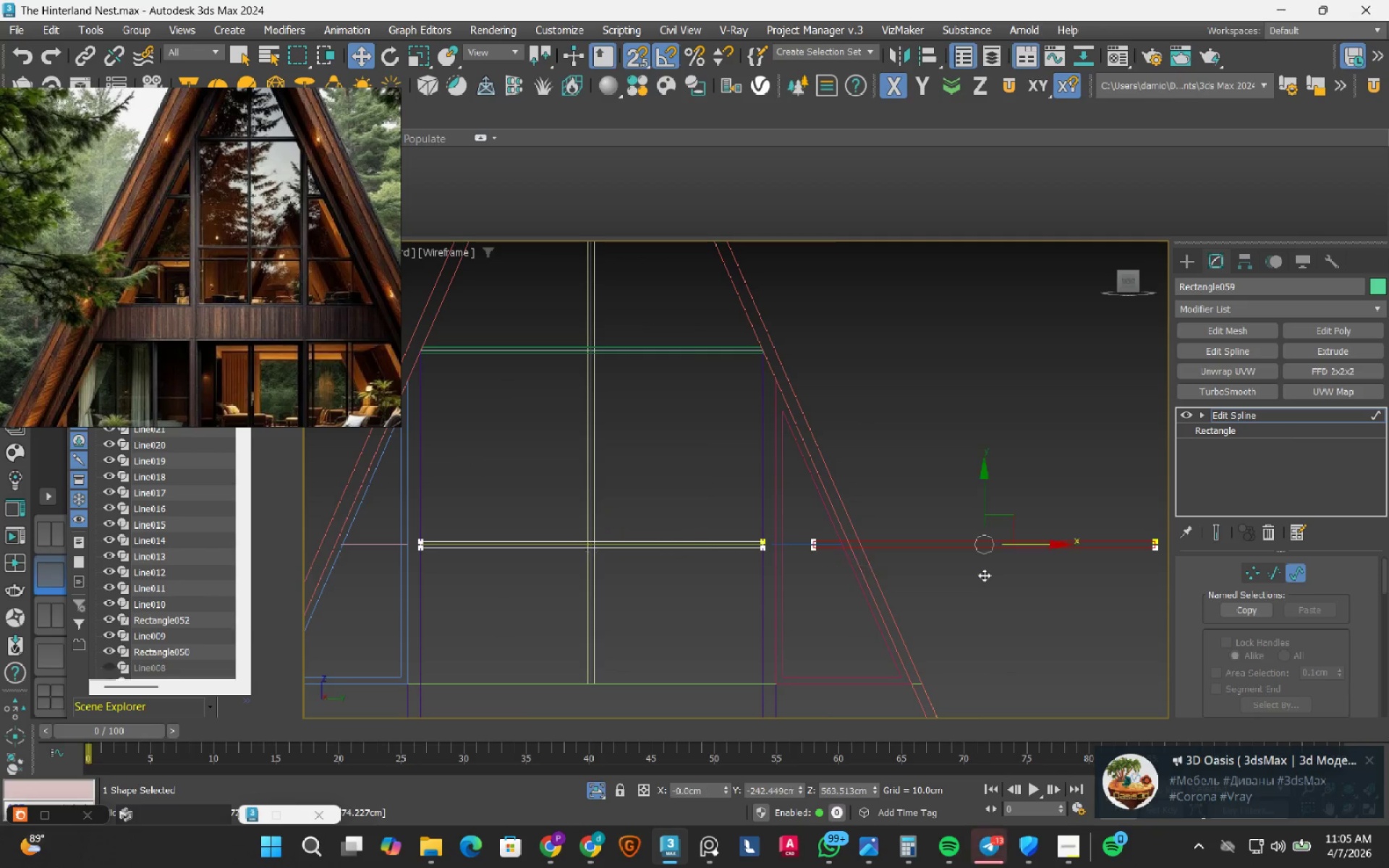 
key(Shift+ShiftRight)
 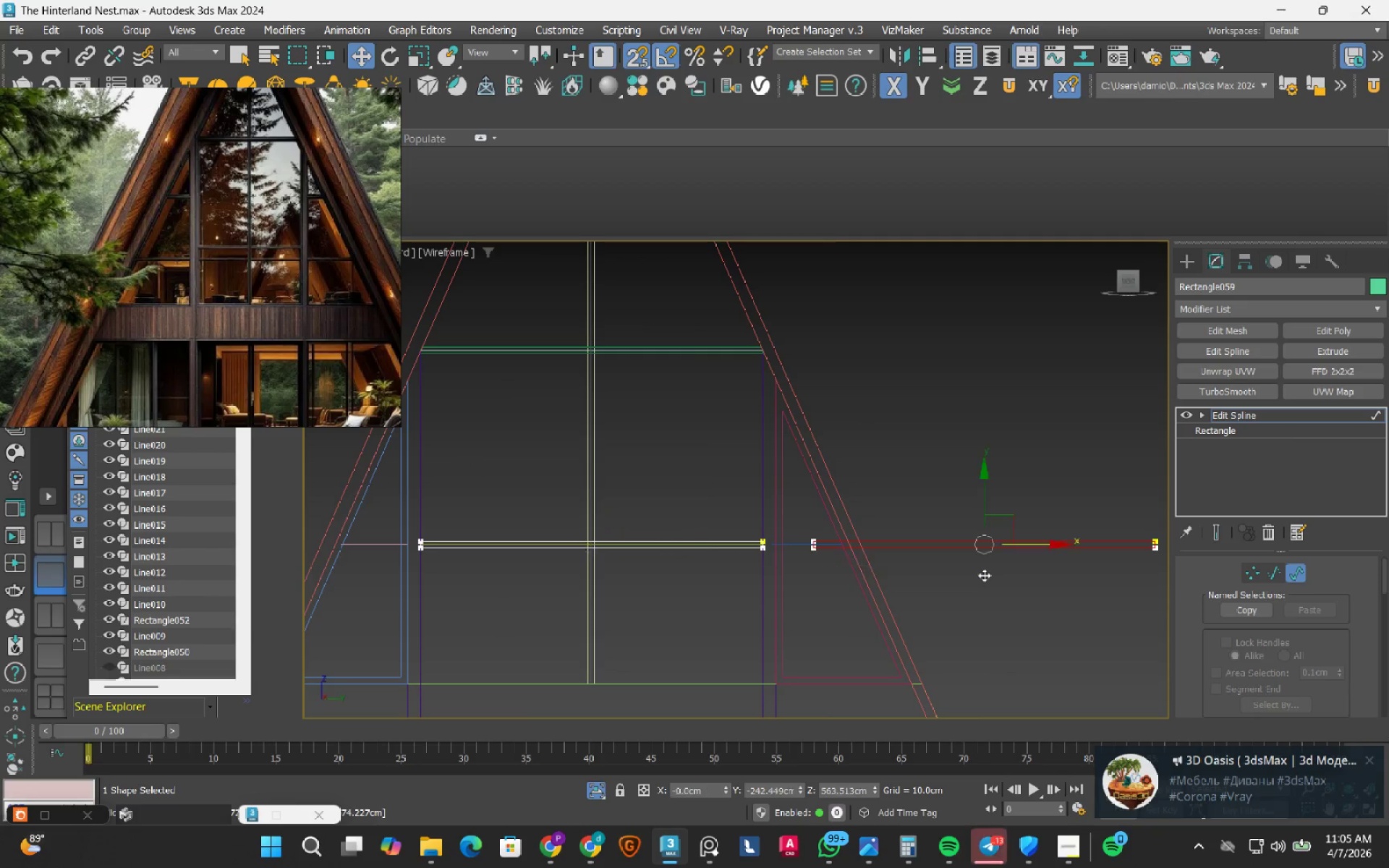 
key(Shift+ShiftRight)
 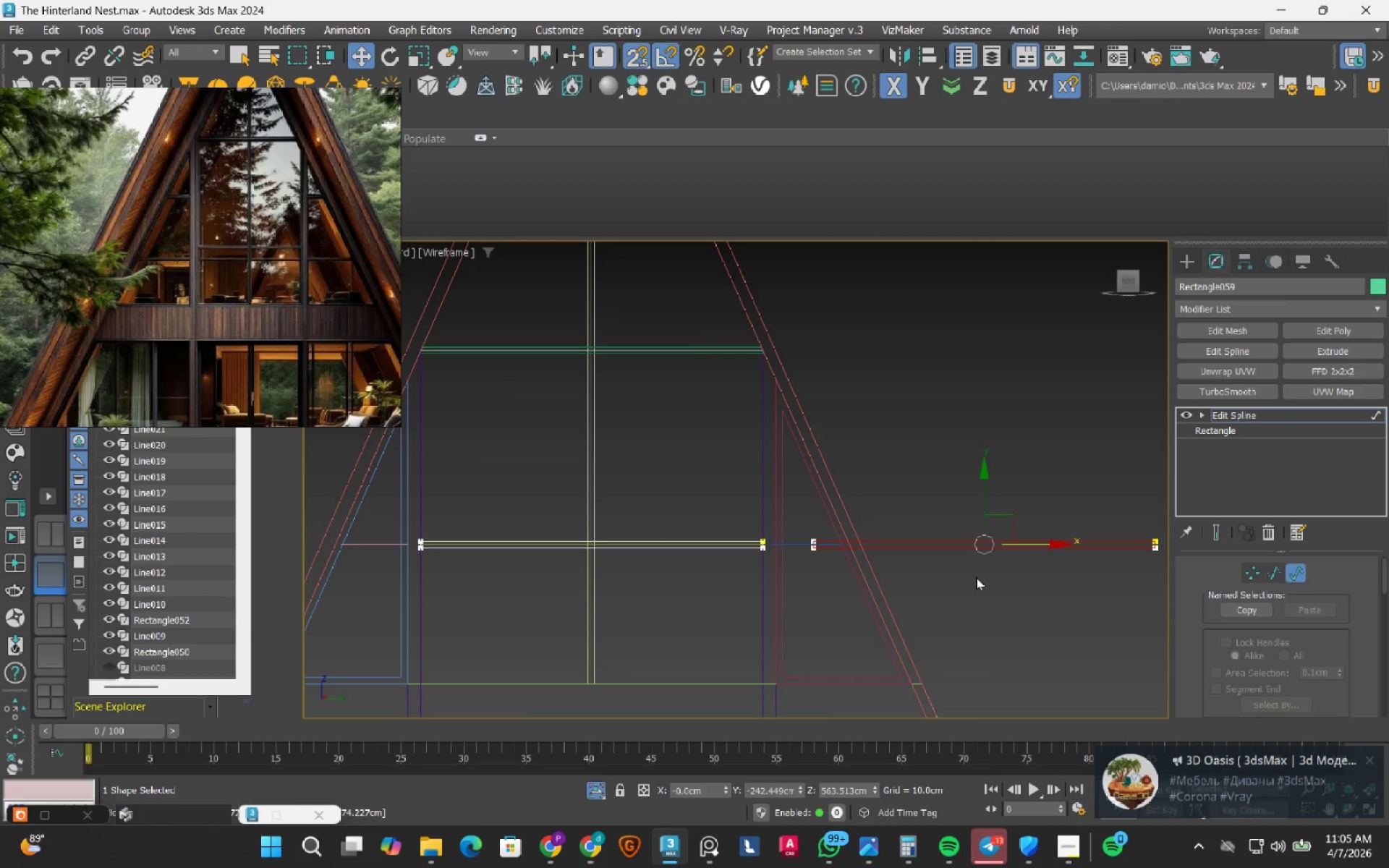 
scroll: coordinate [1011, 564], scroll_direction: down, amount: 2.0
 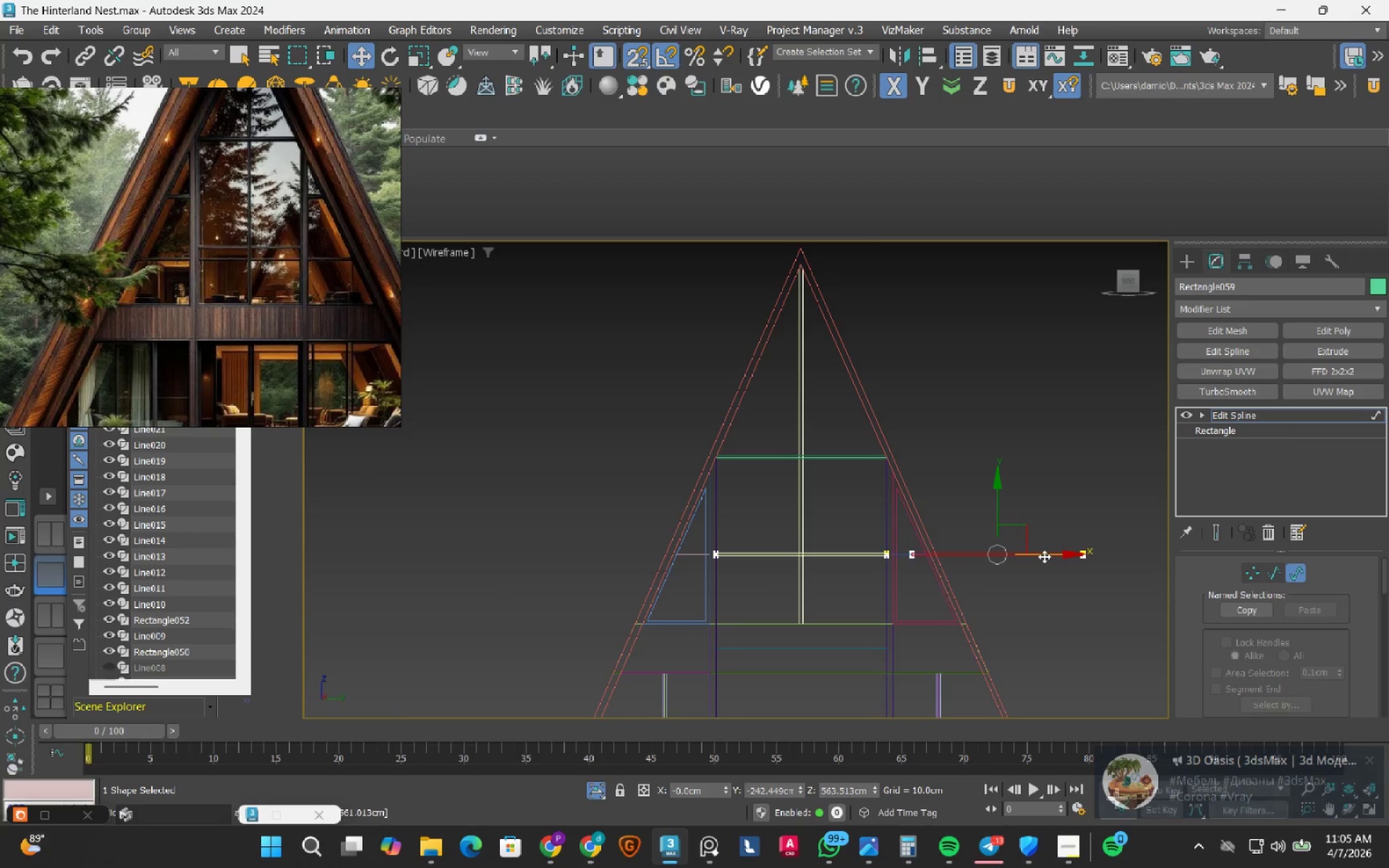 
hold_key(key=ShiftRight, duration=1.13)
left_click_drag(start_coordinate=[1044, 556], to_coordinate=[549, 567])
 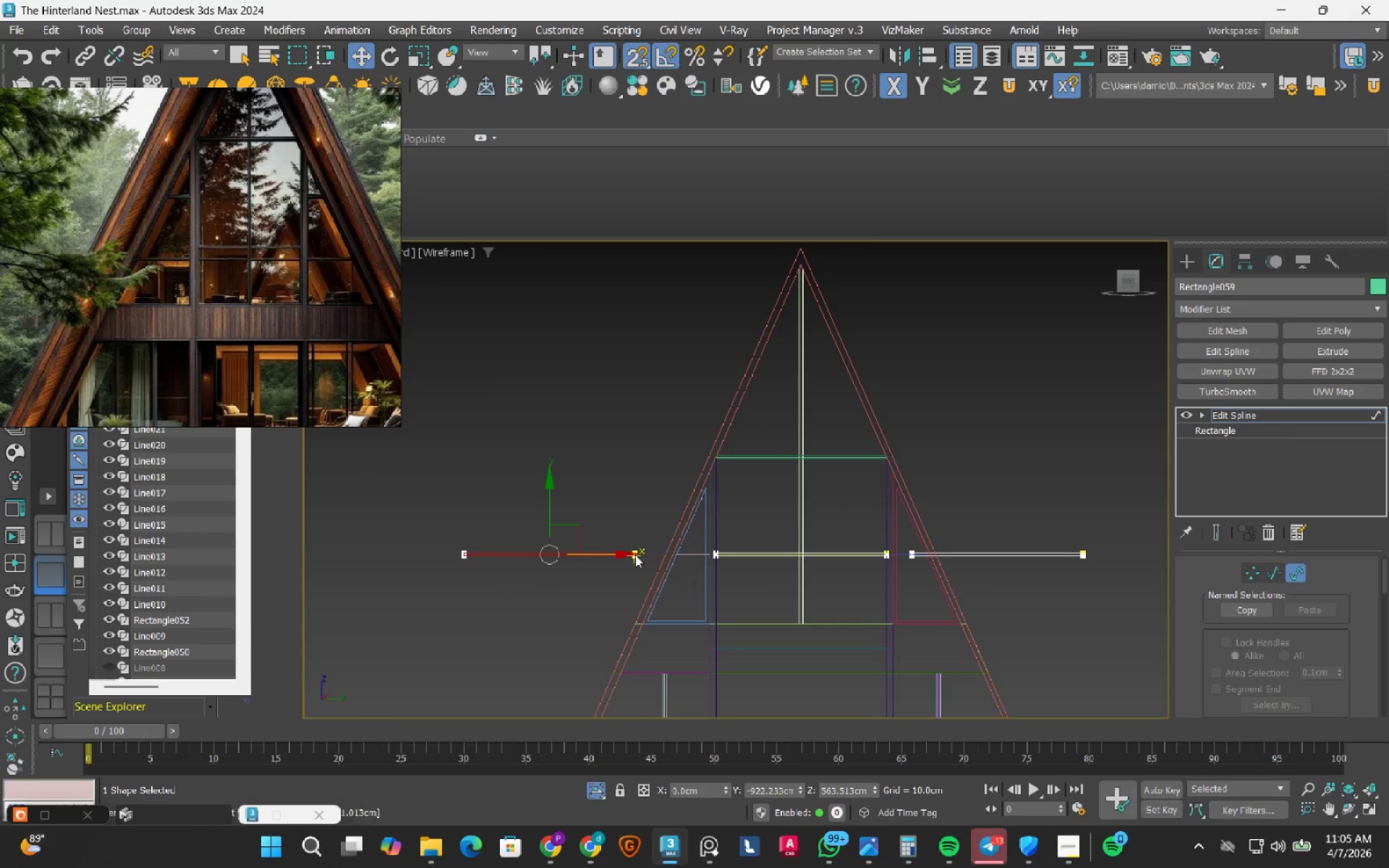 
scroll: coordinate [684, 571], scroll_direction: up, amount: 5.0
 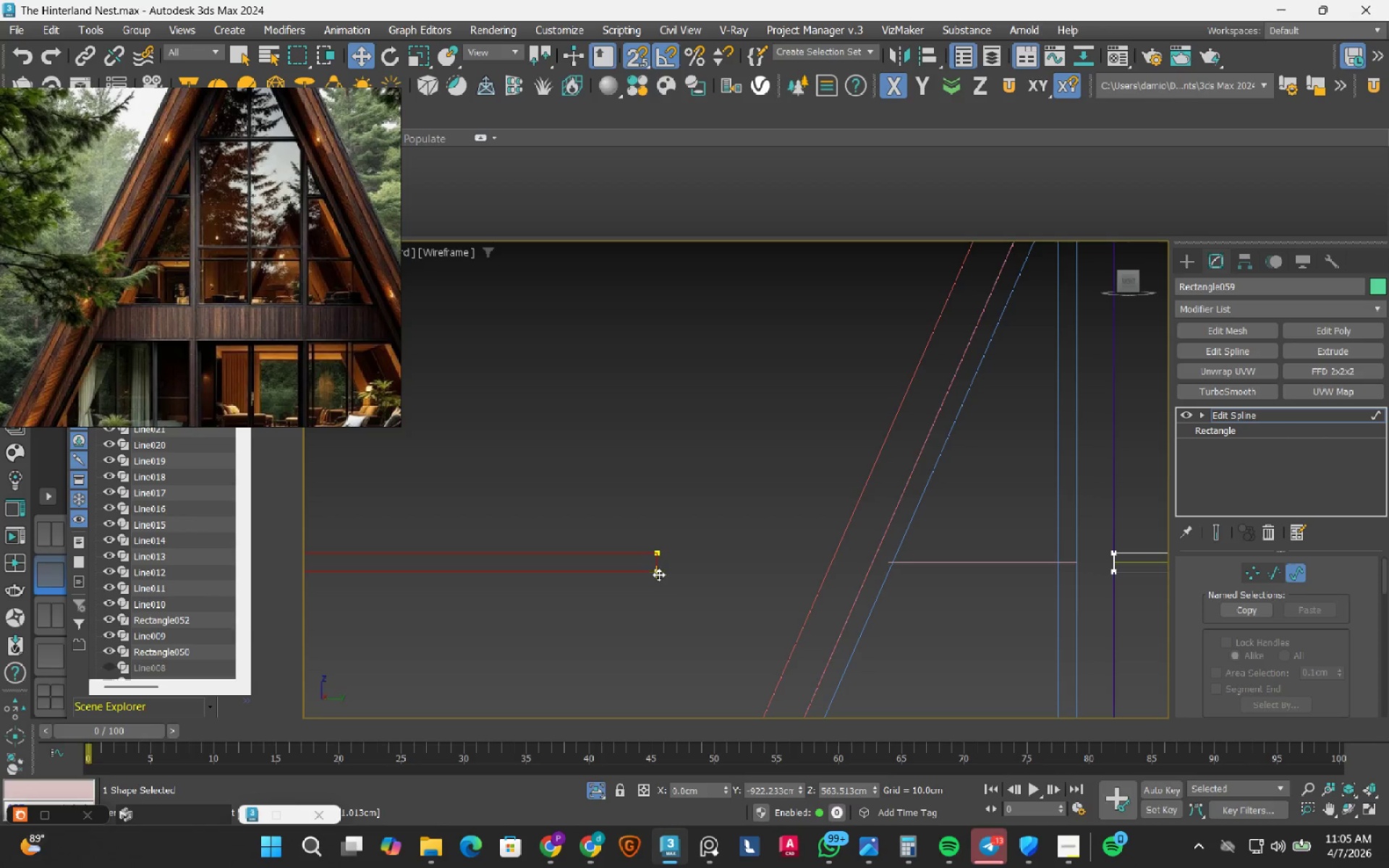 
left_click_drag(start_coordinate=[658, 574], to_coordinate=[1055, 556])
 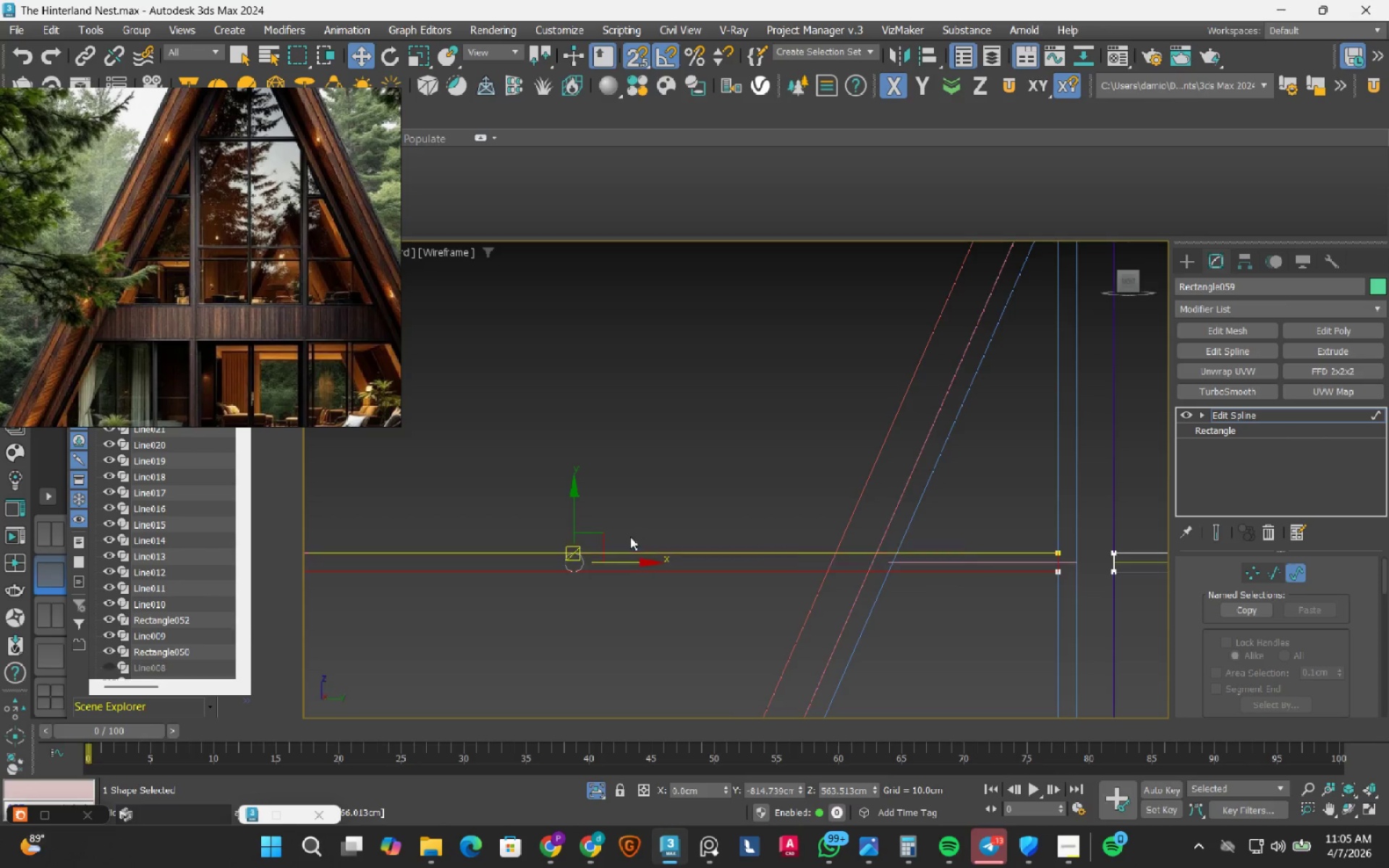 
scroll: coordinate [619, 540], scroll_direction: down, amount: 4.0
 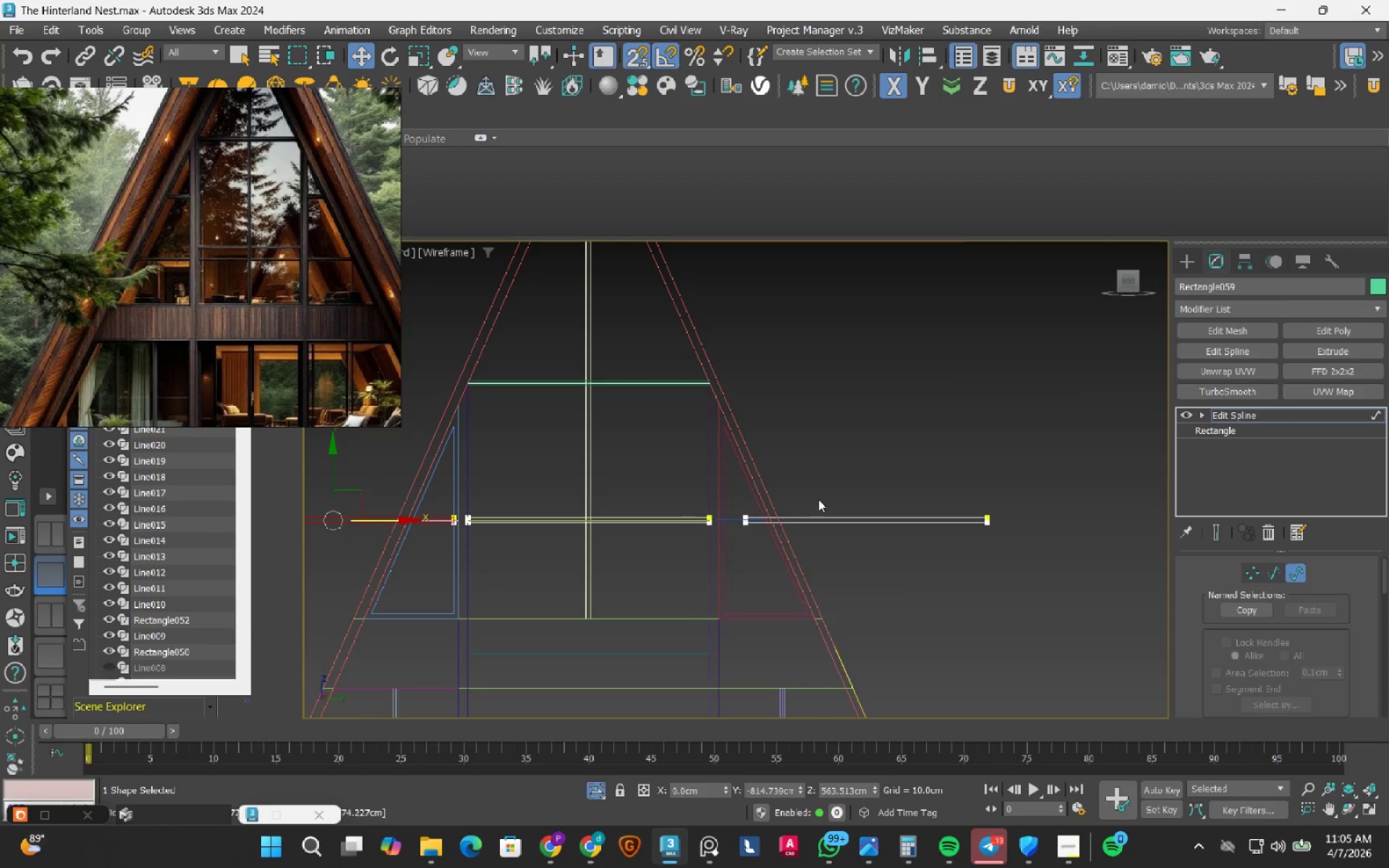 
left_click_drag(start_coordinate=[956, 461], to_coordinate=[887, 547])
 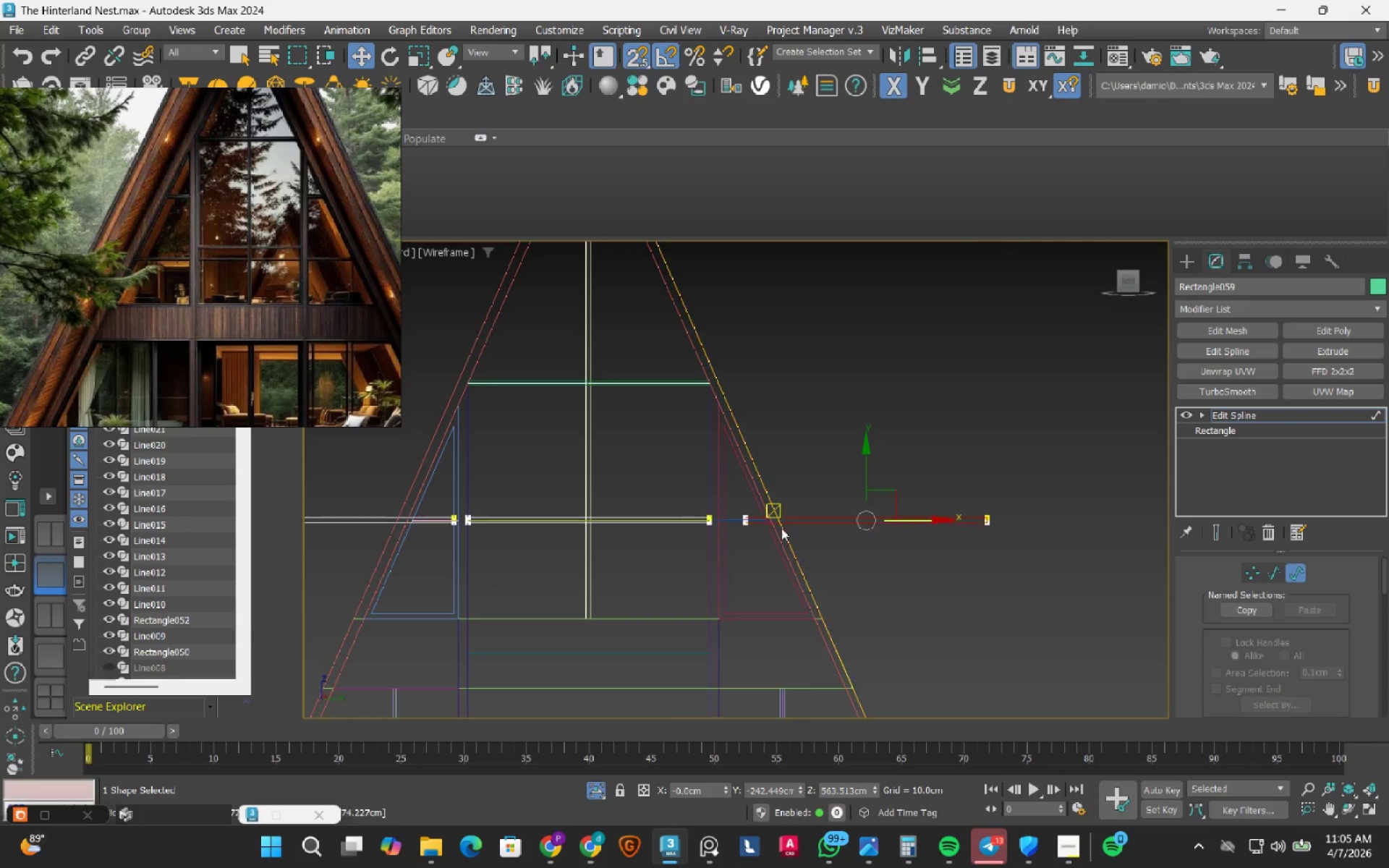 
scroll: coordinate [698, 510], scroll_direction: up, amount: 5.0
 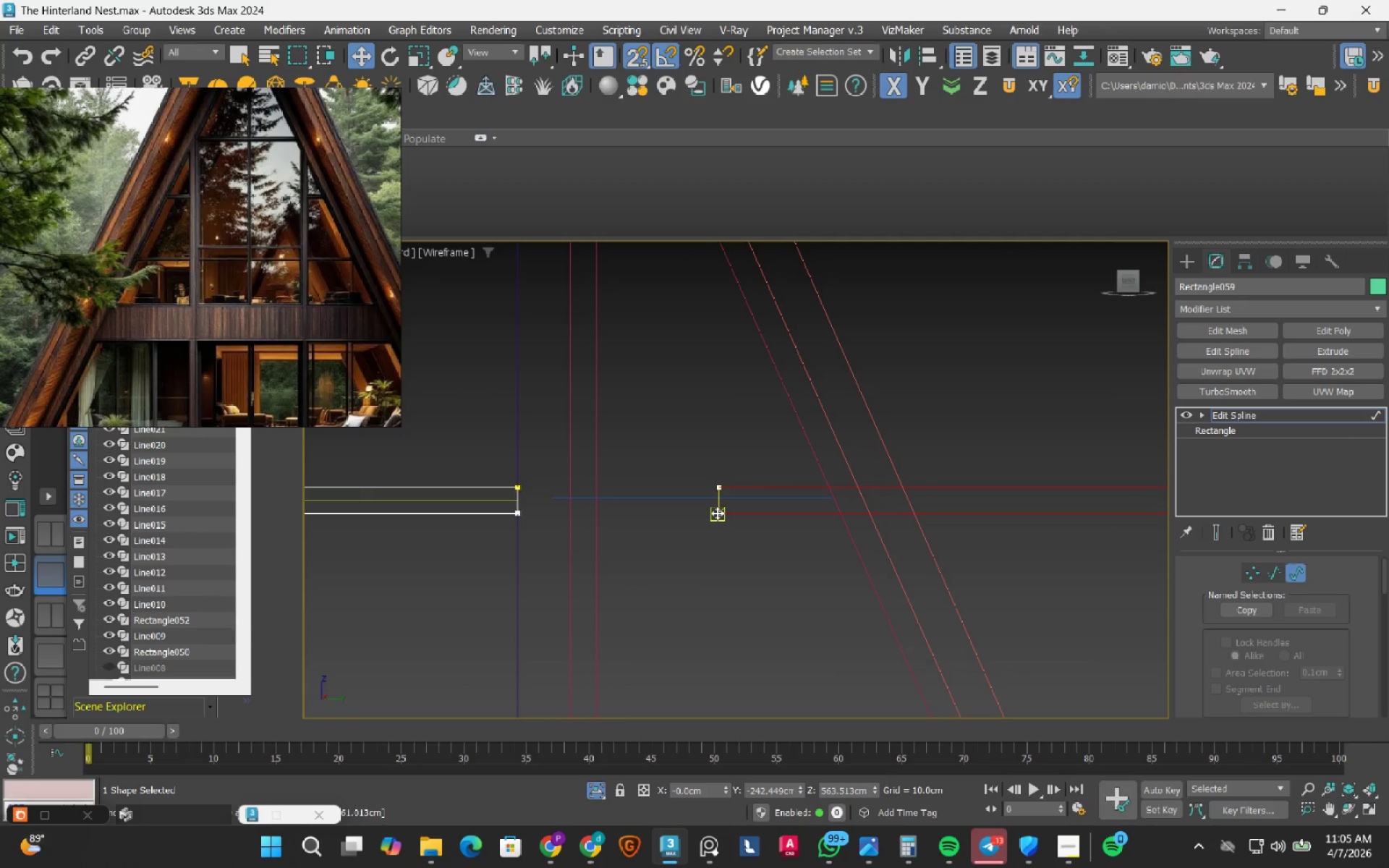 
left_click_drag(start_coordinate=[717, 513], to_coordinate=[610, 542])
 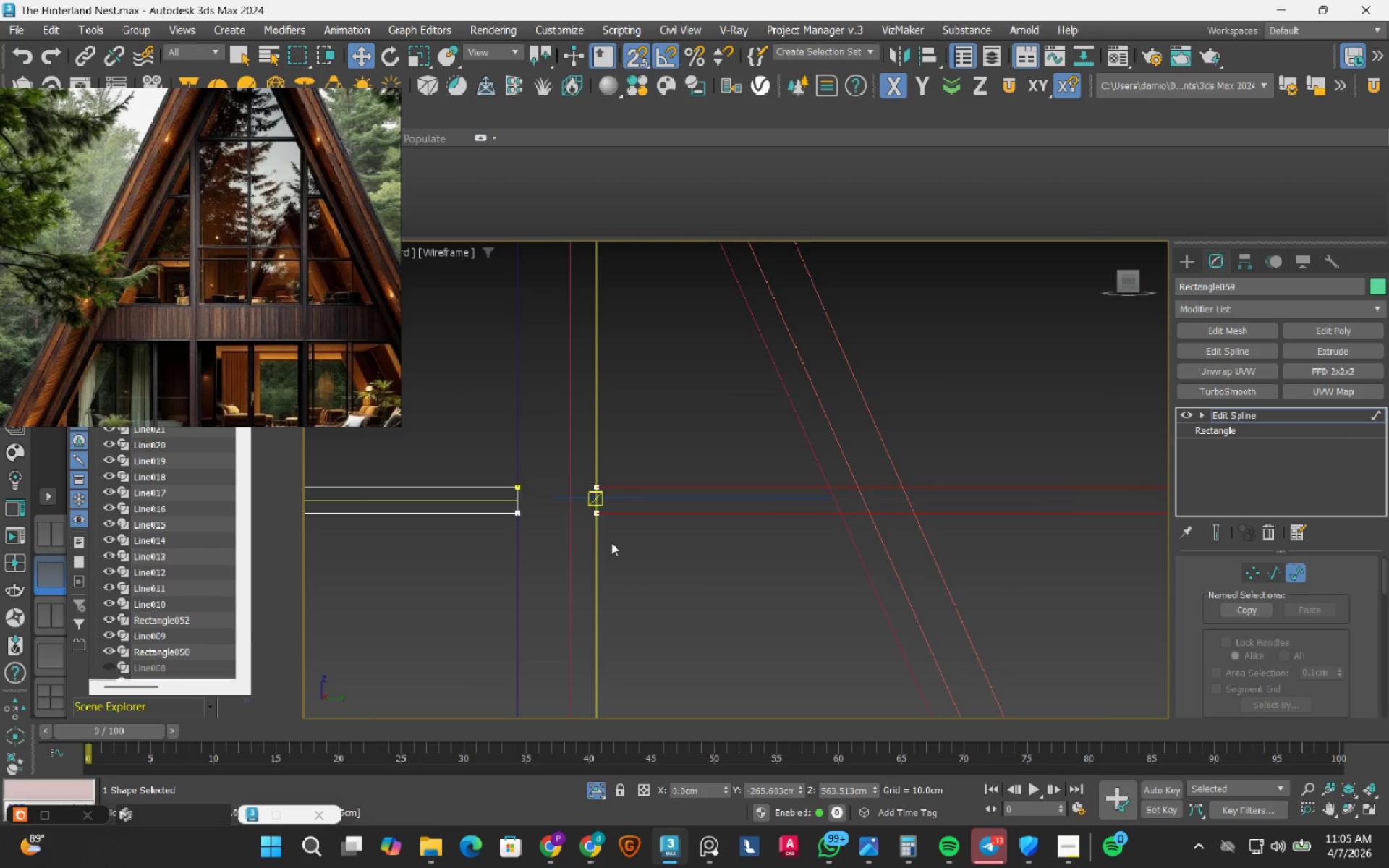 
scroll: coordinate [611, 542], scroll_direction: down, amount: 3.0
 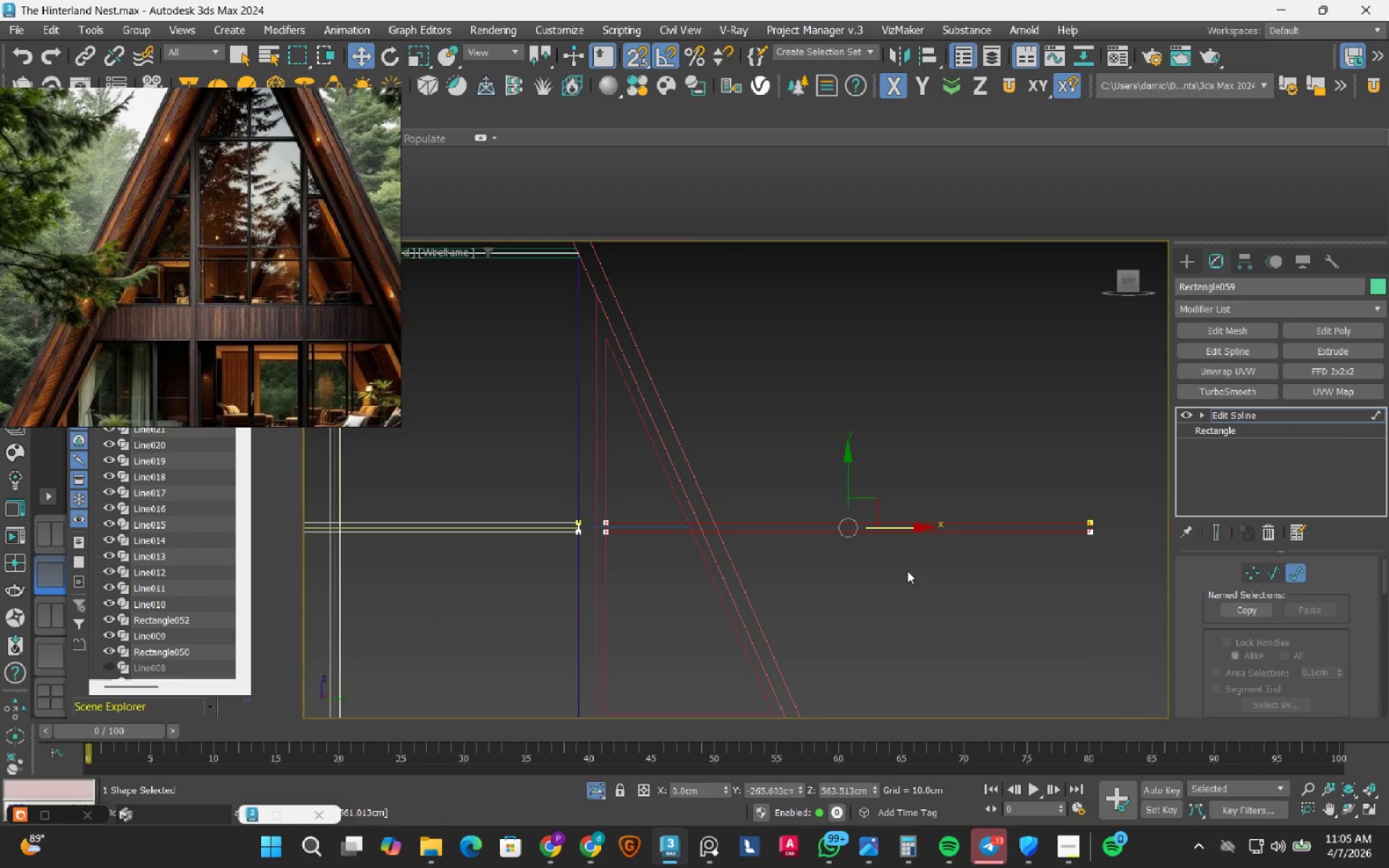 
left_click([912, 571])
 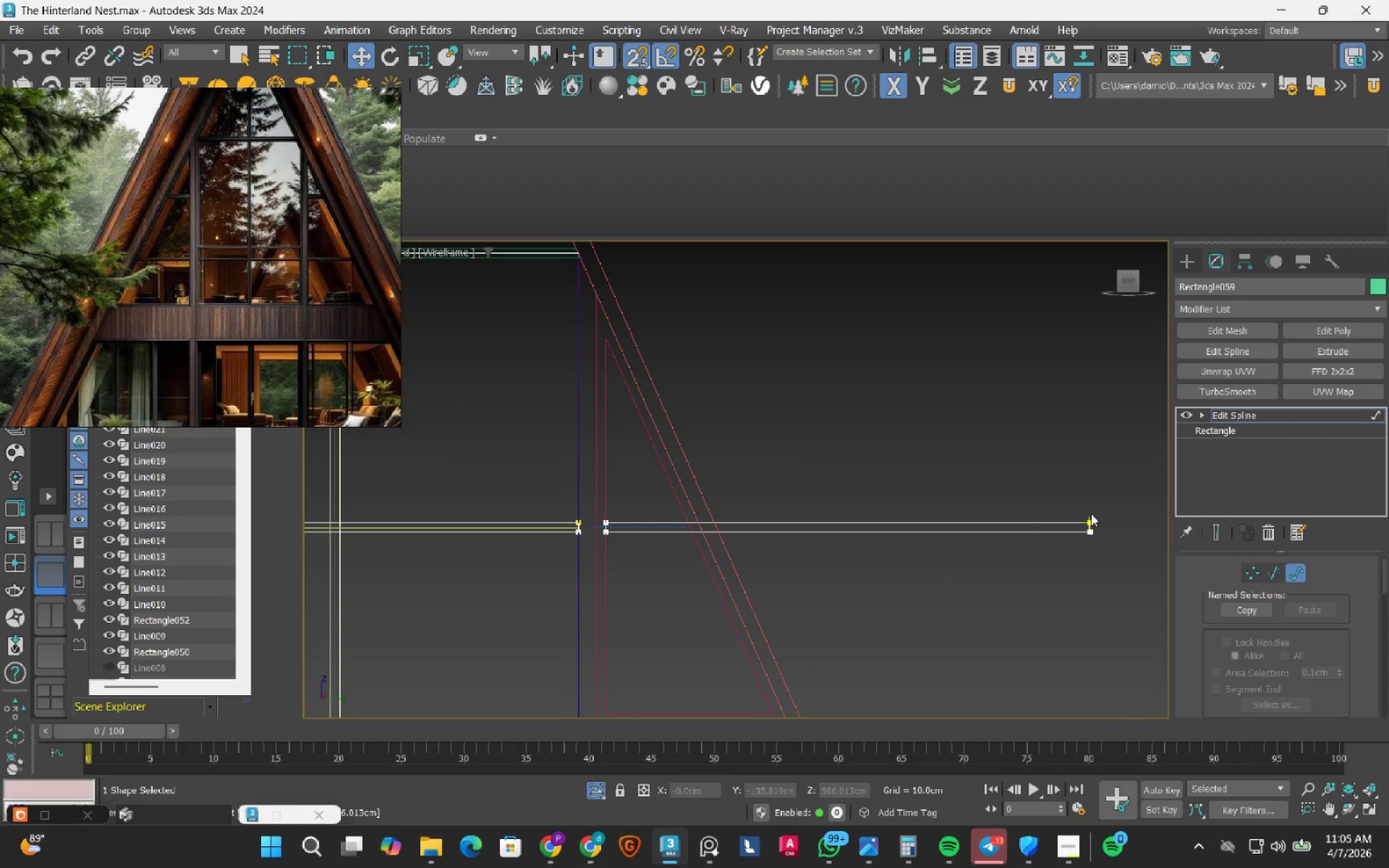 
key(1)
 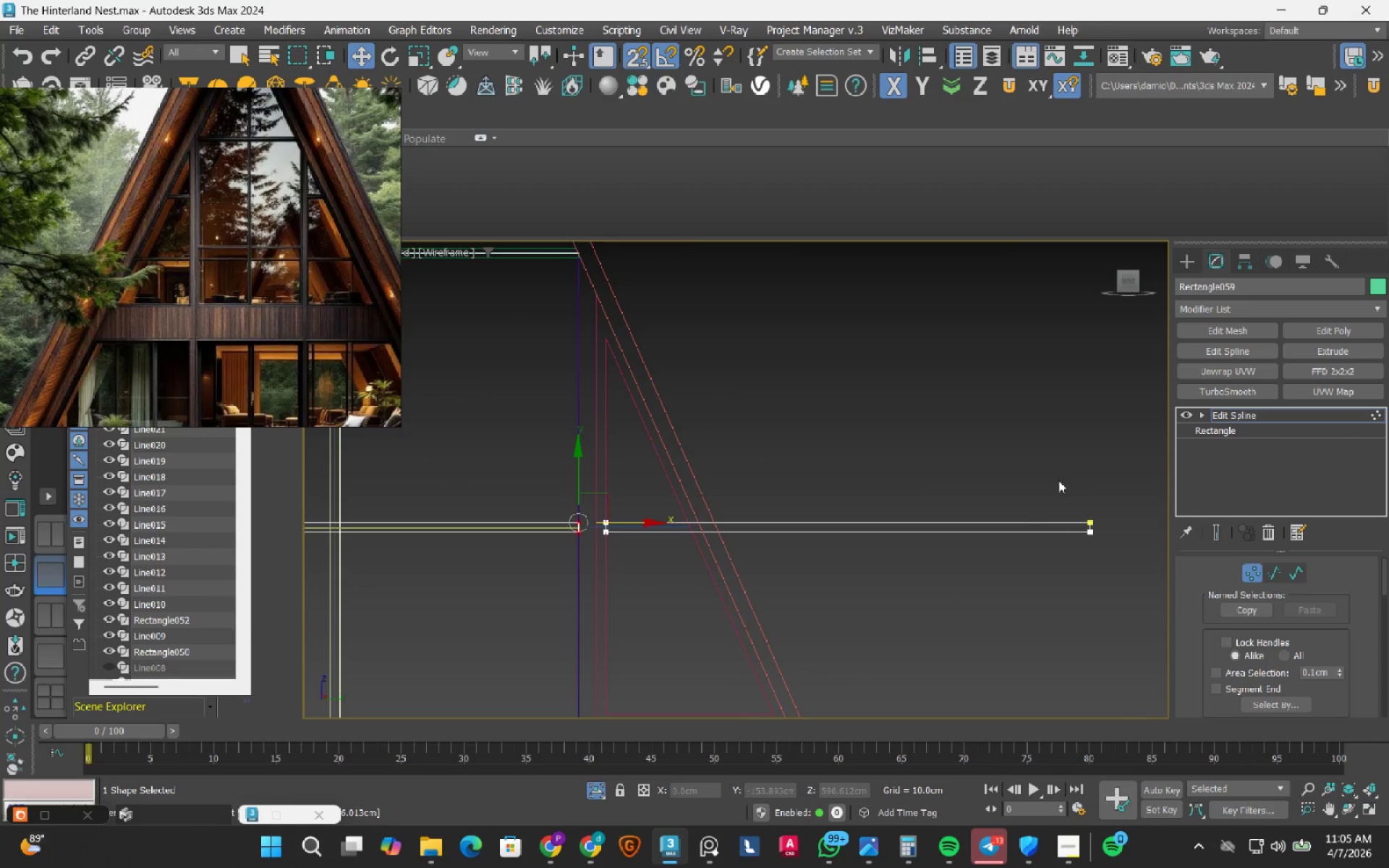 
left_click_drag(start_coordinate=[1057, 477], to_coordinate=[1110, 595])
 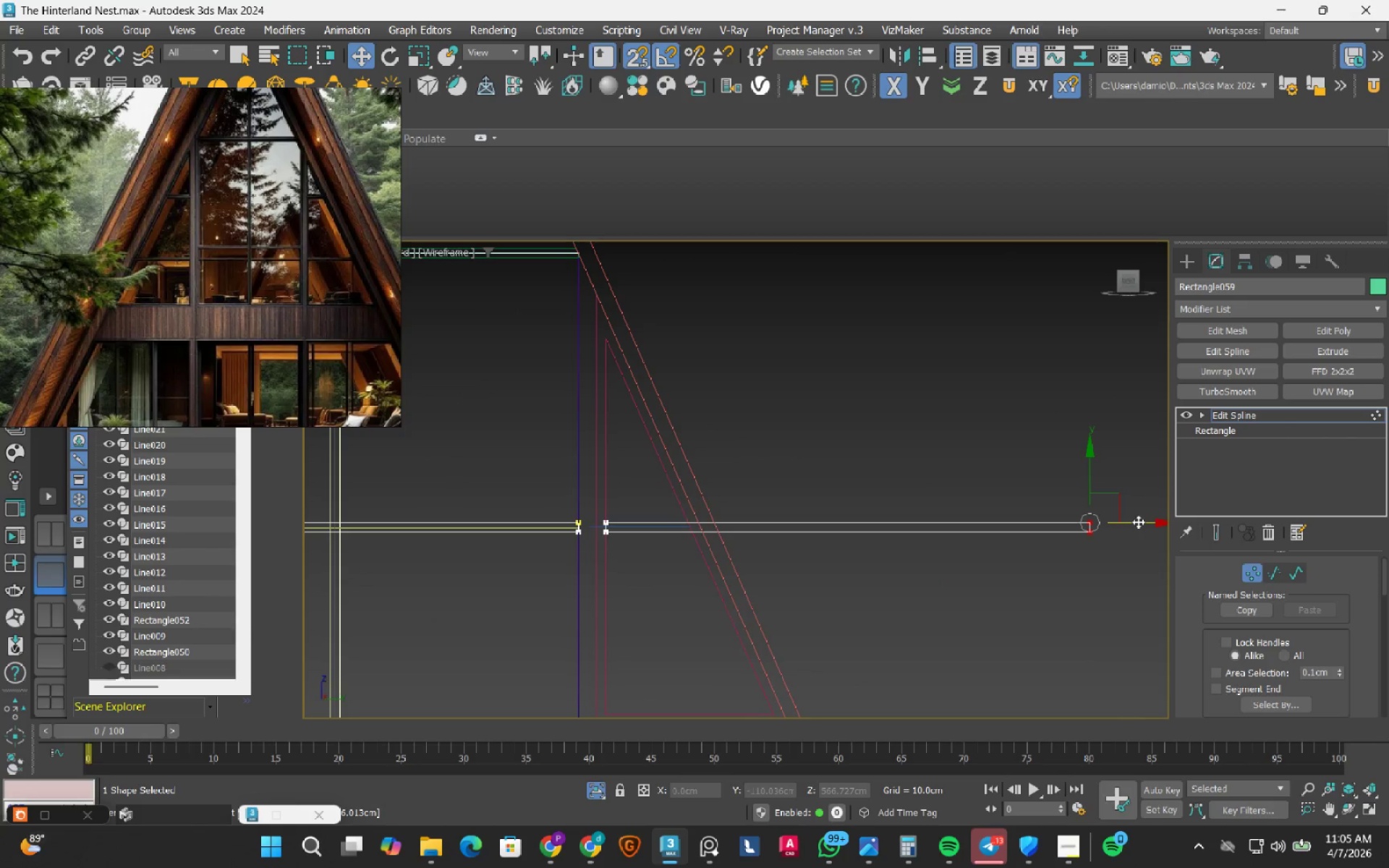 
left_click_drag(start_coordinate=[1138, 522], to_coordinate=[694, 530])
 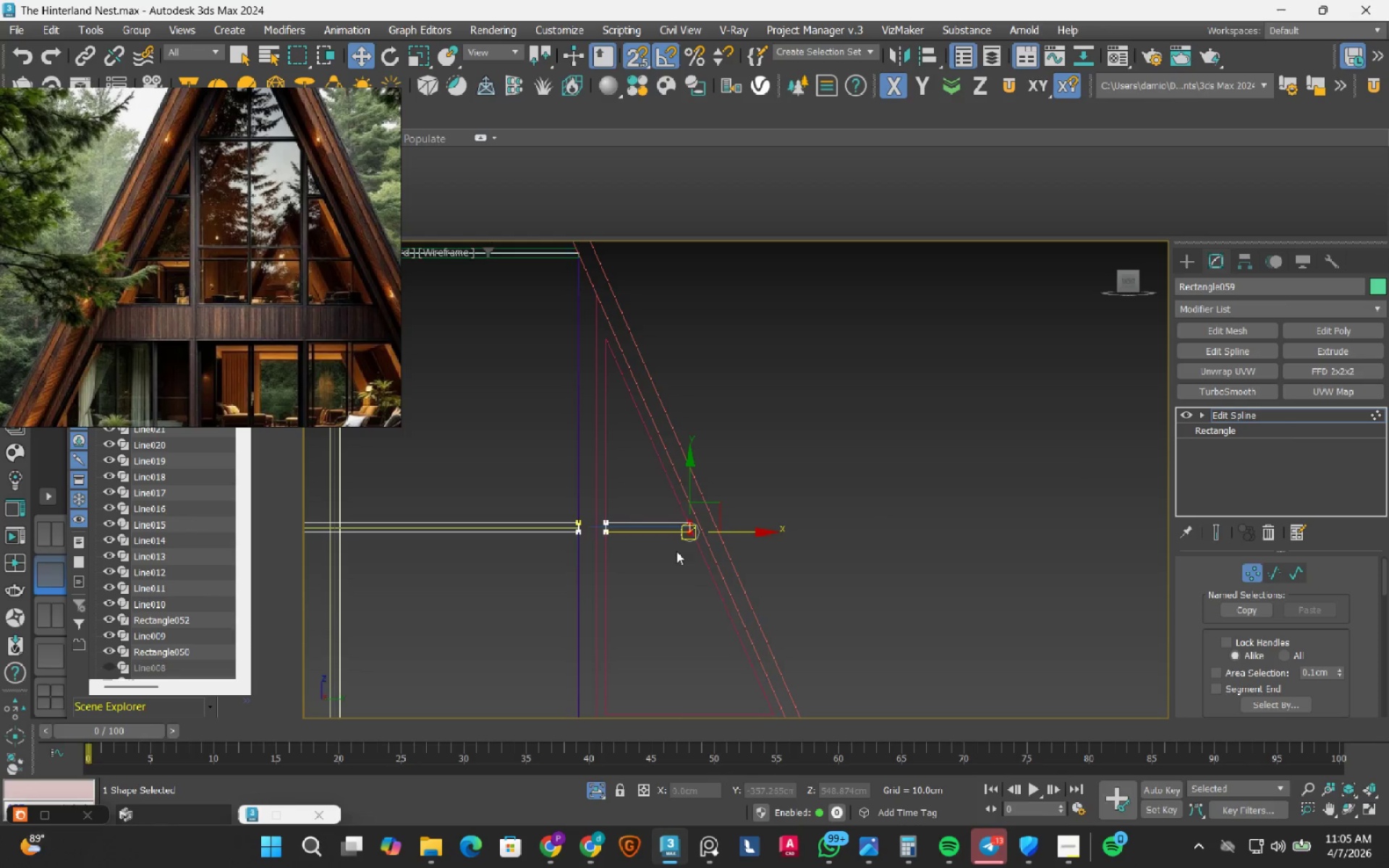 
scroll: coordinate [747, 485], scroll_direction: up, amount: 9.0
 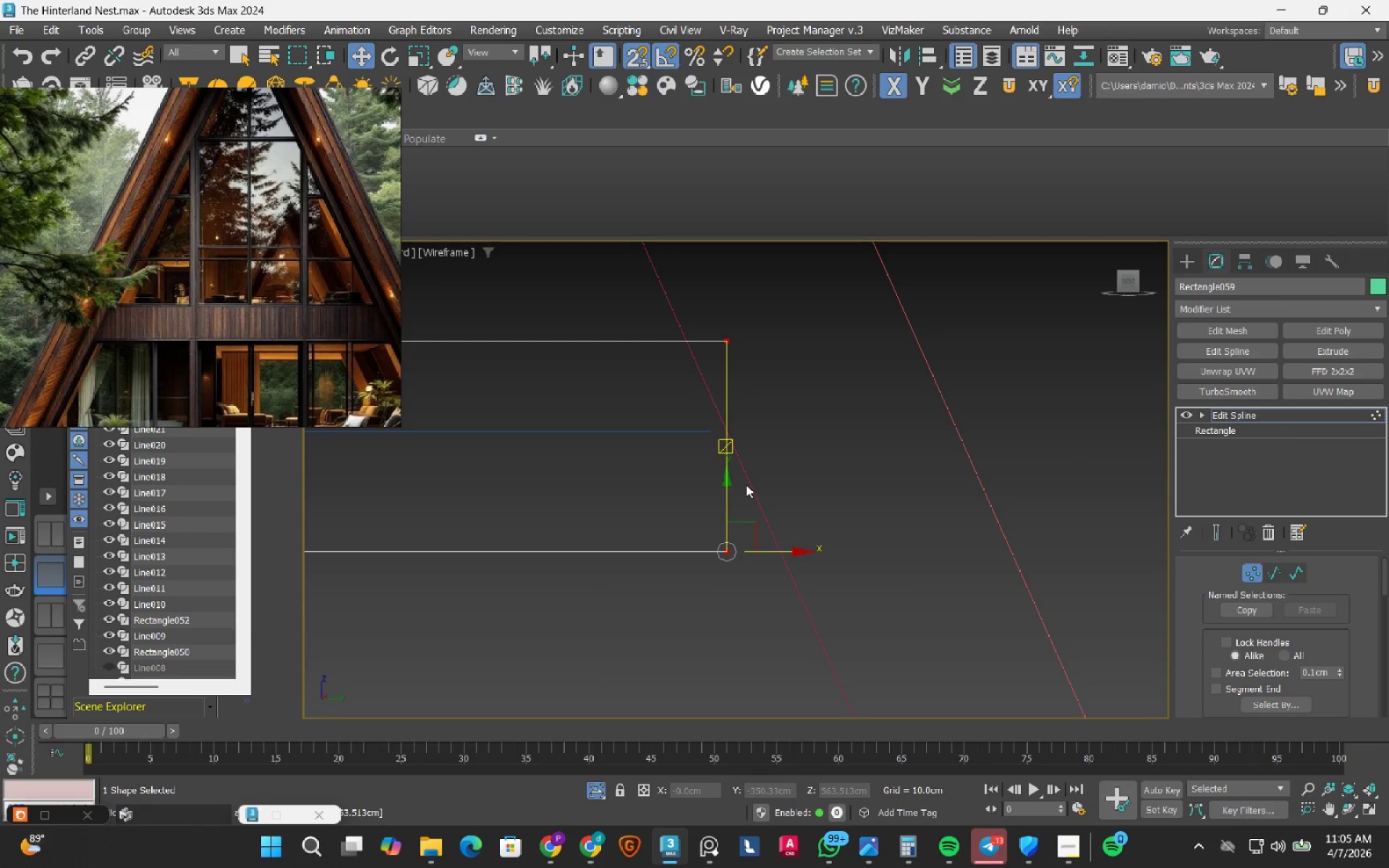 
key(S)
 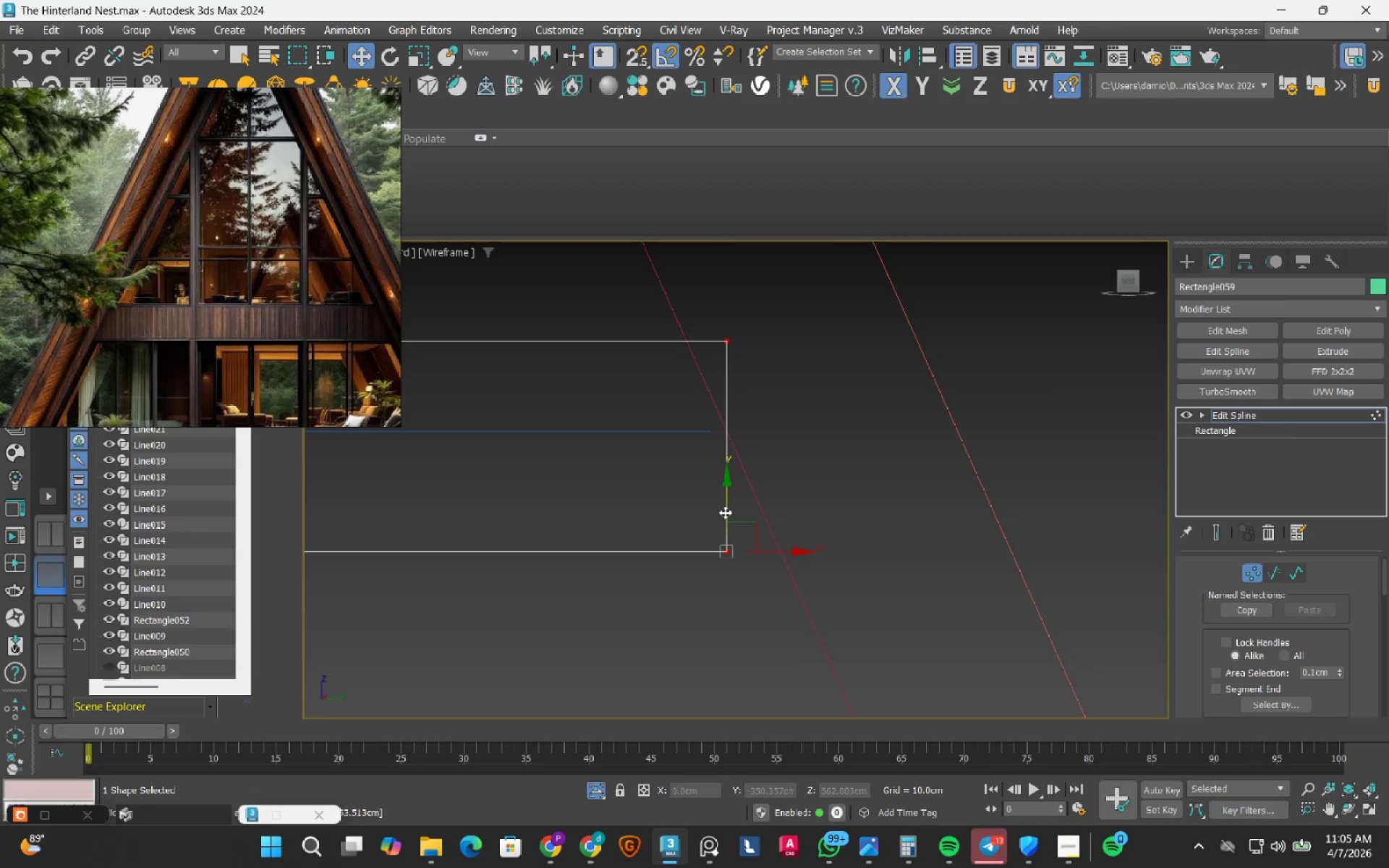 
left_click([681, 547])
 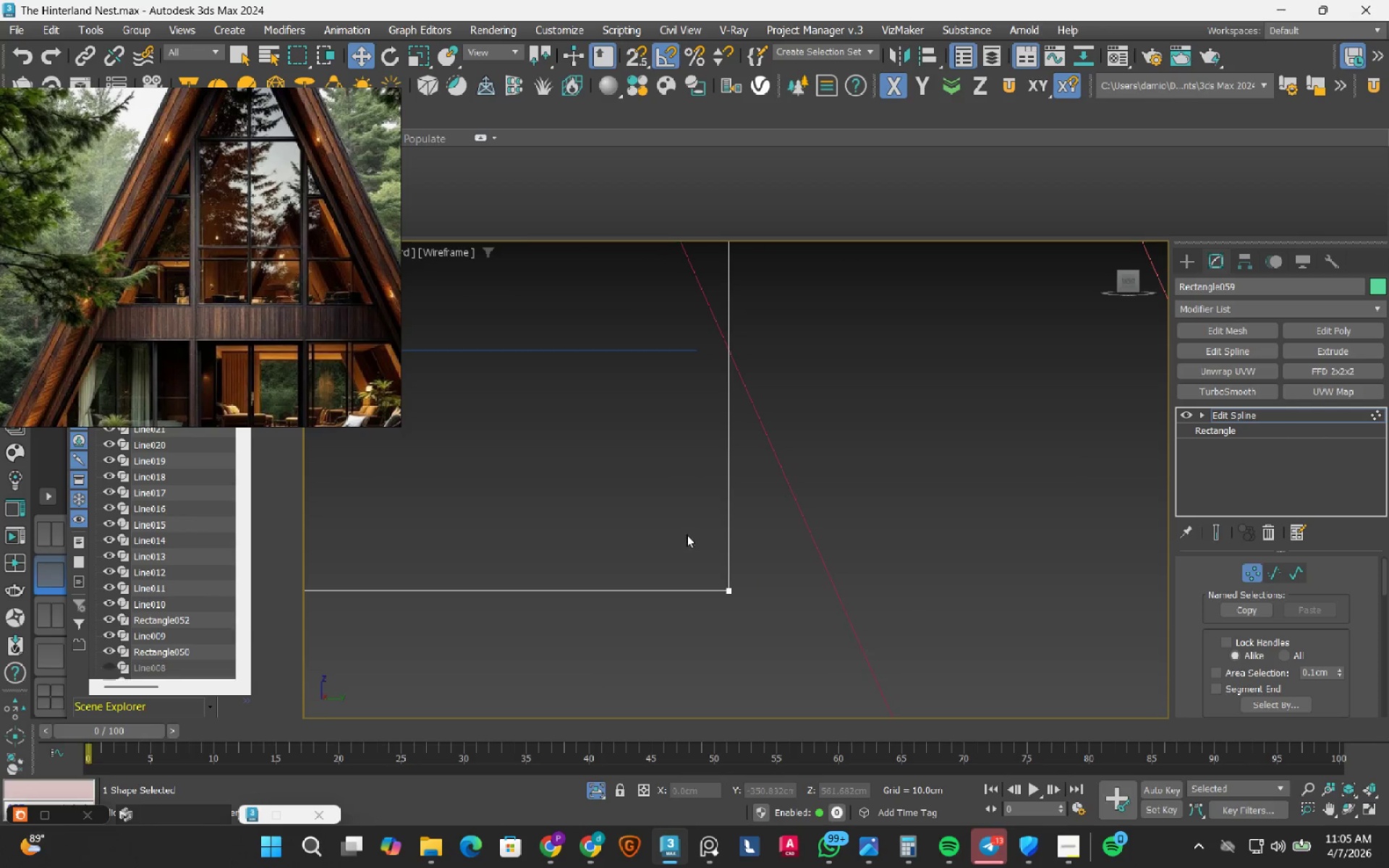 
scroll: coordinate [724, 513], scroll_direction: up, amount: 2.0
 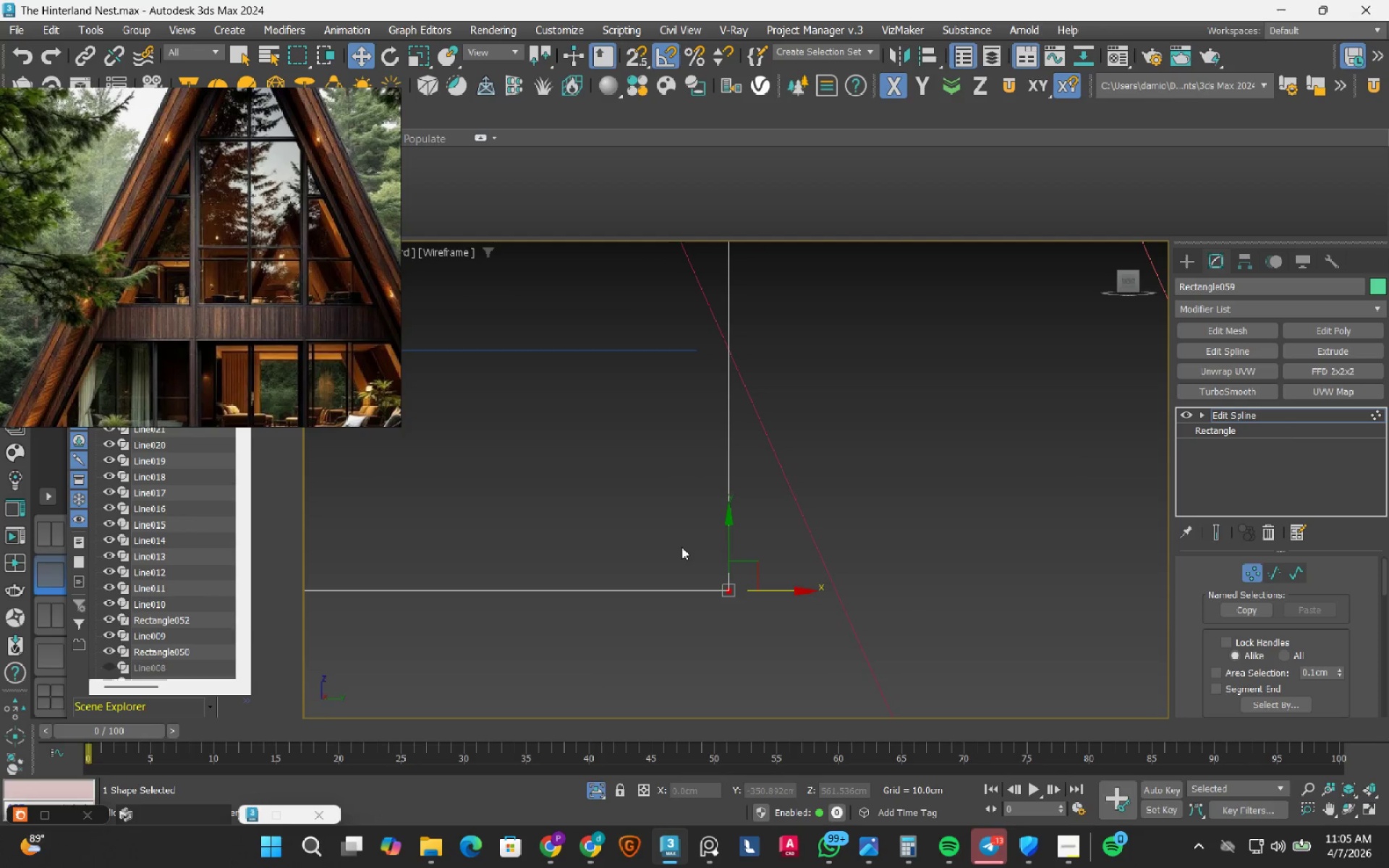 
left_click_drag(start_coordinate=[687, 535], to_coordinate=[831, 665])
 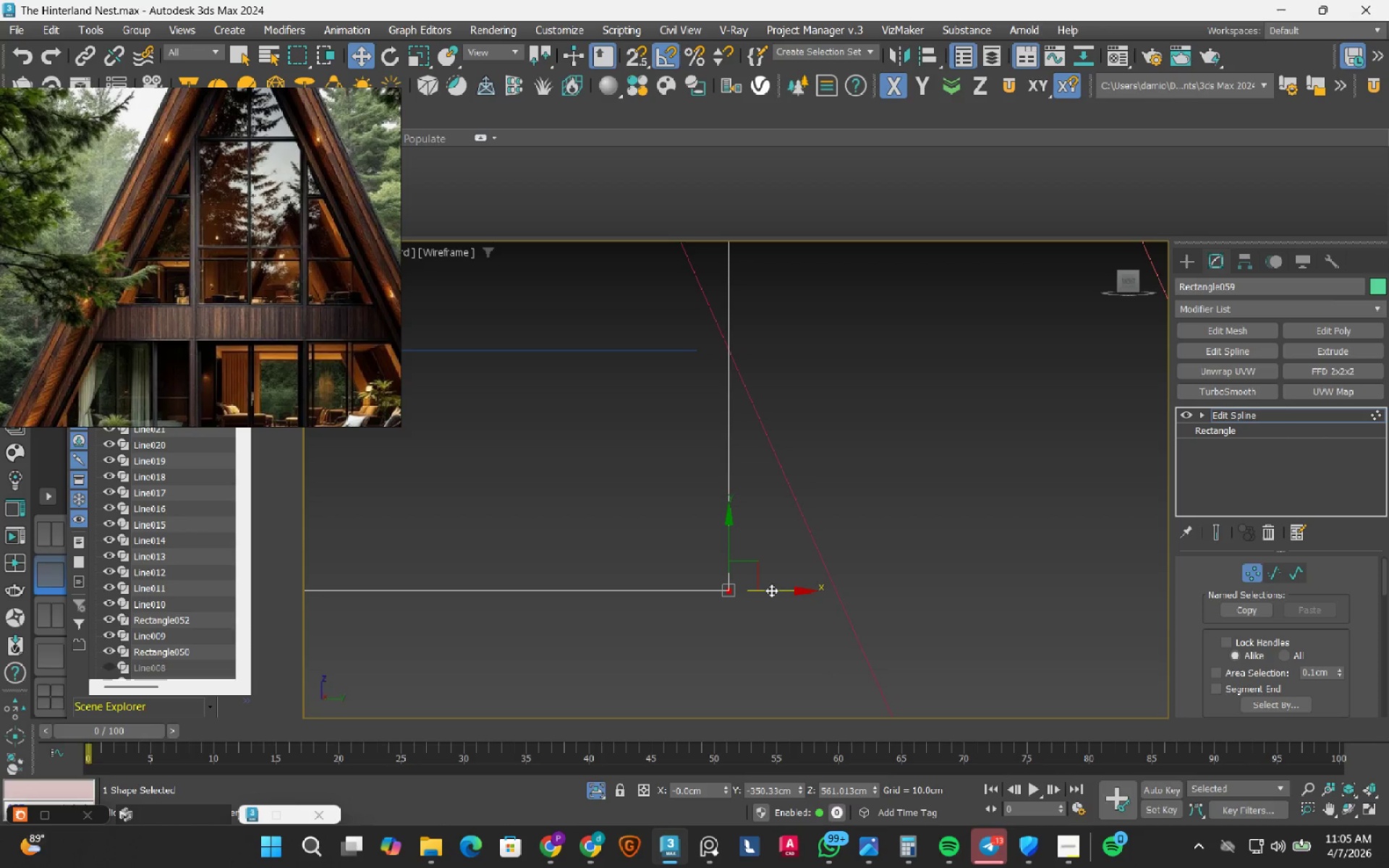 
left_click_drag(start_coordinate=[770, 590], to_coordinate=[880, 619])
 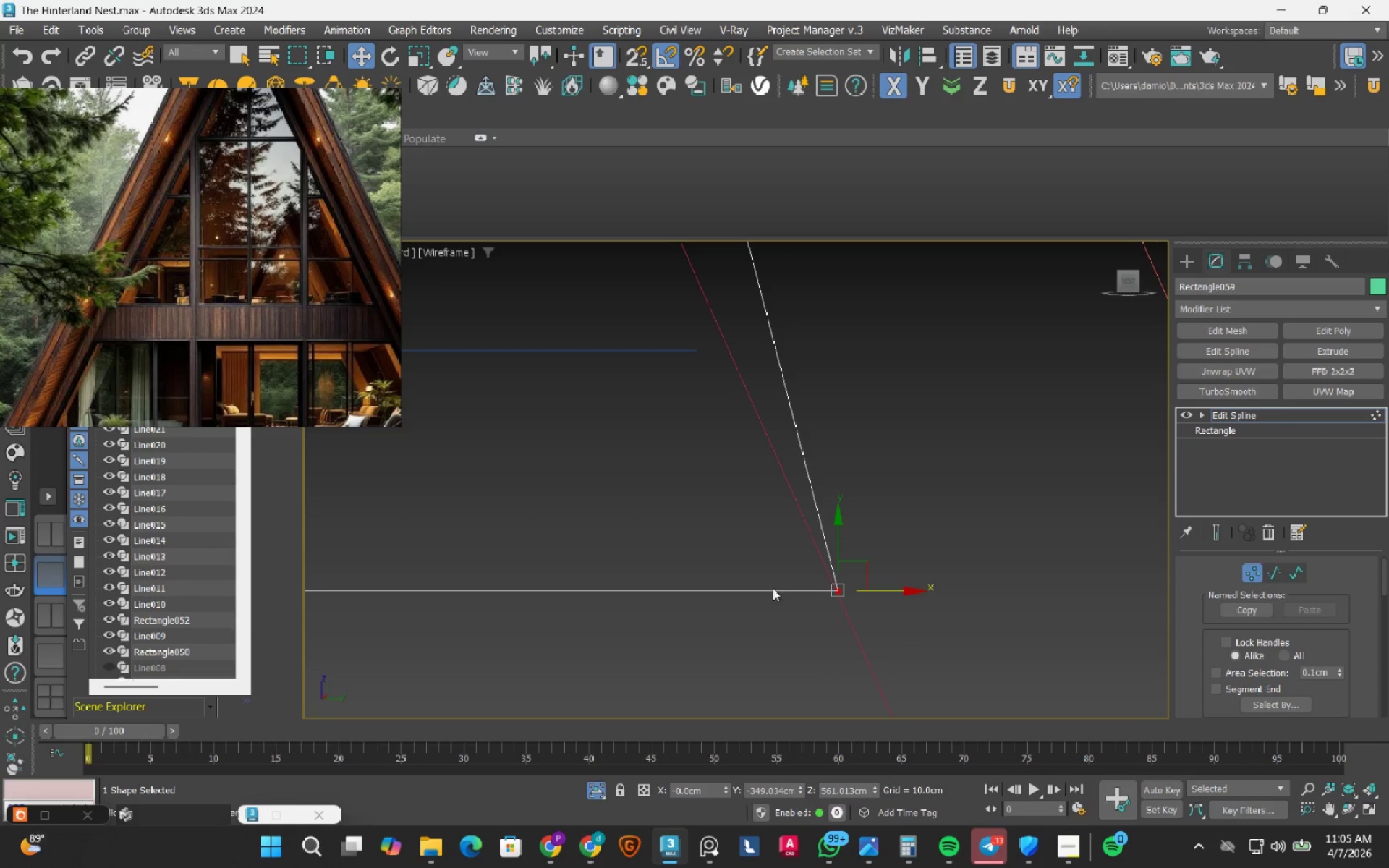 
scroll: coordinate [763, 515], scroll_direction: down, amount: 2.0
 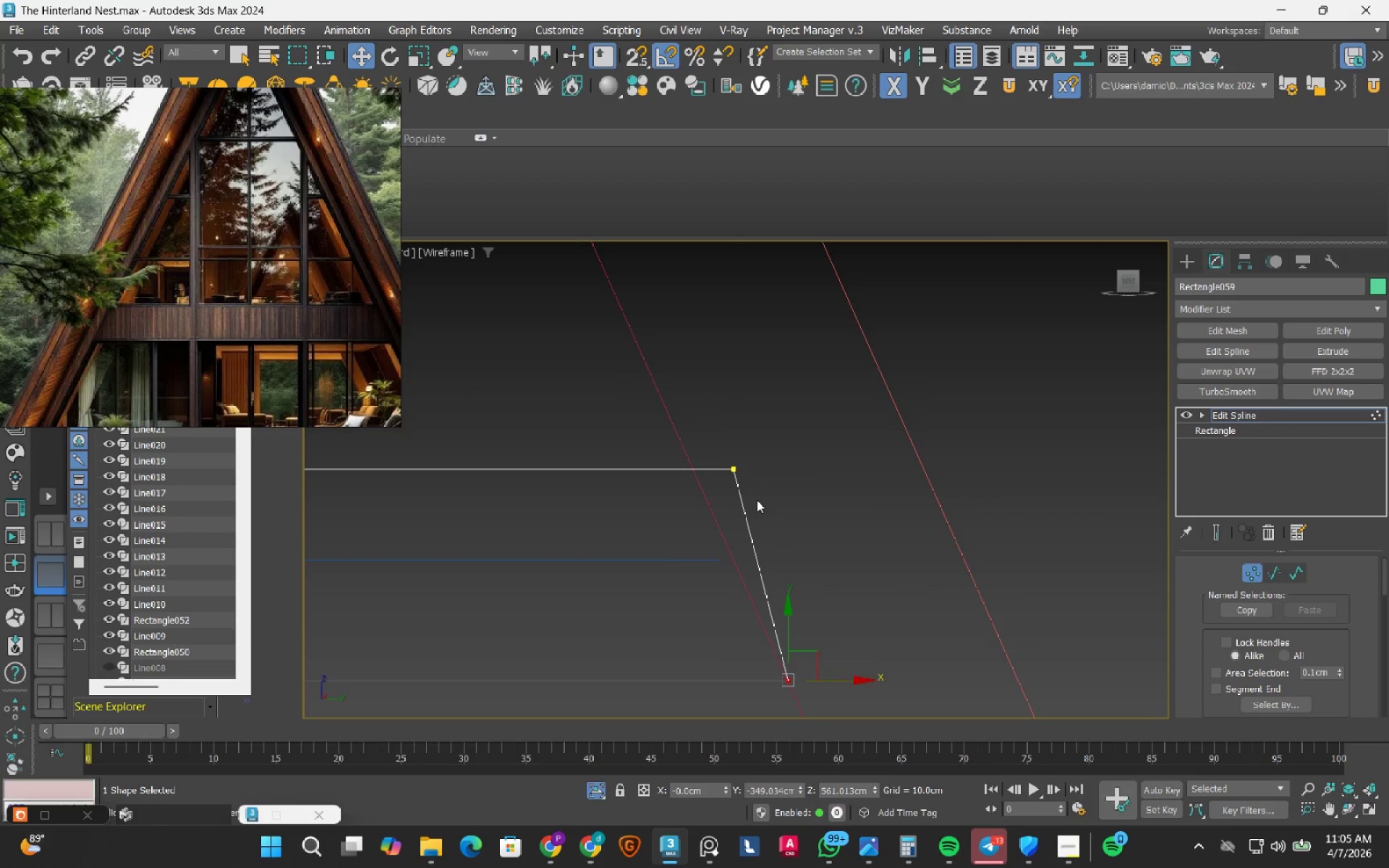 
left_click_drag(start_coordinate=[799, 403], to_coordinate=[713, 495])
 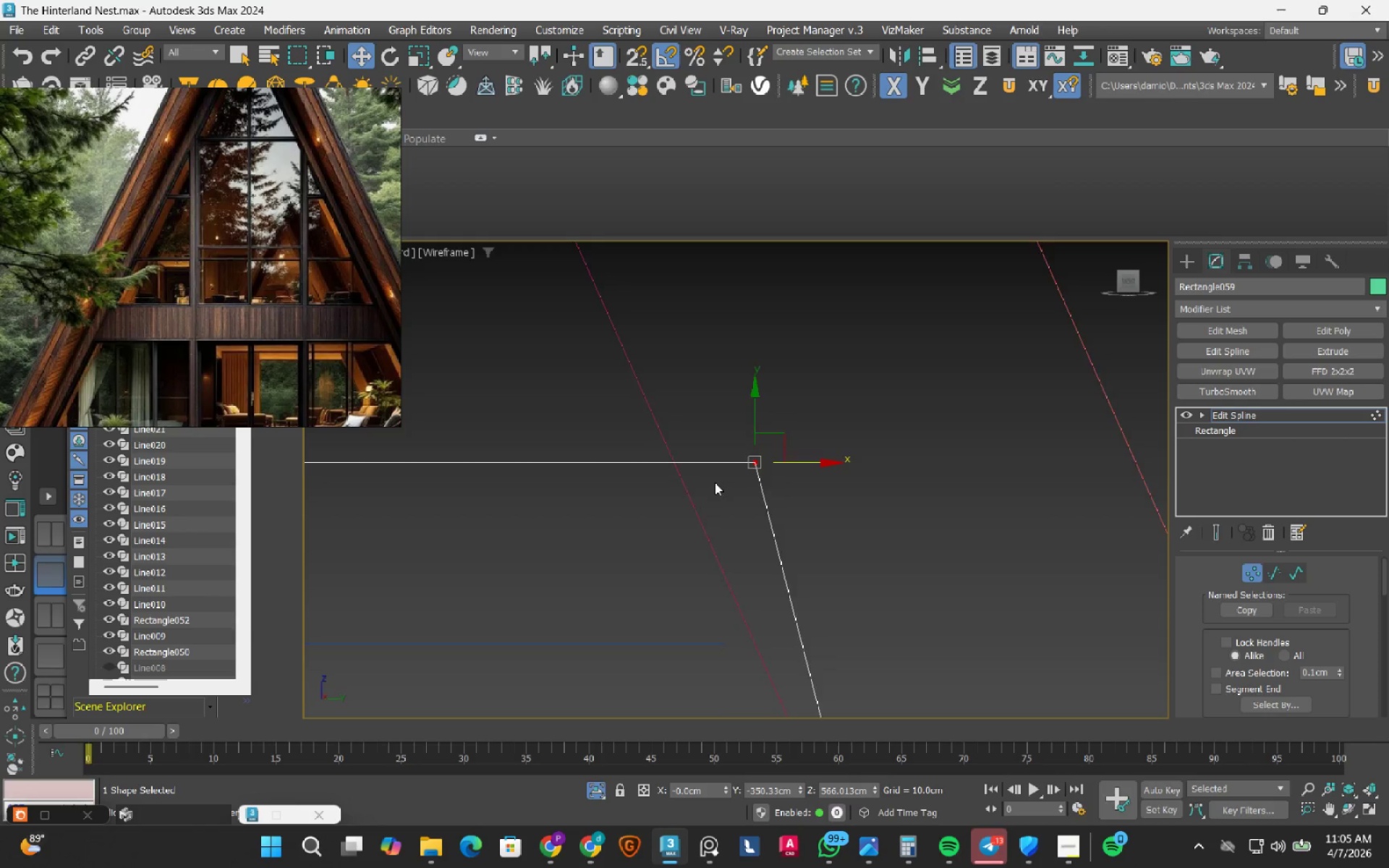 
scroll: coordinate [715, 482], scroll_direction: up, amount: 4.0
 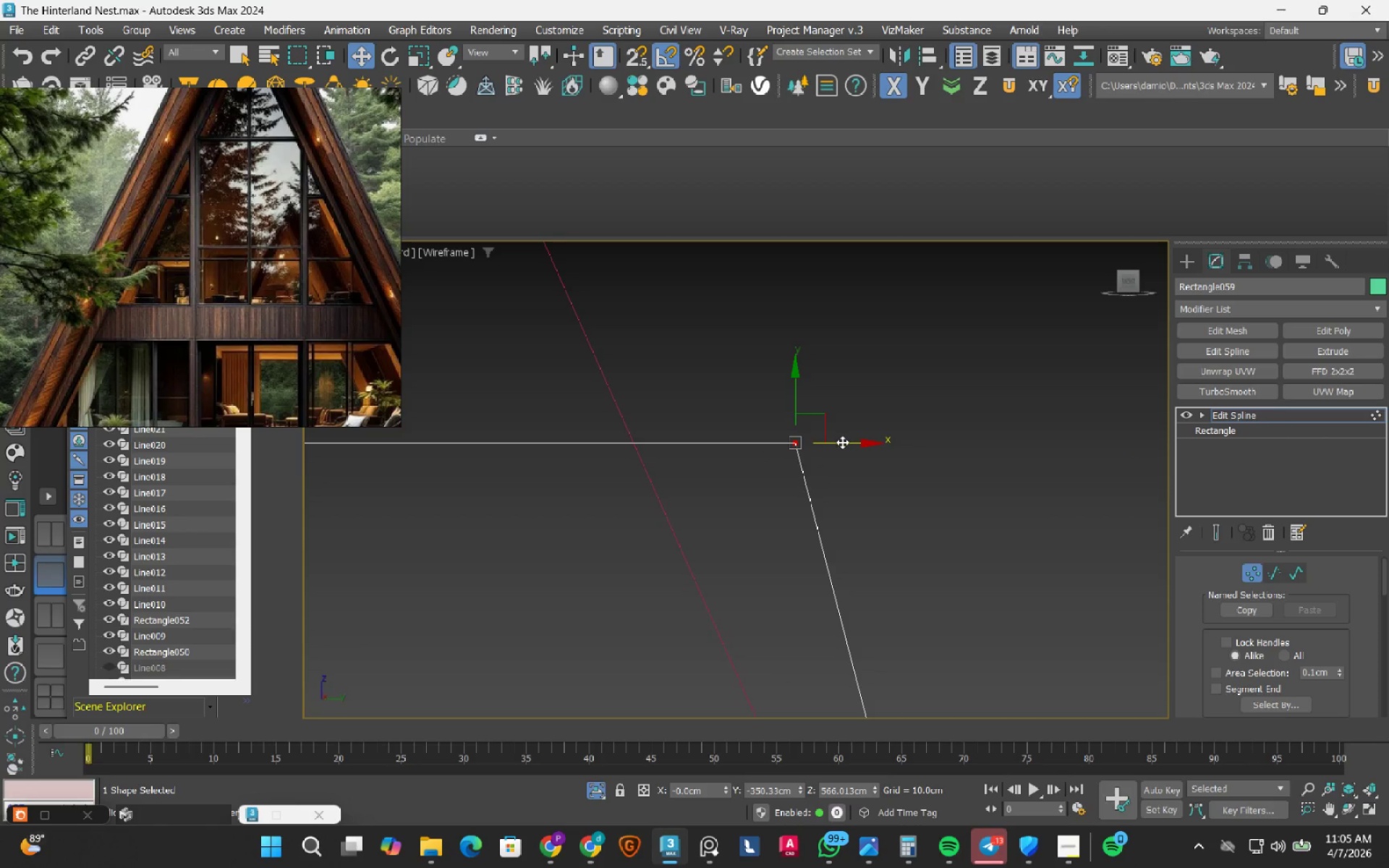 
left_click_drag(start_coordinate=[842, 442], to_coordinate=[683, 469])
 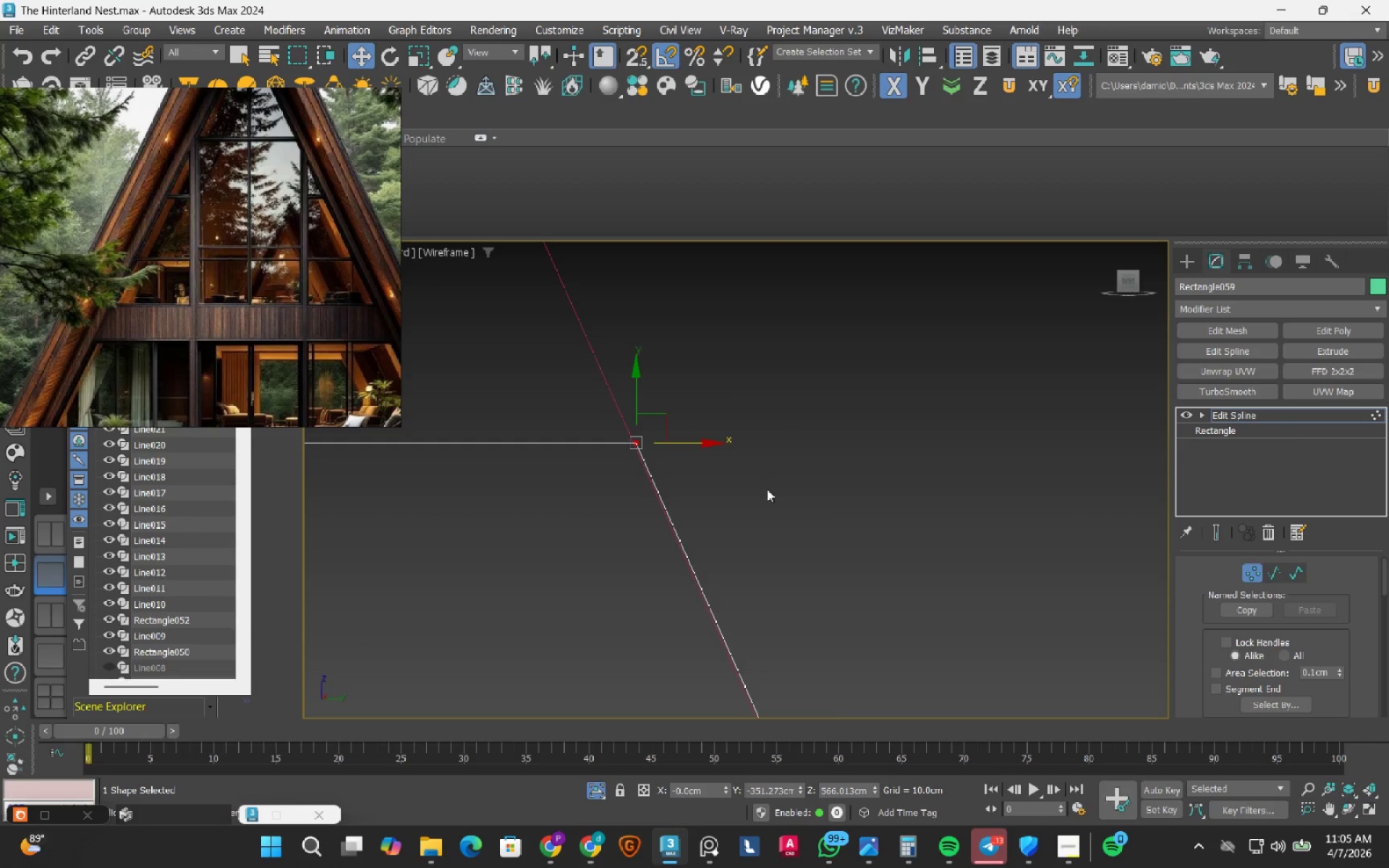 
scroll: coordinate [784, 501], scroll_direction: down, amount: 7.0
 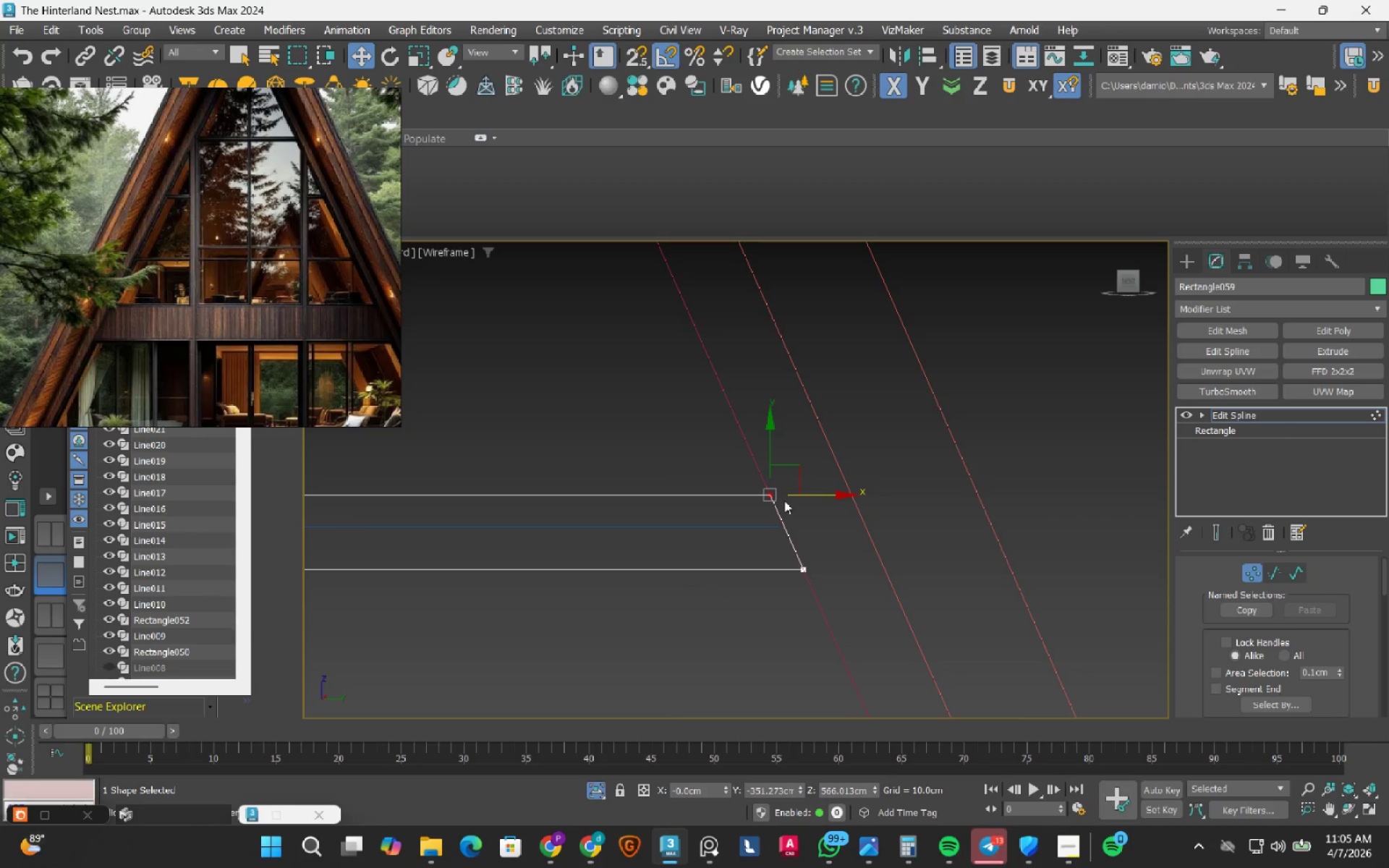 
key(1)
 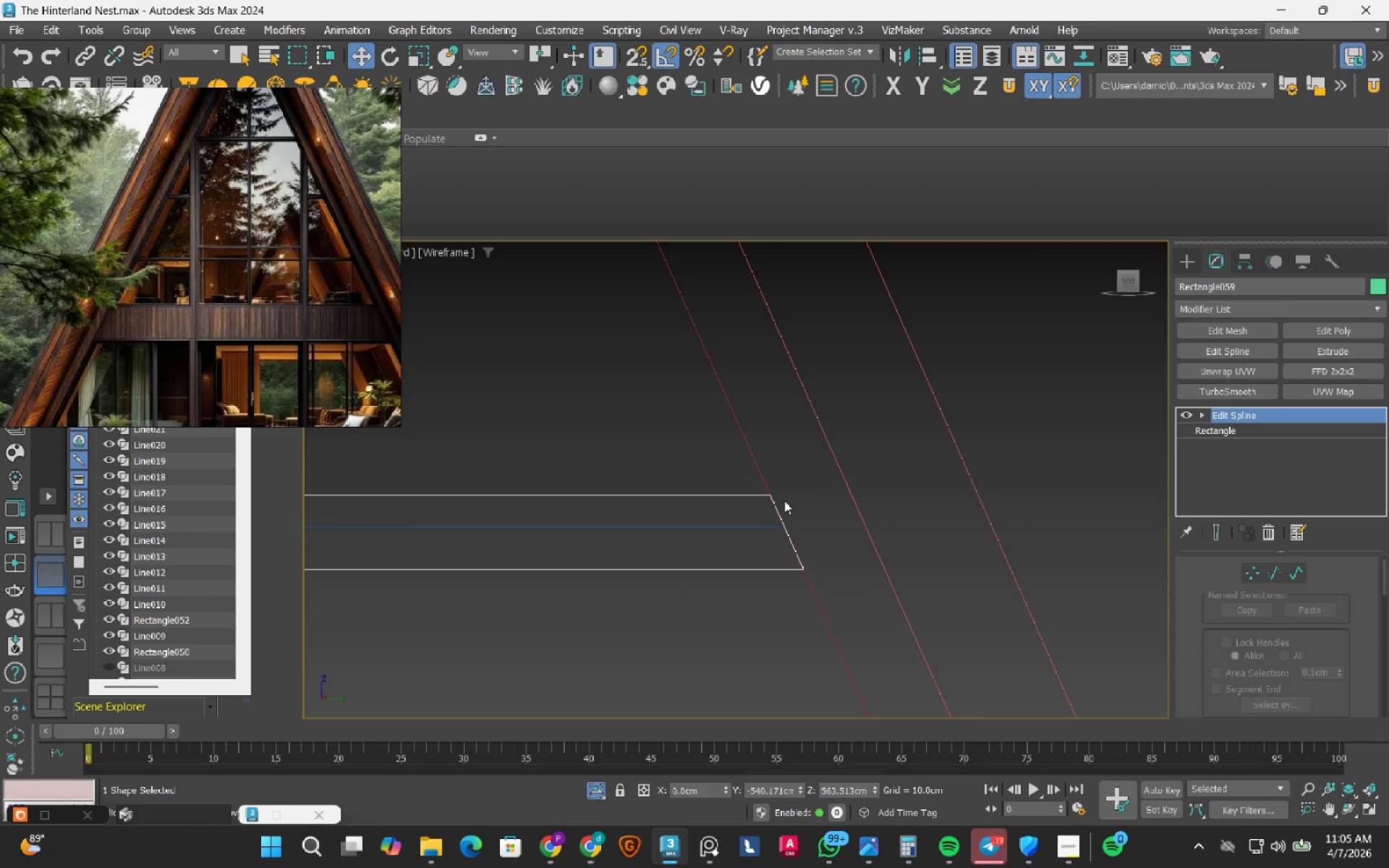 
scroll: coordinate [784, 501], scroll_direction: down, amount: 6.0
 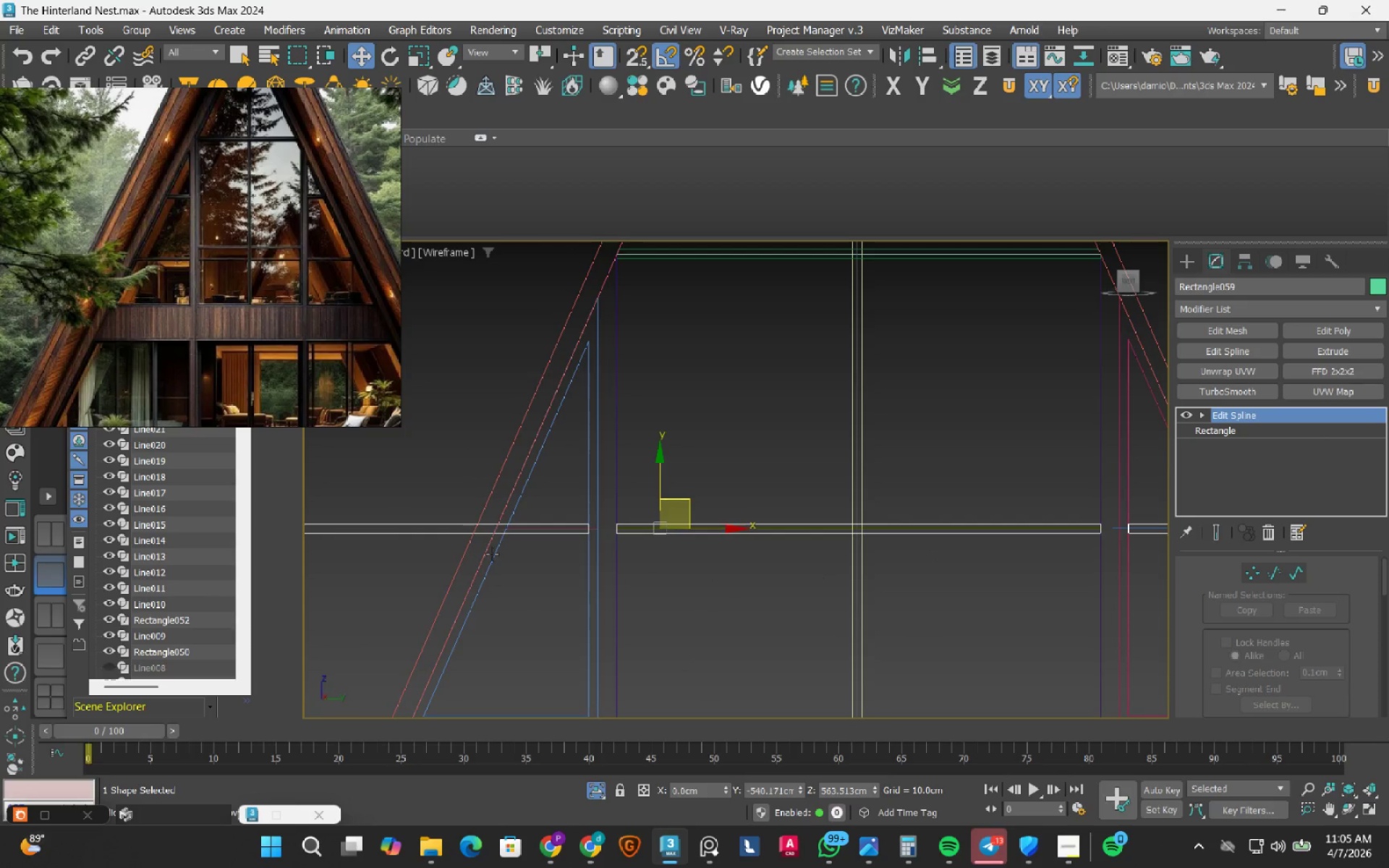 
key(1)
 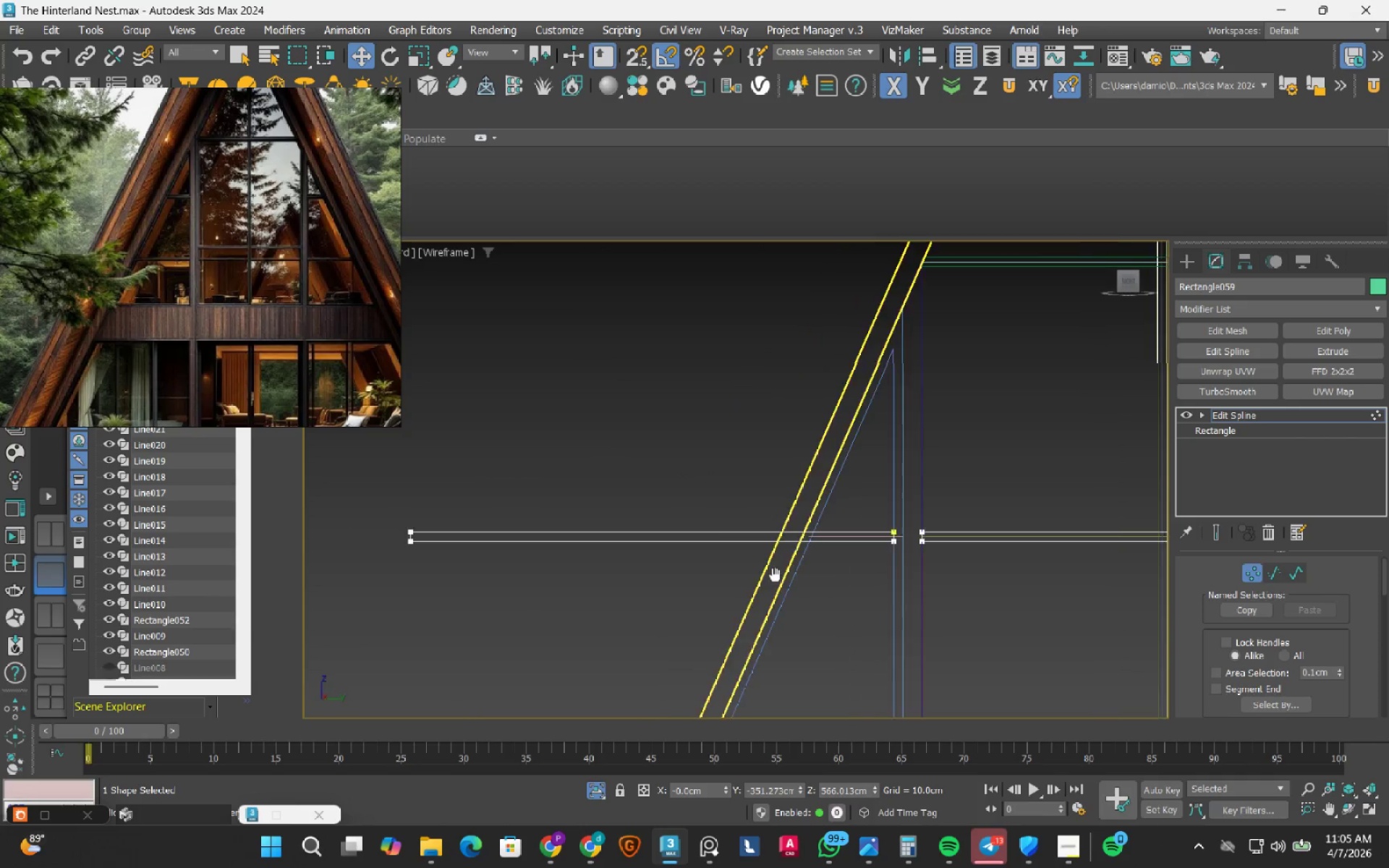 
left_click_drag(start_coordinate=[472, 505], to_coordinate=[537, 590])
 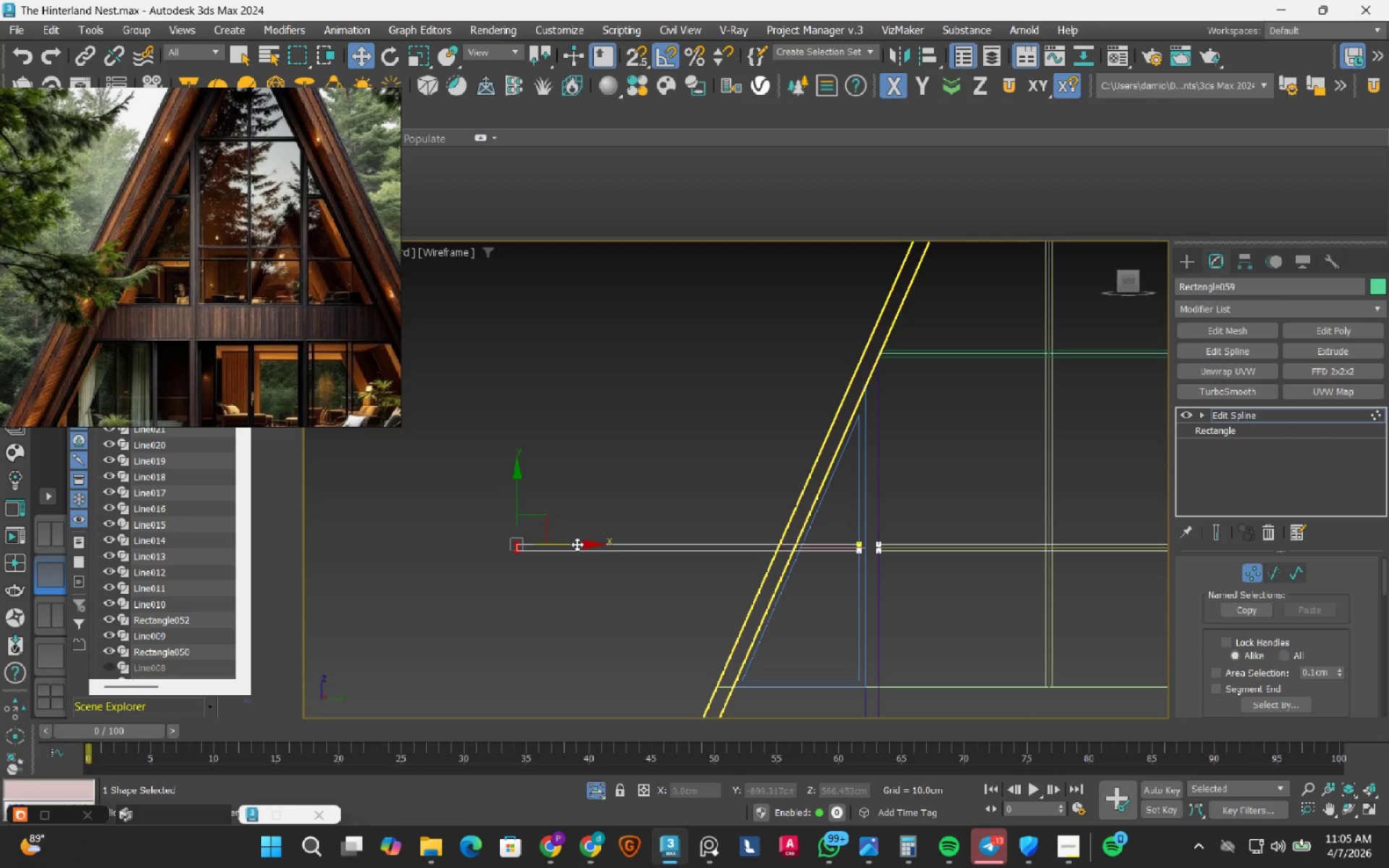 
scroll: coordinate [775, 575], scroll_direction: down, amount: 1.0
 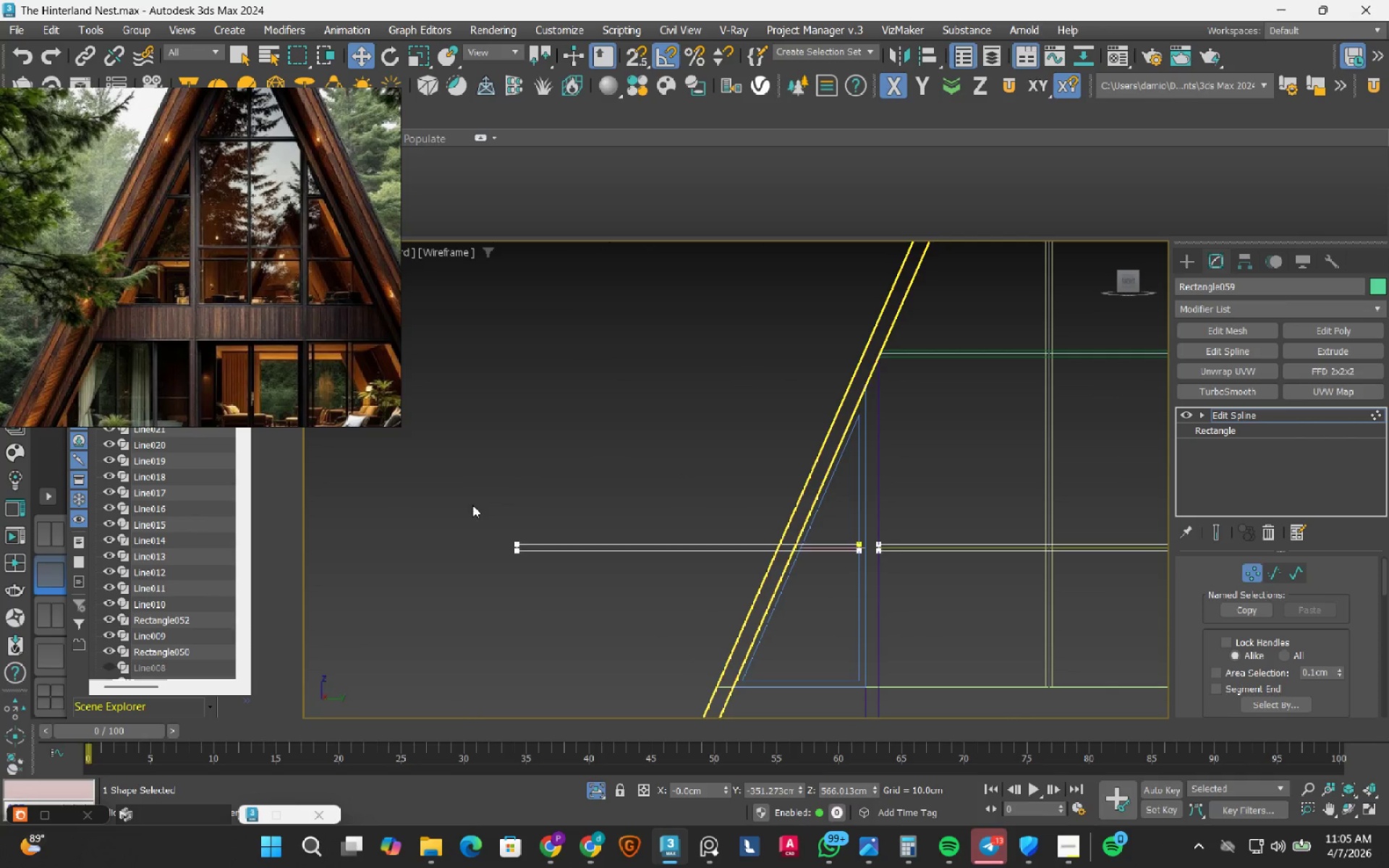 
left_click_drag(start_coordinate=[577, 544], to_coordinate=[865, 564])
 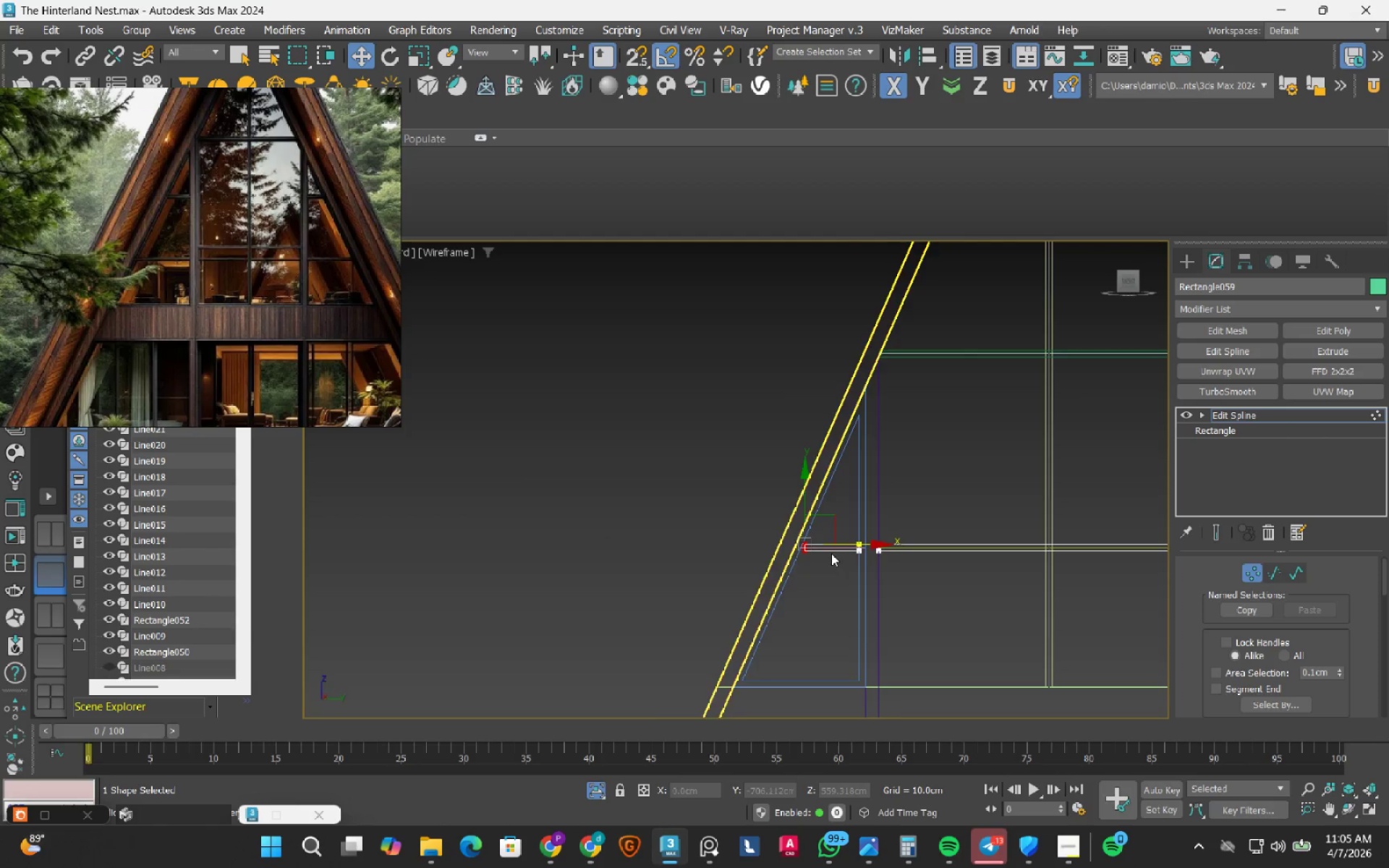 
scroll: coordinate [744, 517], scroll_direction: up, amount: 8.0
 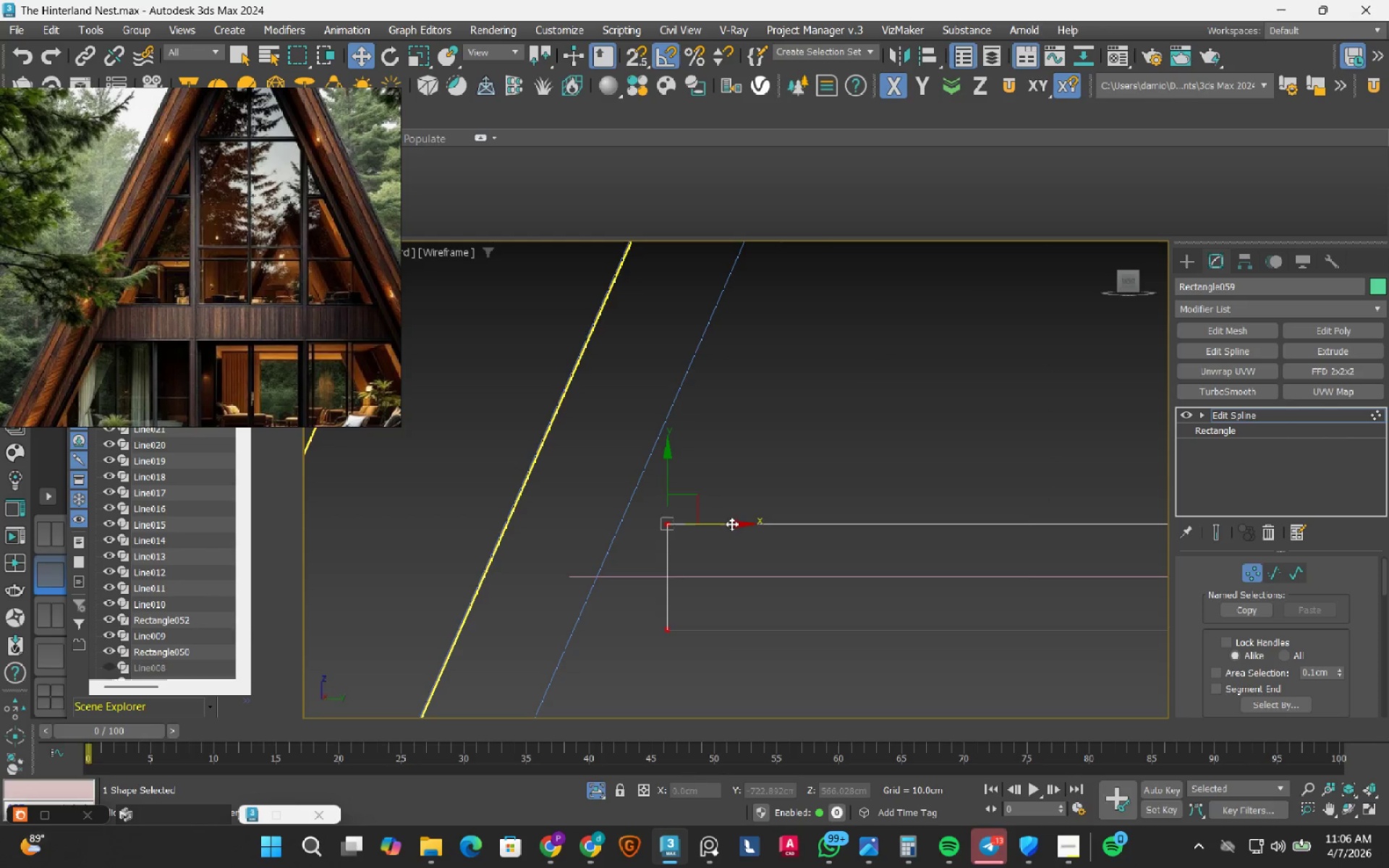 
left_click_drag(start_coordinate=[731, 524], to_coordinate=[660, 545])
 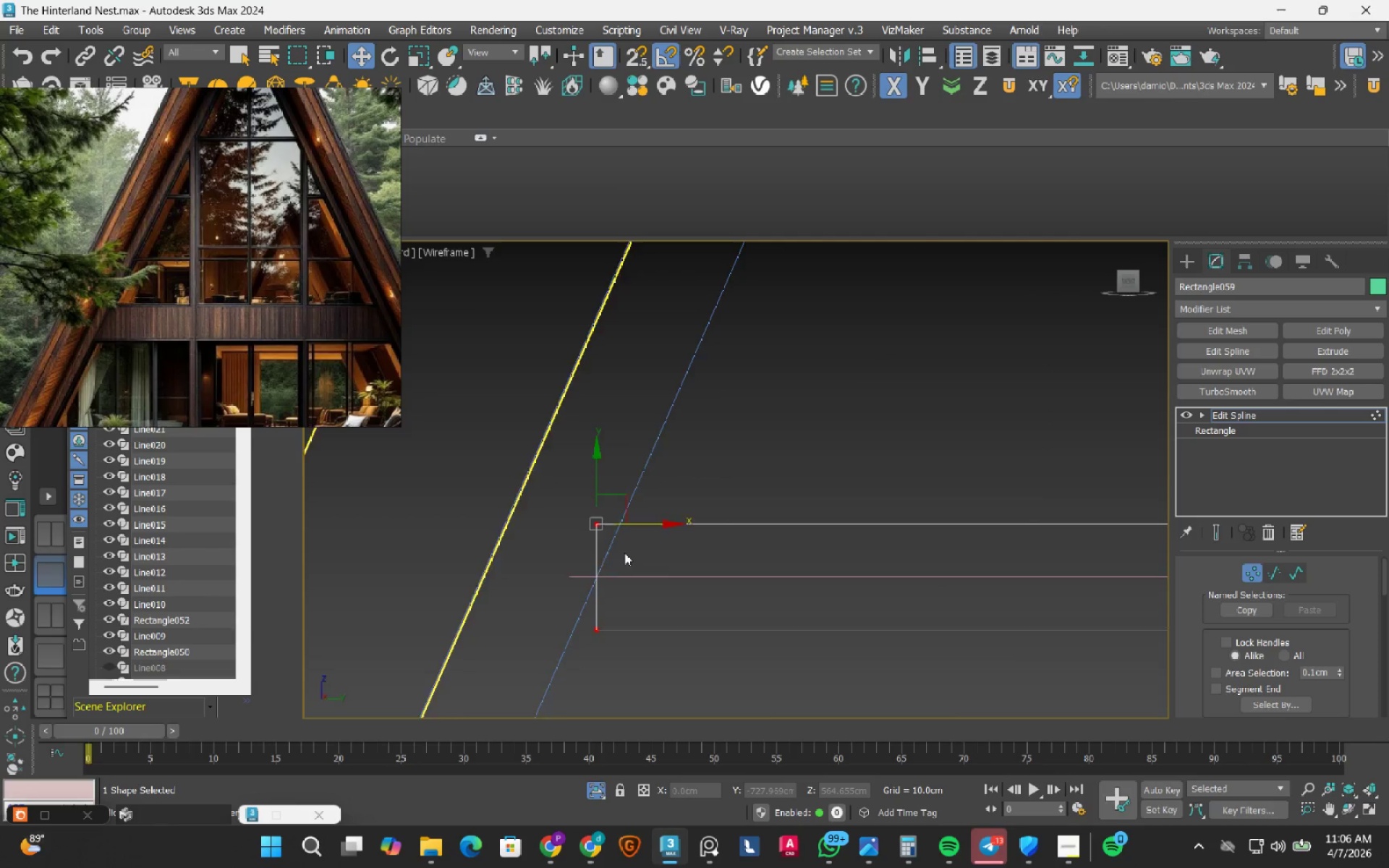 
left_click([538, 480])
 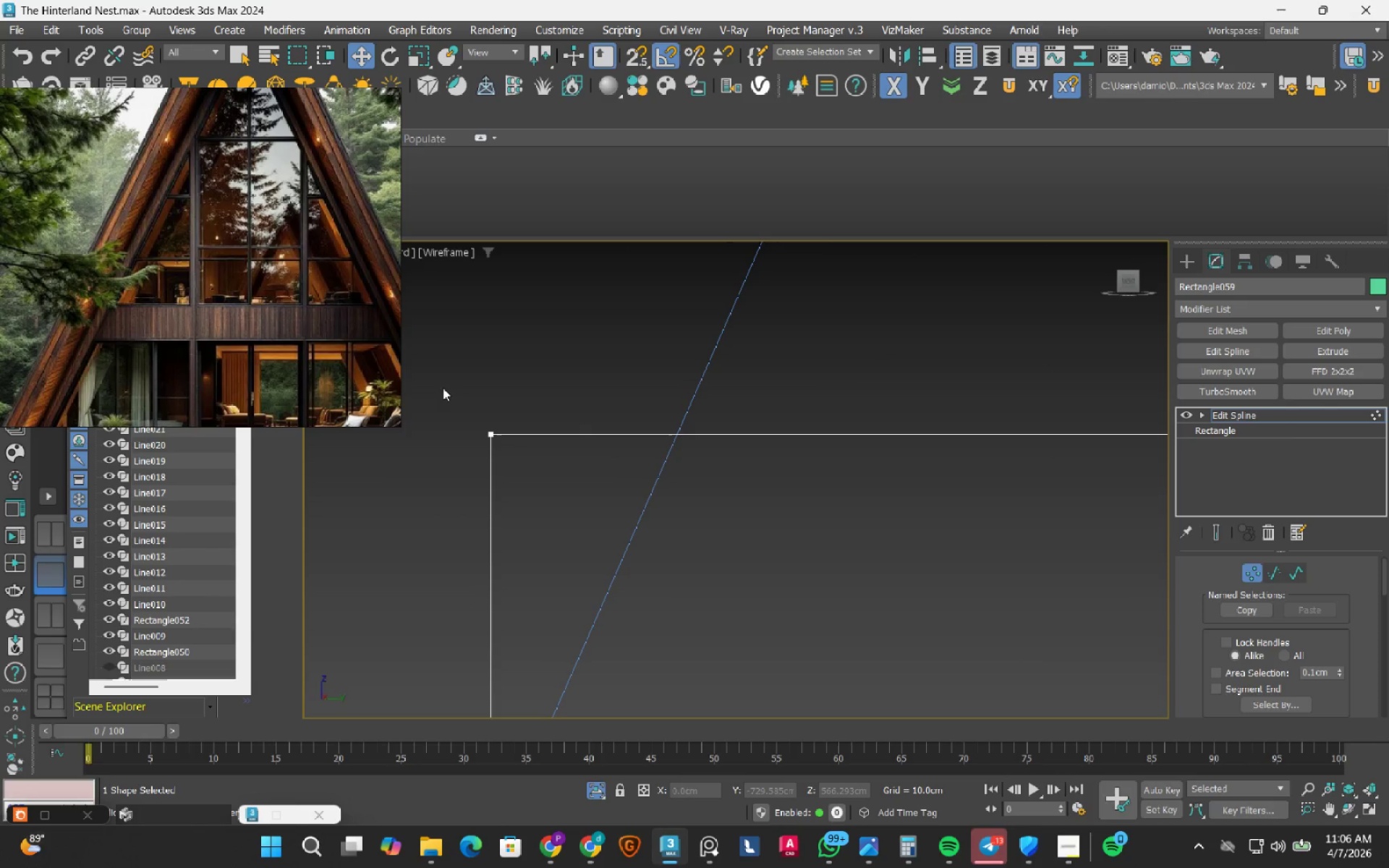 
scroll: coordinate [553, 458], scroll_direction: up, amount: 6.0
 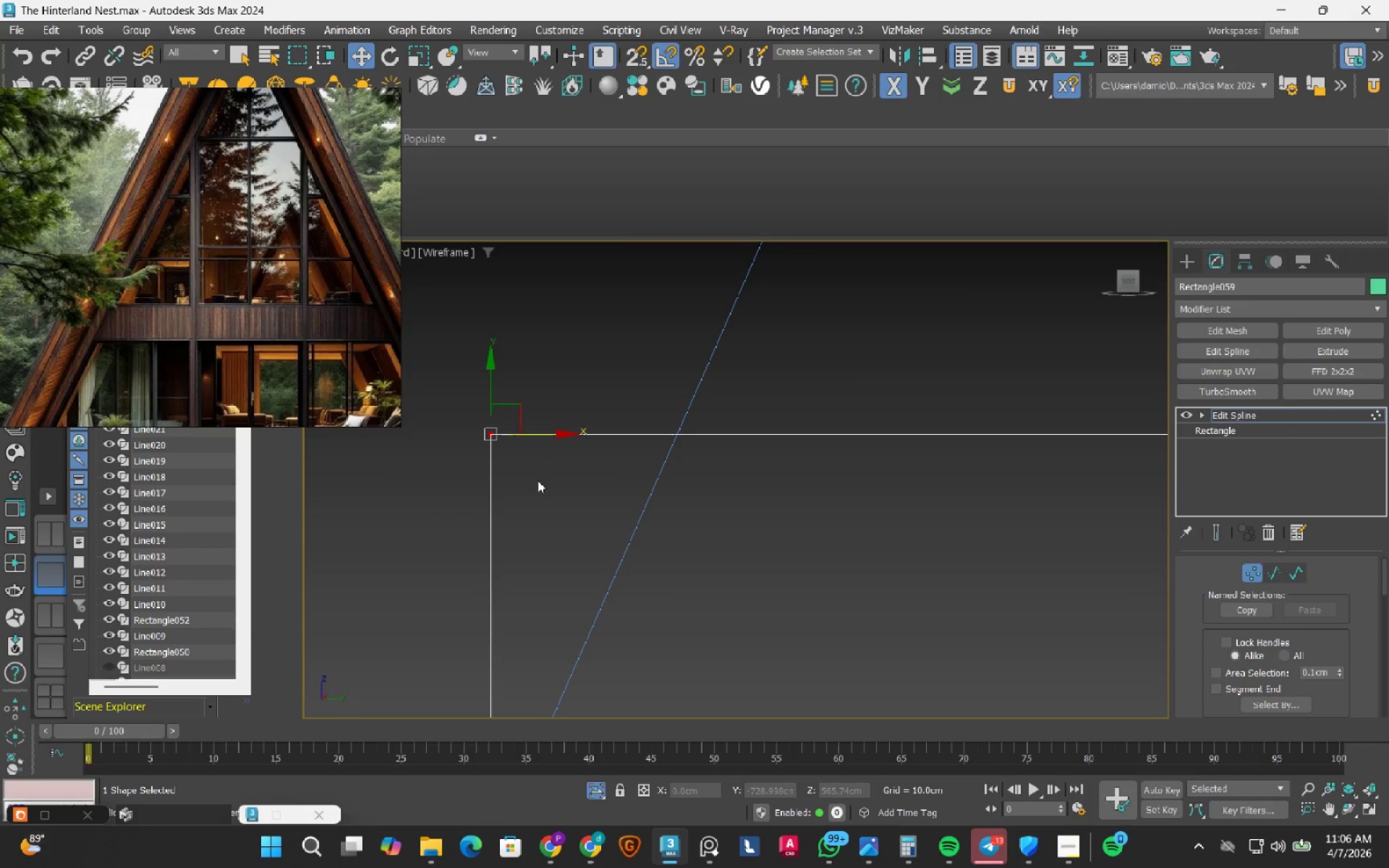 
left_click_drag(start_coordinate=[485, 391], to_coordinate=[508, 487])
 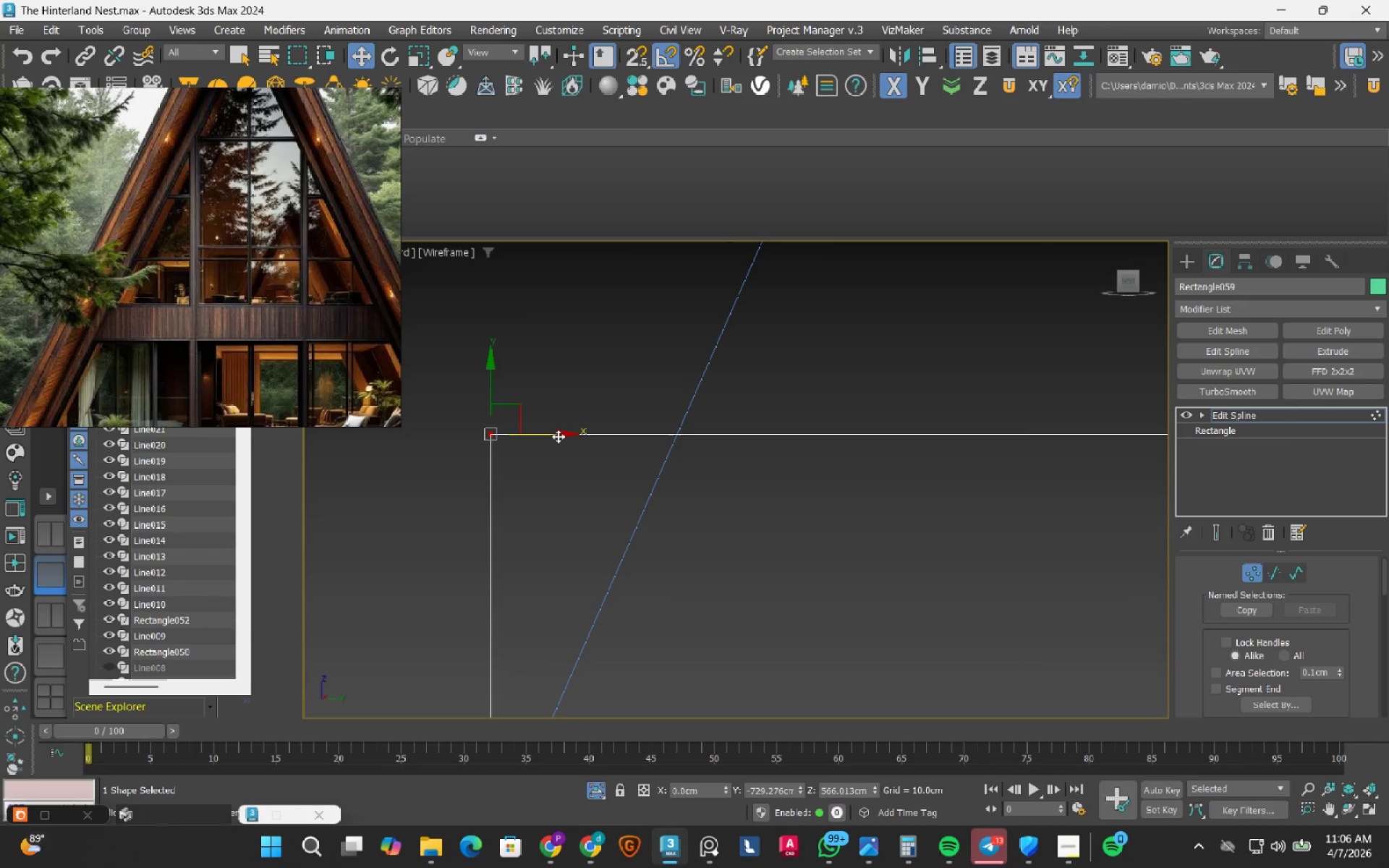 
left_click_drag(start_coordinate=[559, 435], to_coordinate=[742, 573])
 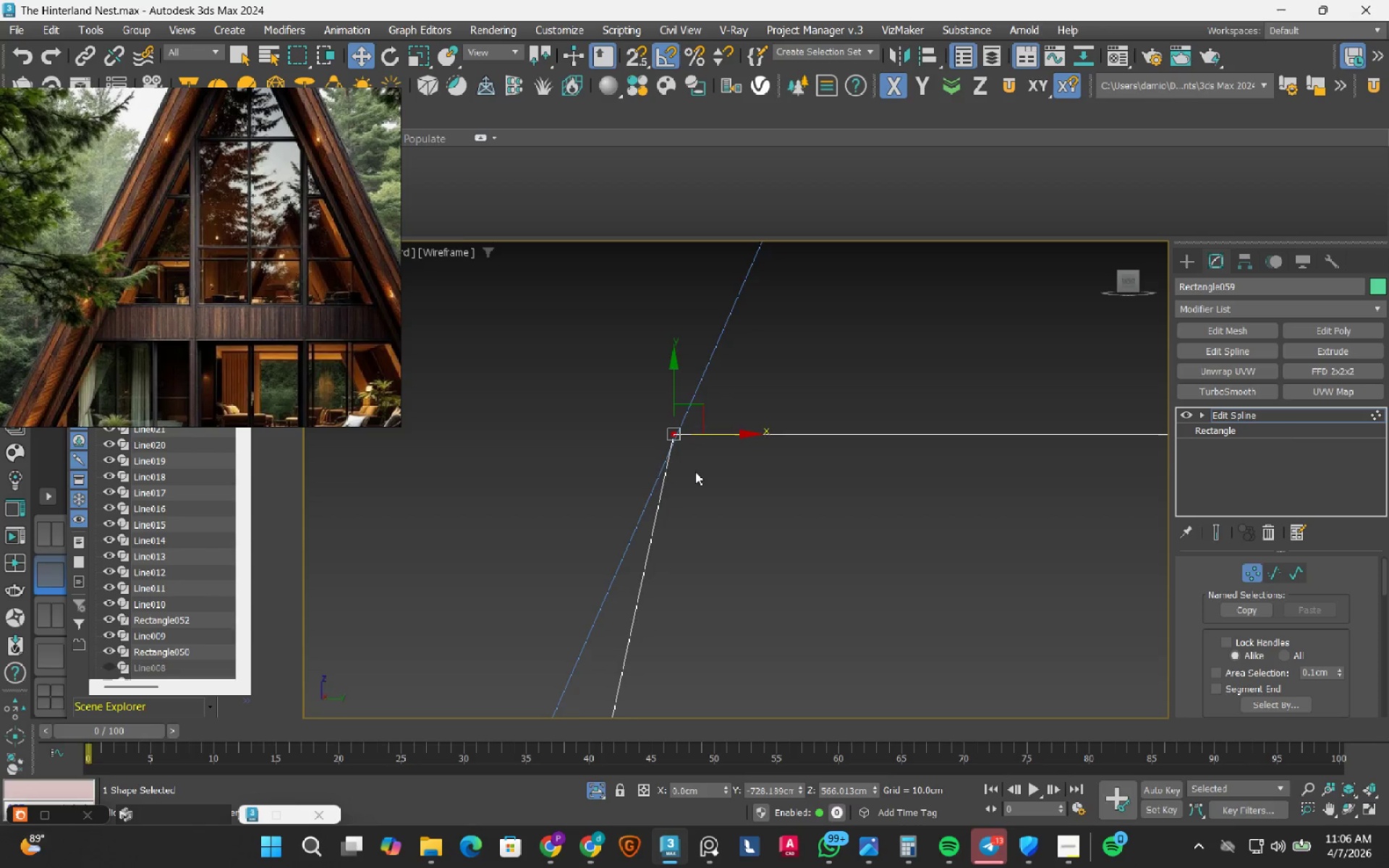 
scroll: coordinate [693, 472], scroll_direction: down, amount: 6.0
 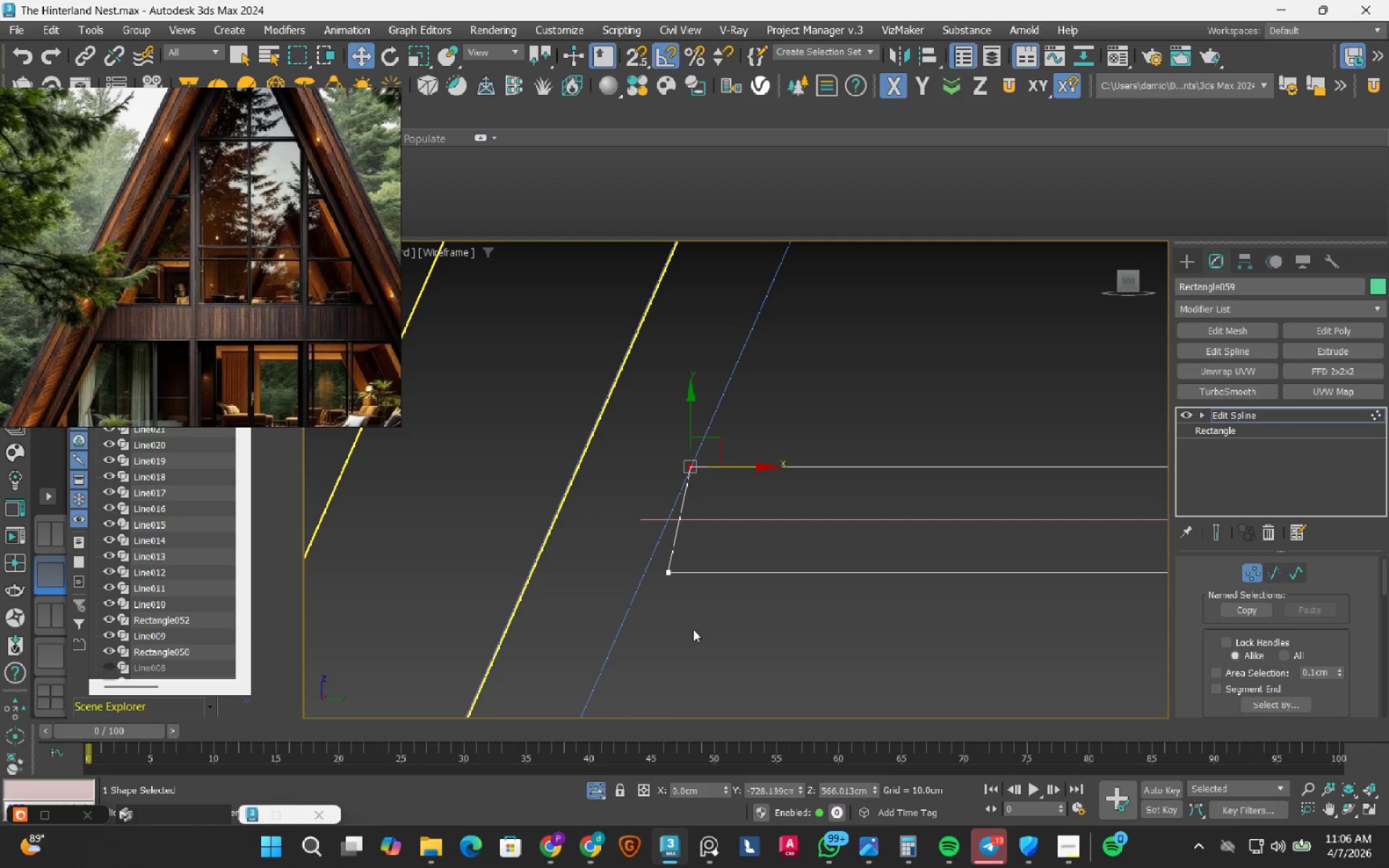 
left_click_drag(start_coordinate=[693, 611], to_coordinate=[636, 561])
 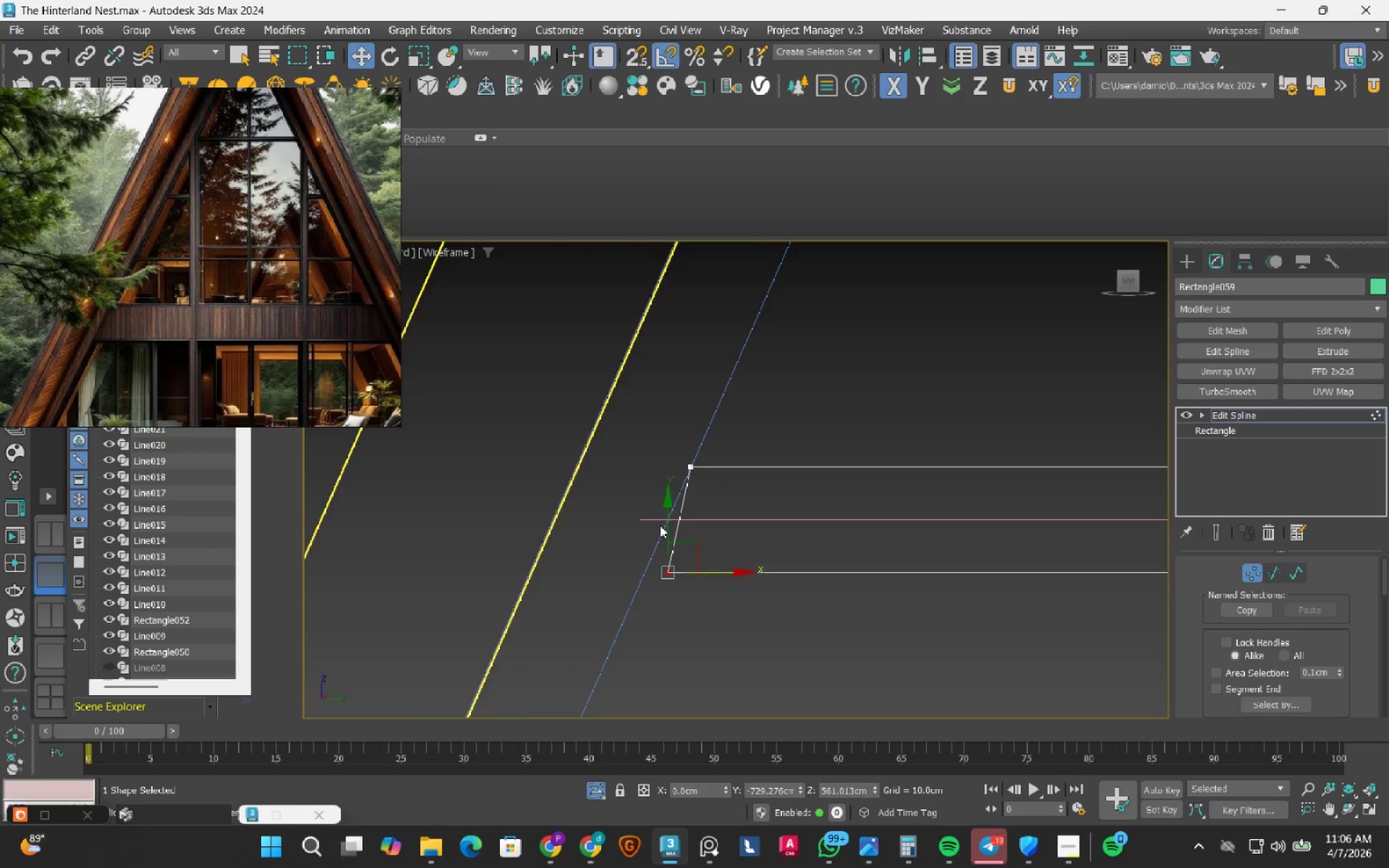 
scroll: coordinate [660, 524], scroll_direction: up, amount: 3.0
 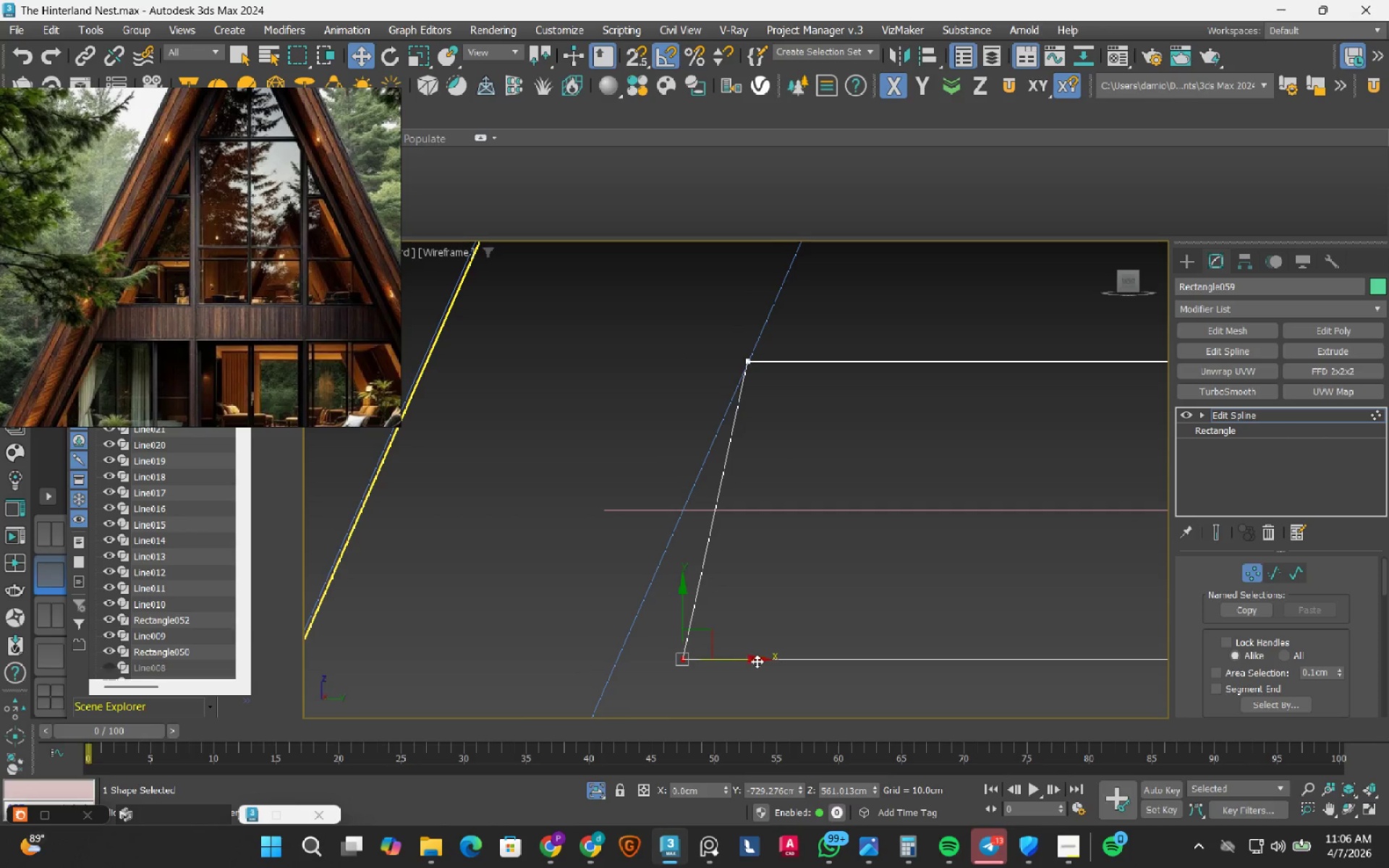 
left_click_drag(start_coordinate=[757, 659], to_coordinate=[689, 671])
 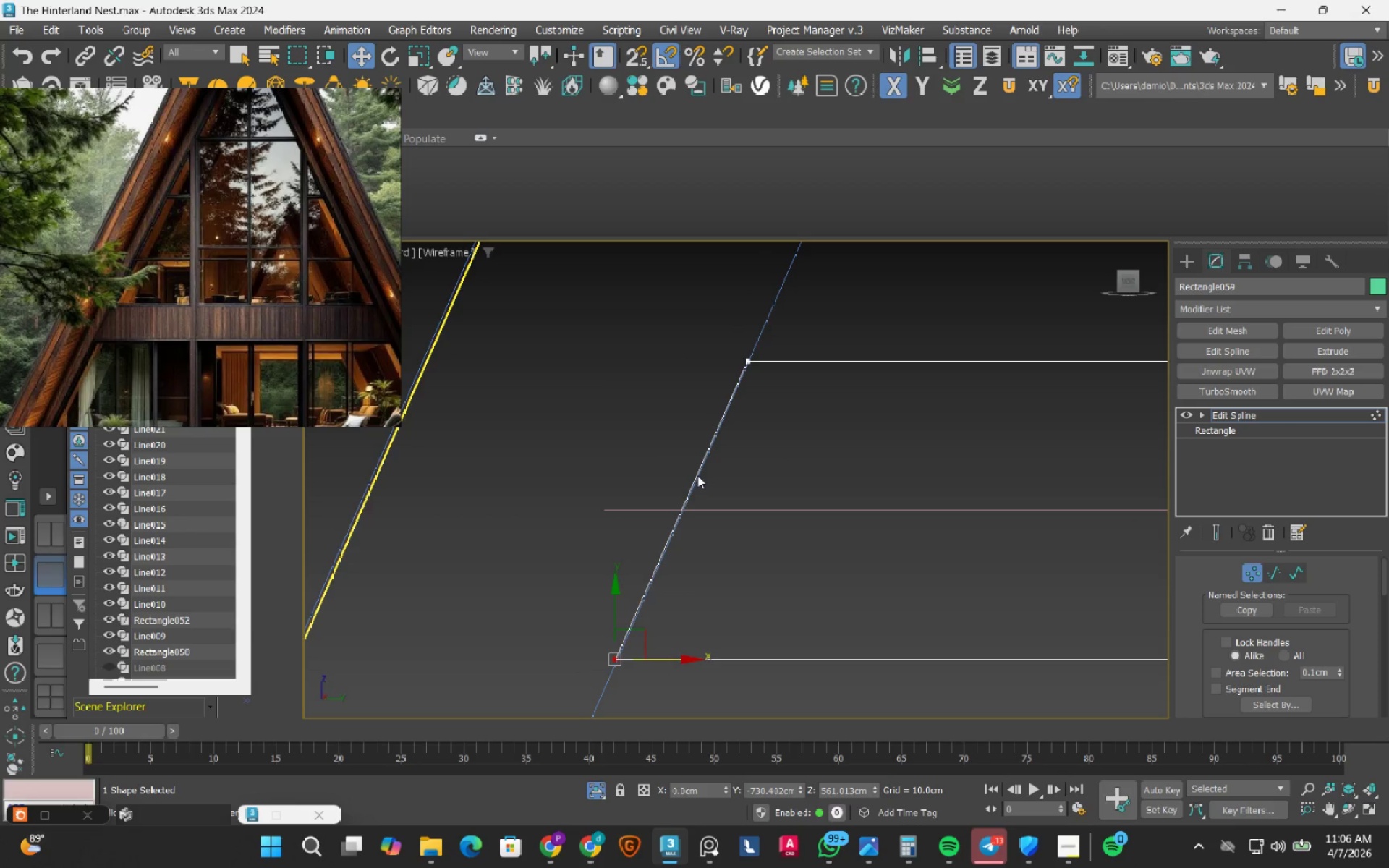 
scroll: coordinate [626, 548], scroll_direction: down, amount: 12.0
 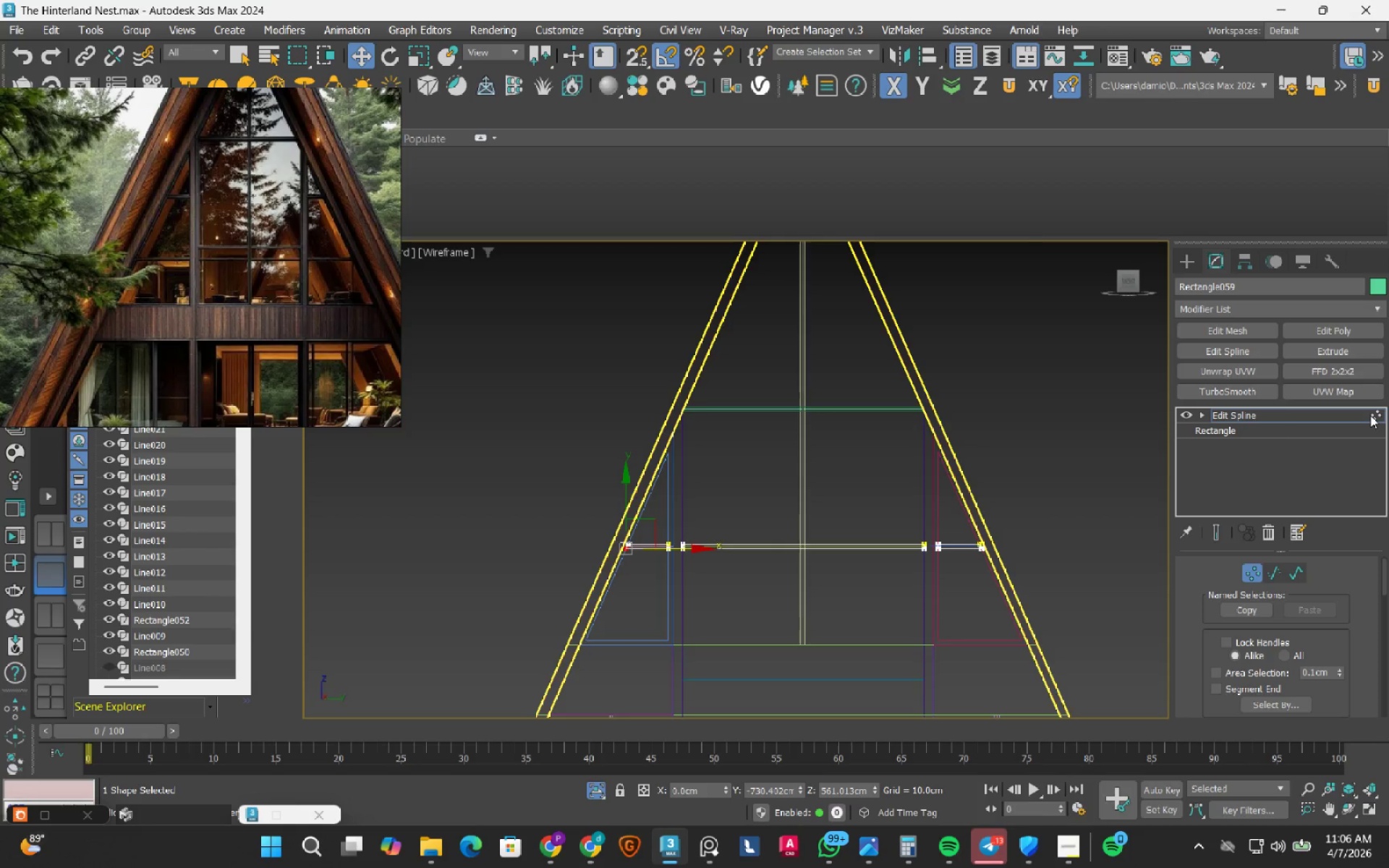 
left_click([1372, 415])
 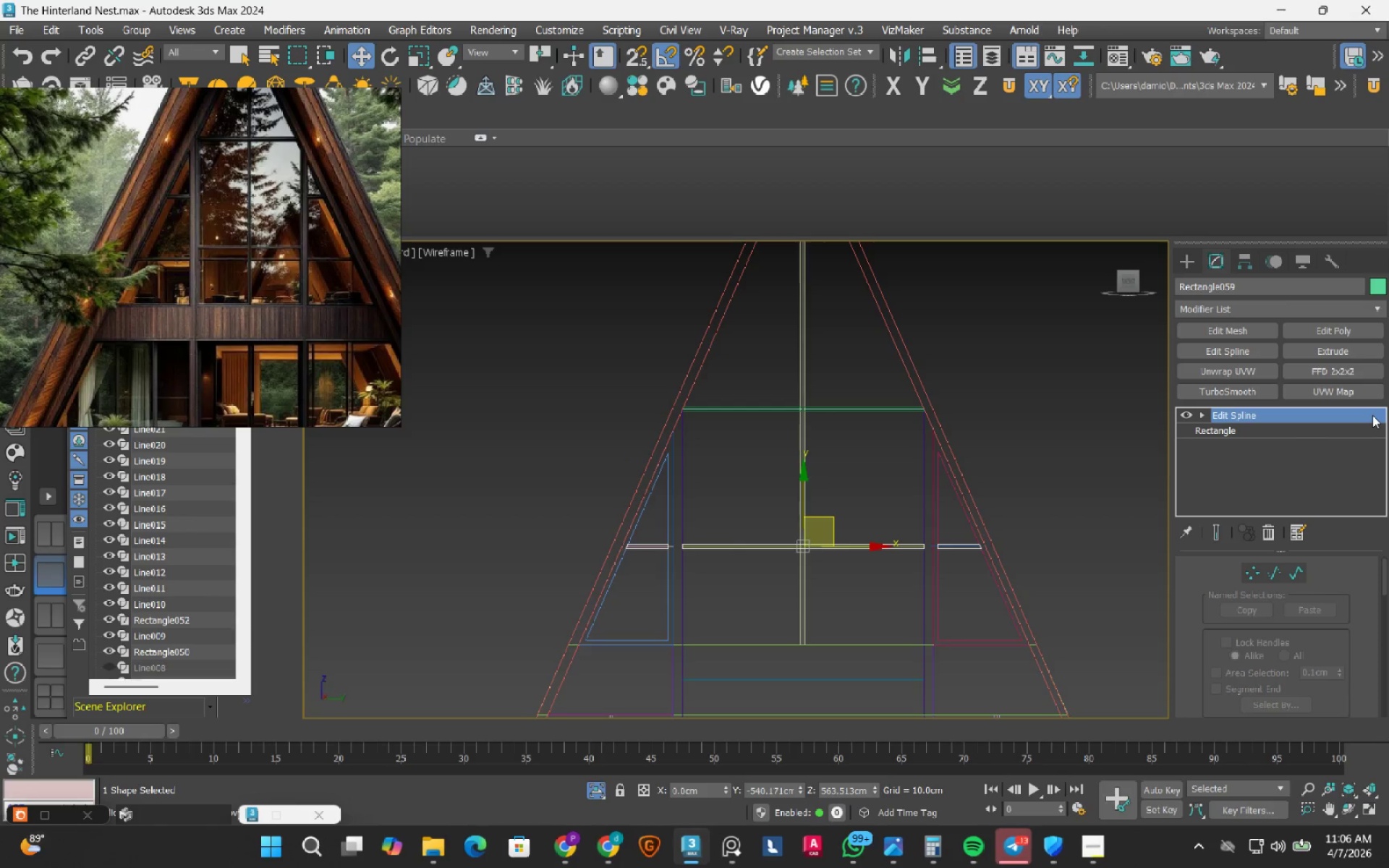 
wait(7.29)
 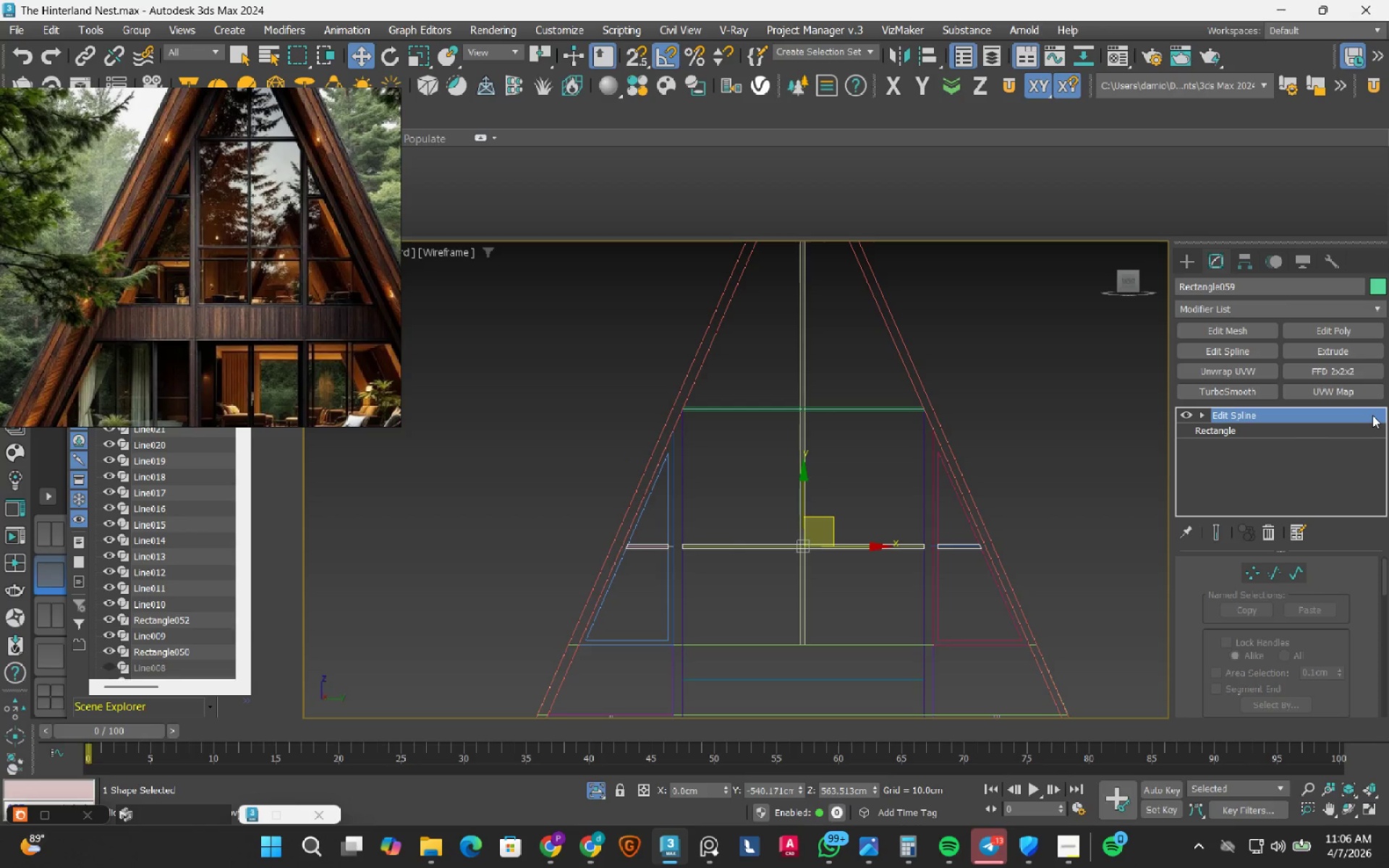 
key(PlayPause)
 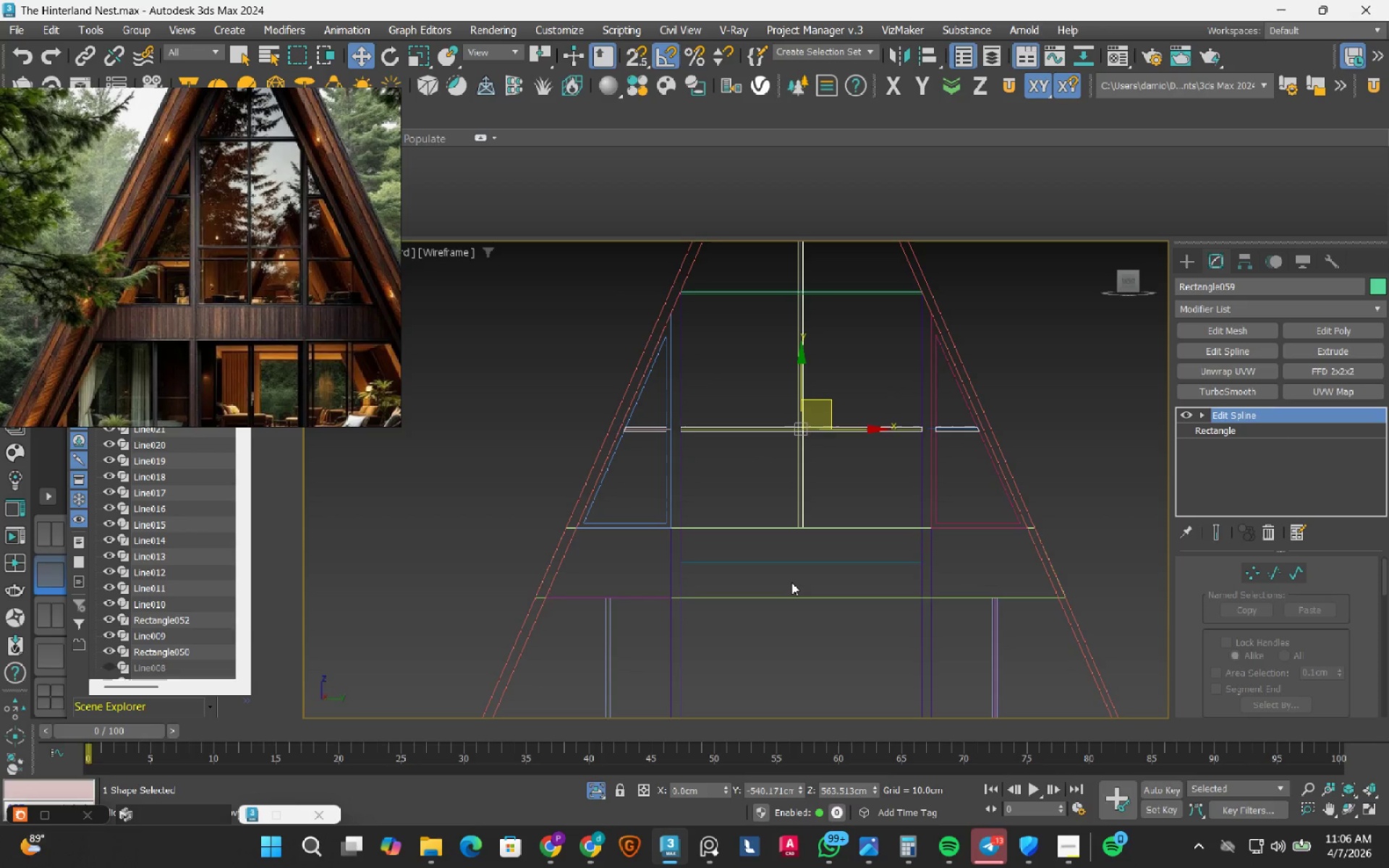 
wait(17.68)
 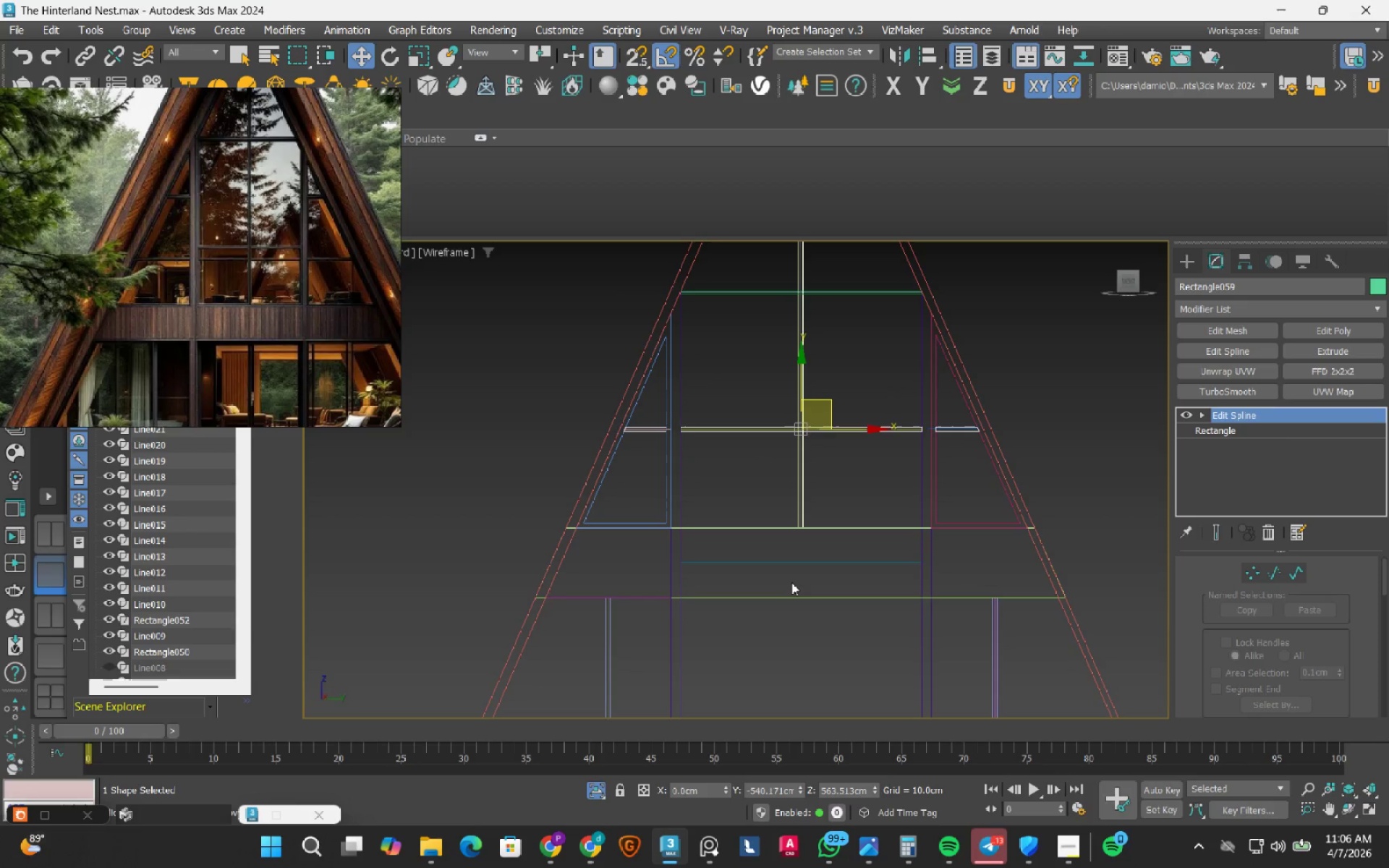 
scroll: coordinate [792, 576], scroll_direction: down, amount: 5.0
 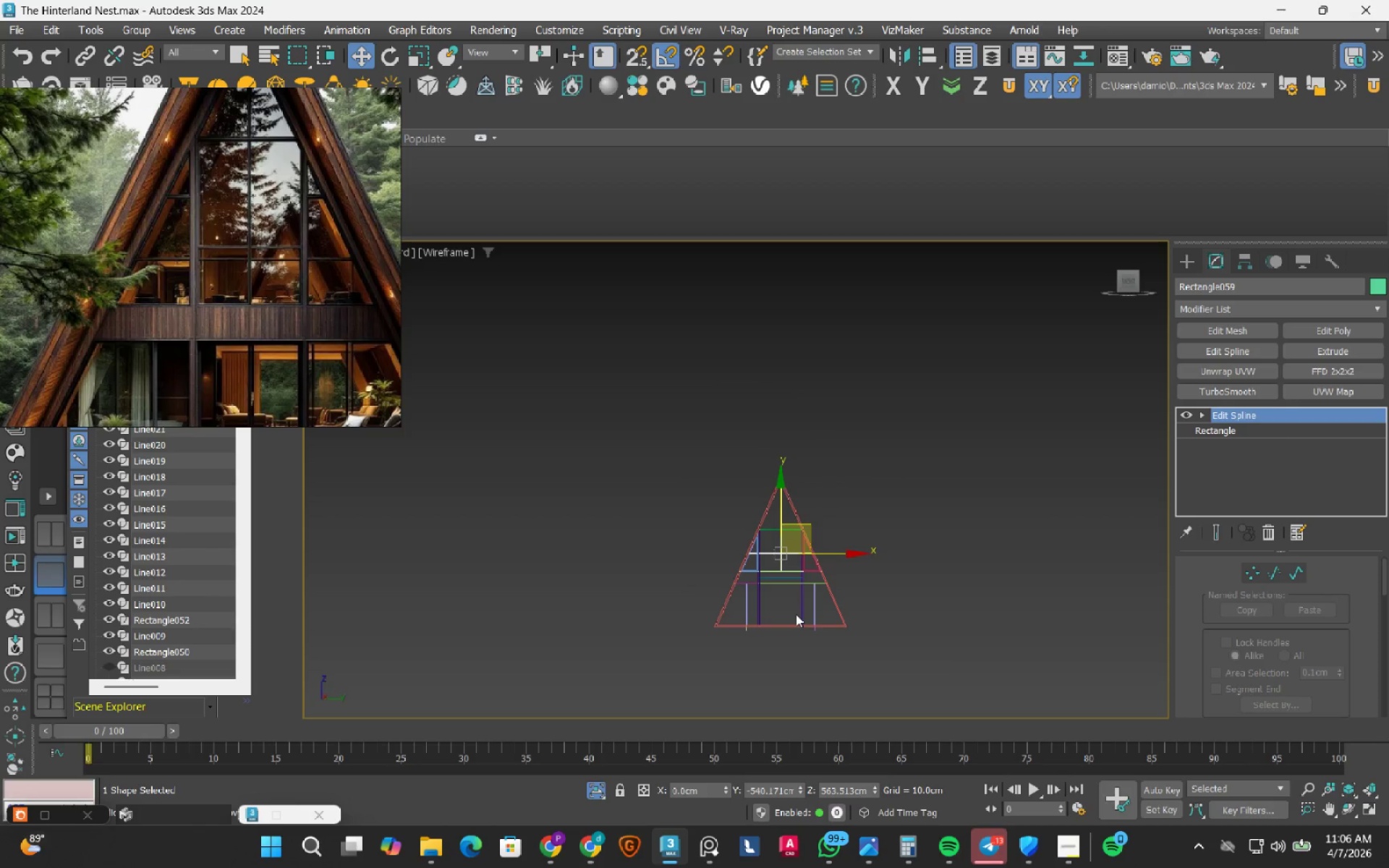 
scroll: coordinate [794, 614], scroll_direction: up, amount: 2.0
 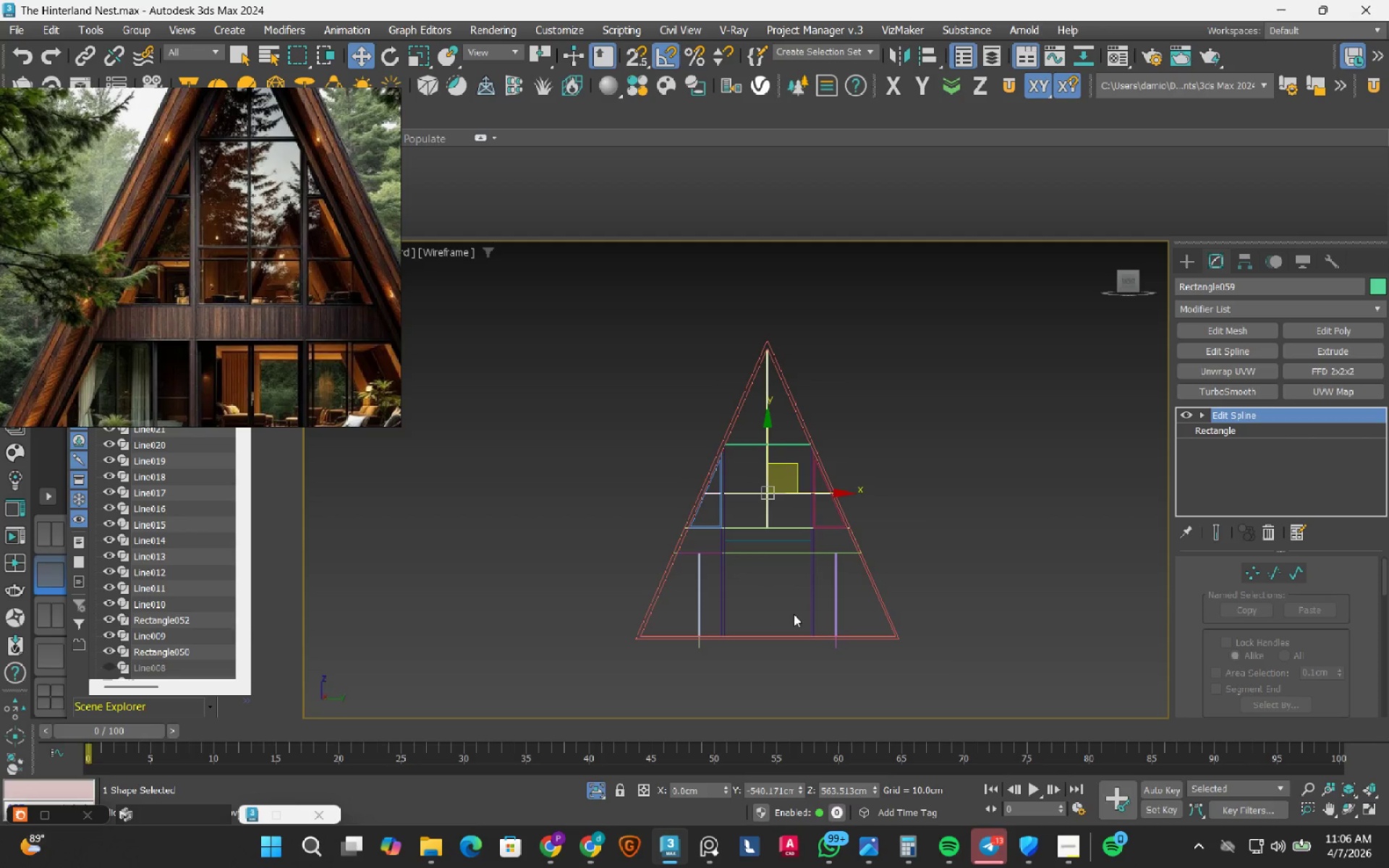 
scroll: coordinate [772, 567], scroll_direction: down, amount: 1.0
 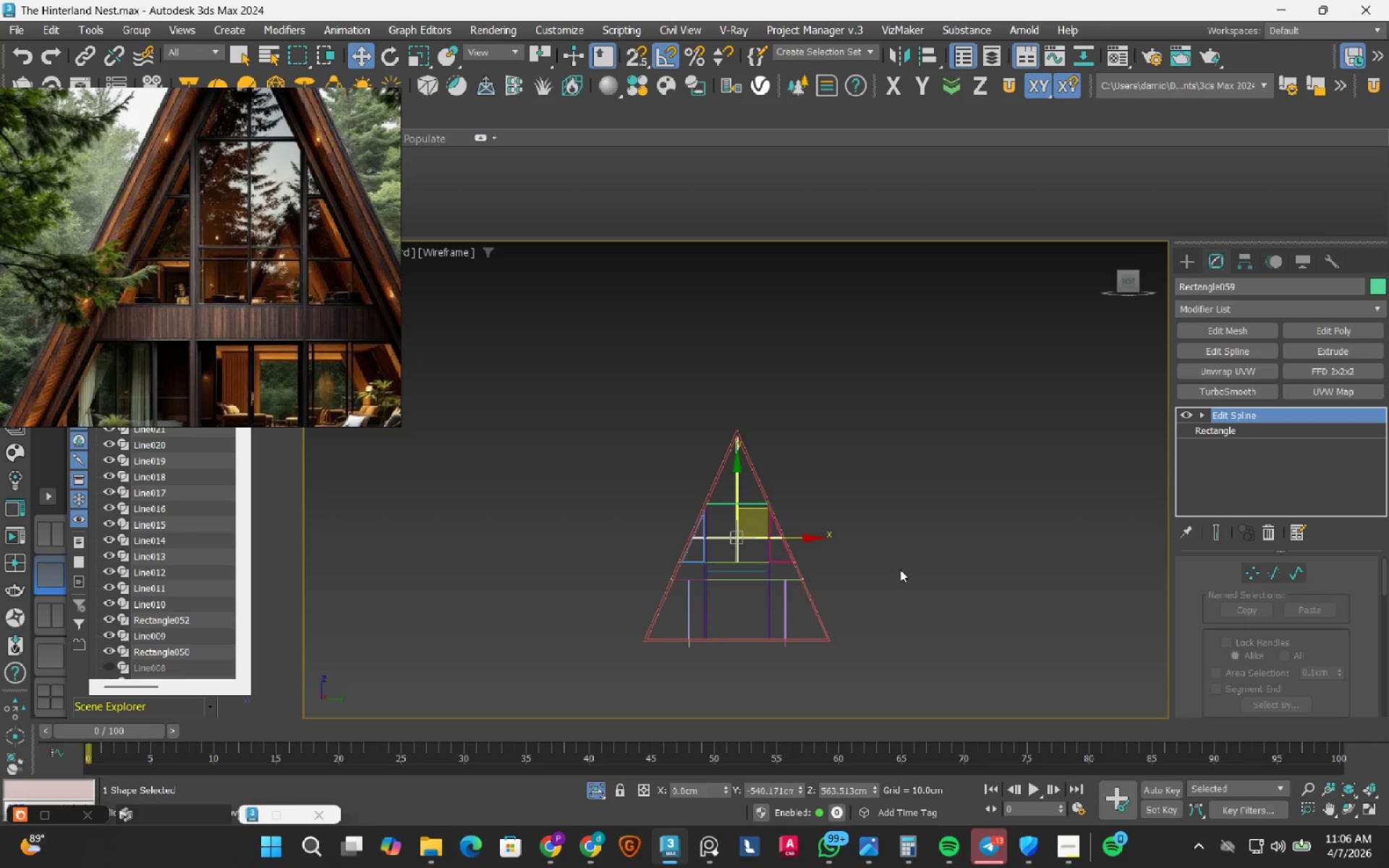 
left_click([911, 565])
 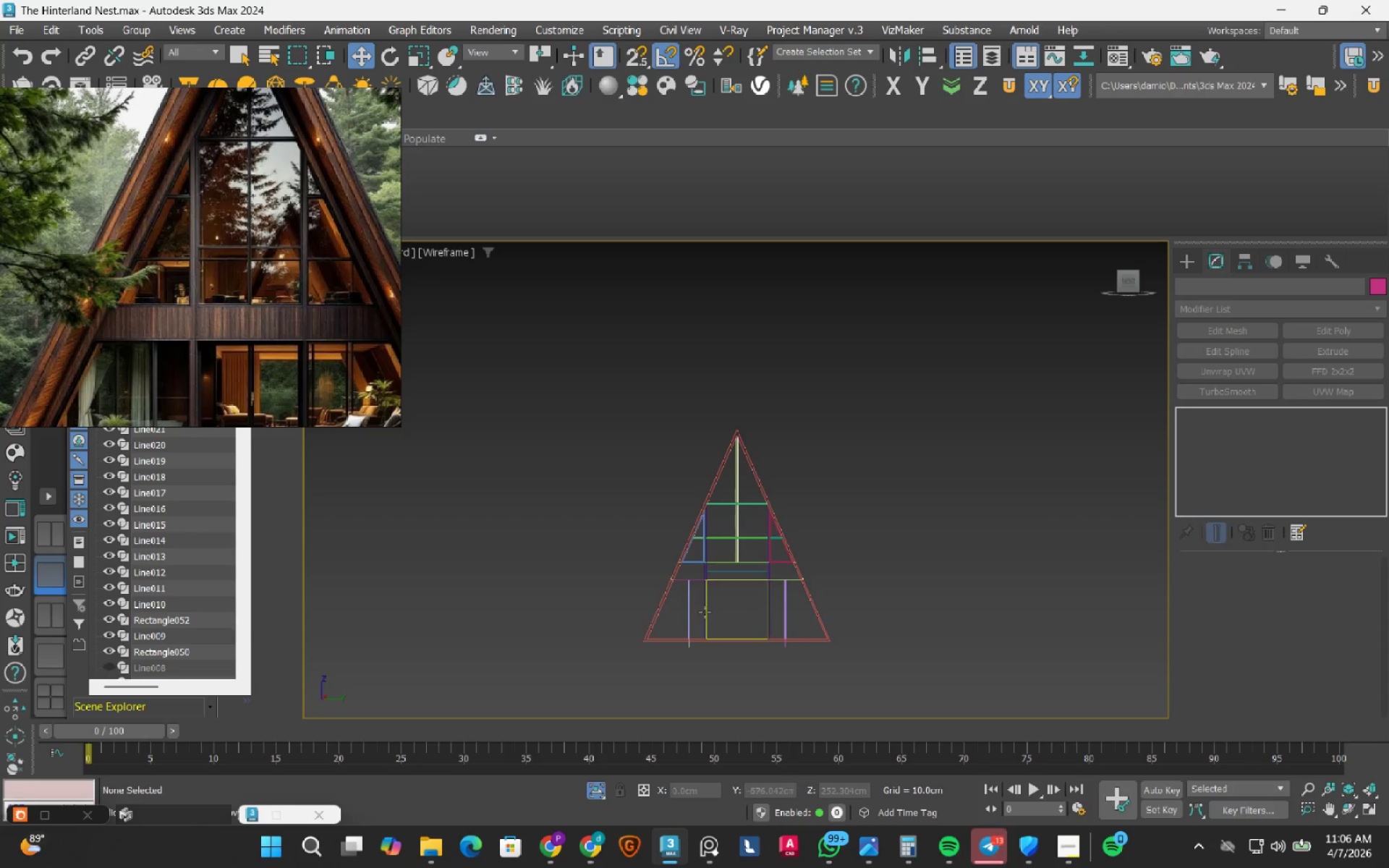 
scroll: coordinate [734, 579], scroll_direction: up, amount: 5.0
 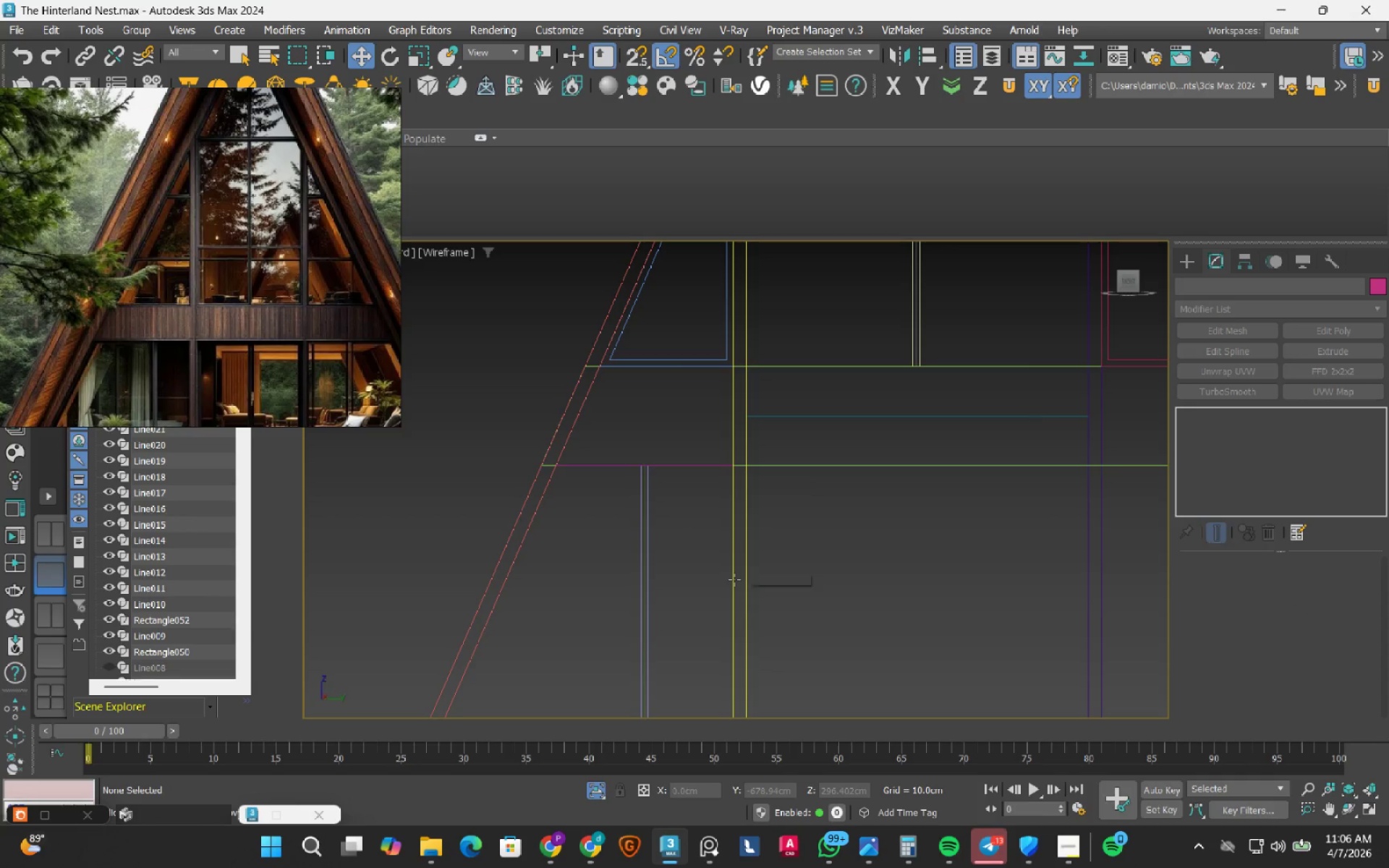 
left_click([734, 579])
 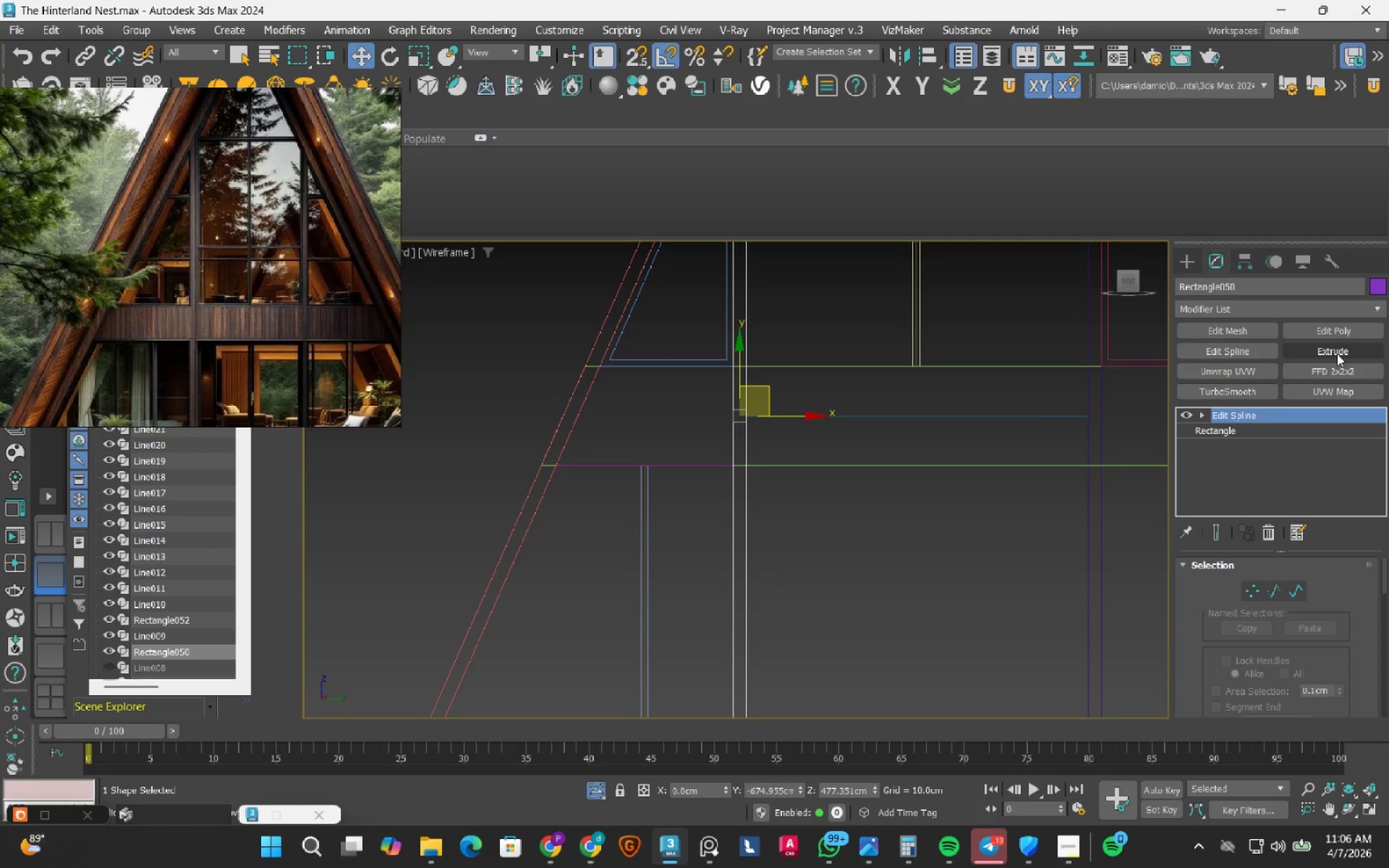 
left_click([1337, 354])
 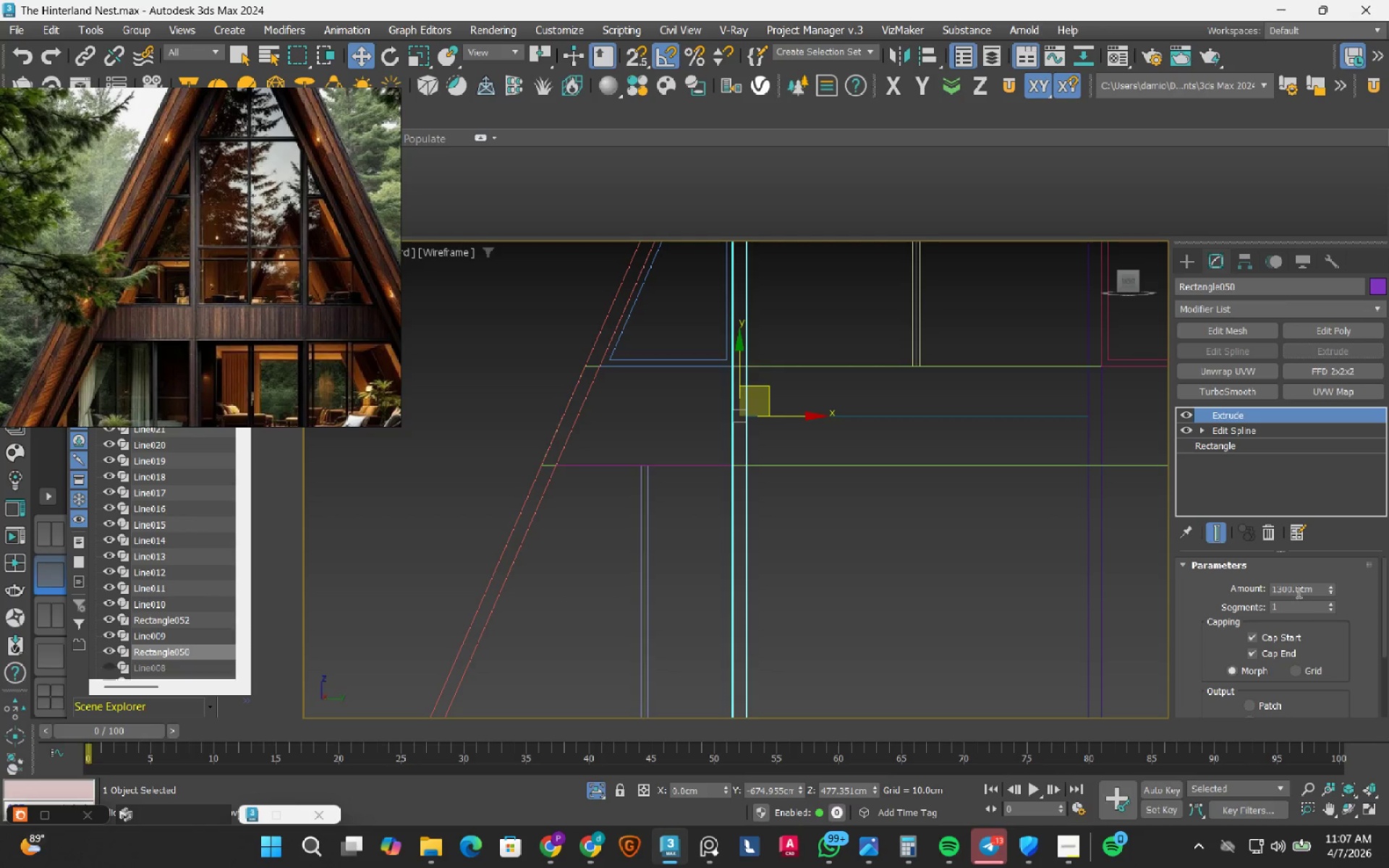 
double_click([1294, 587])
 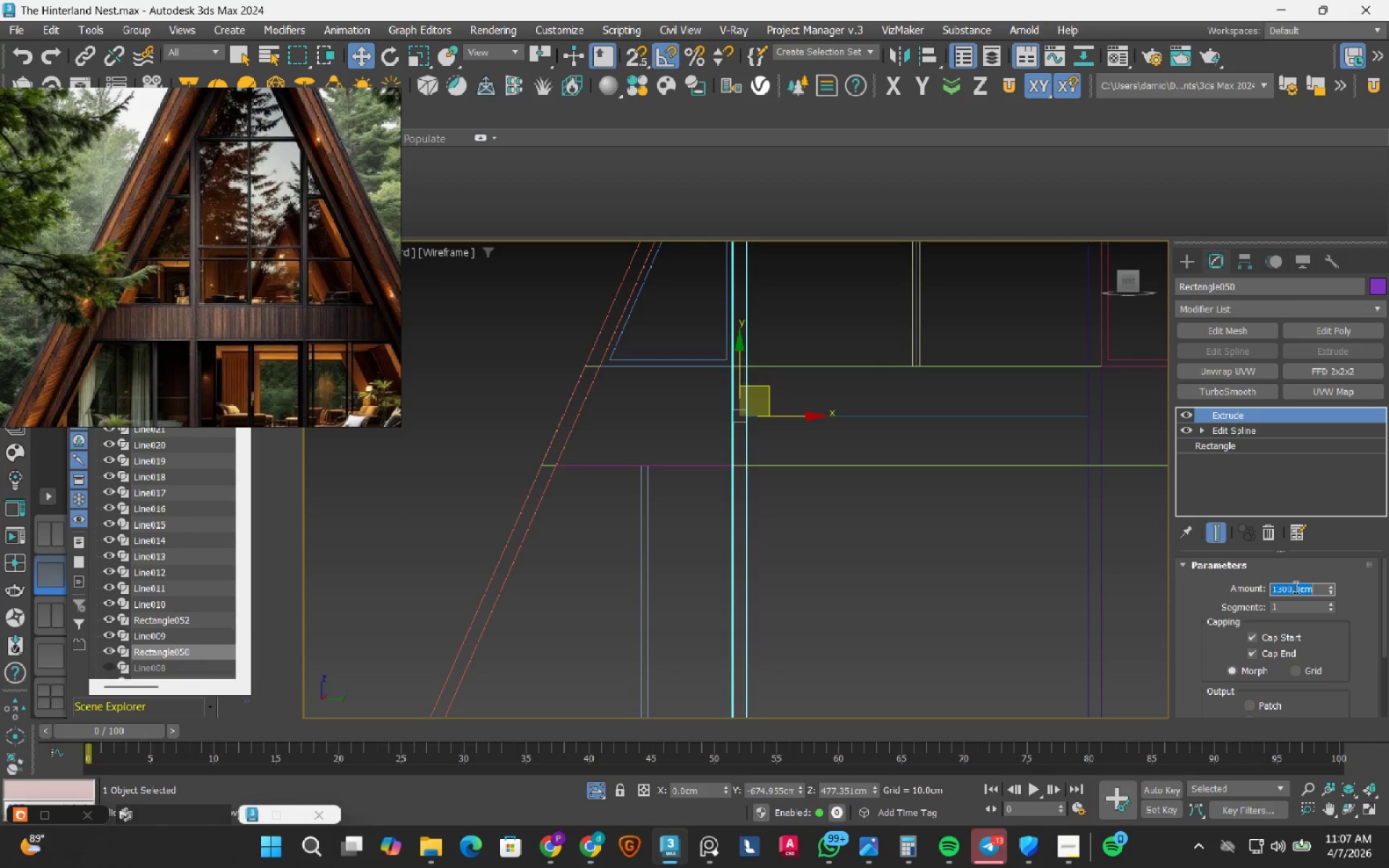 
key(Numpad1)
 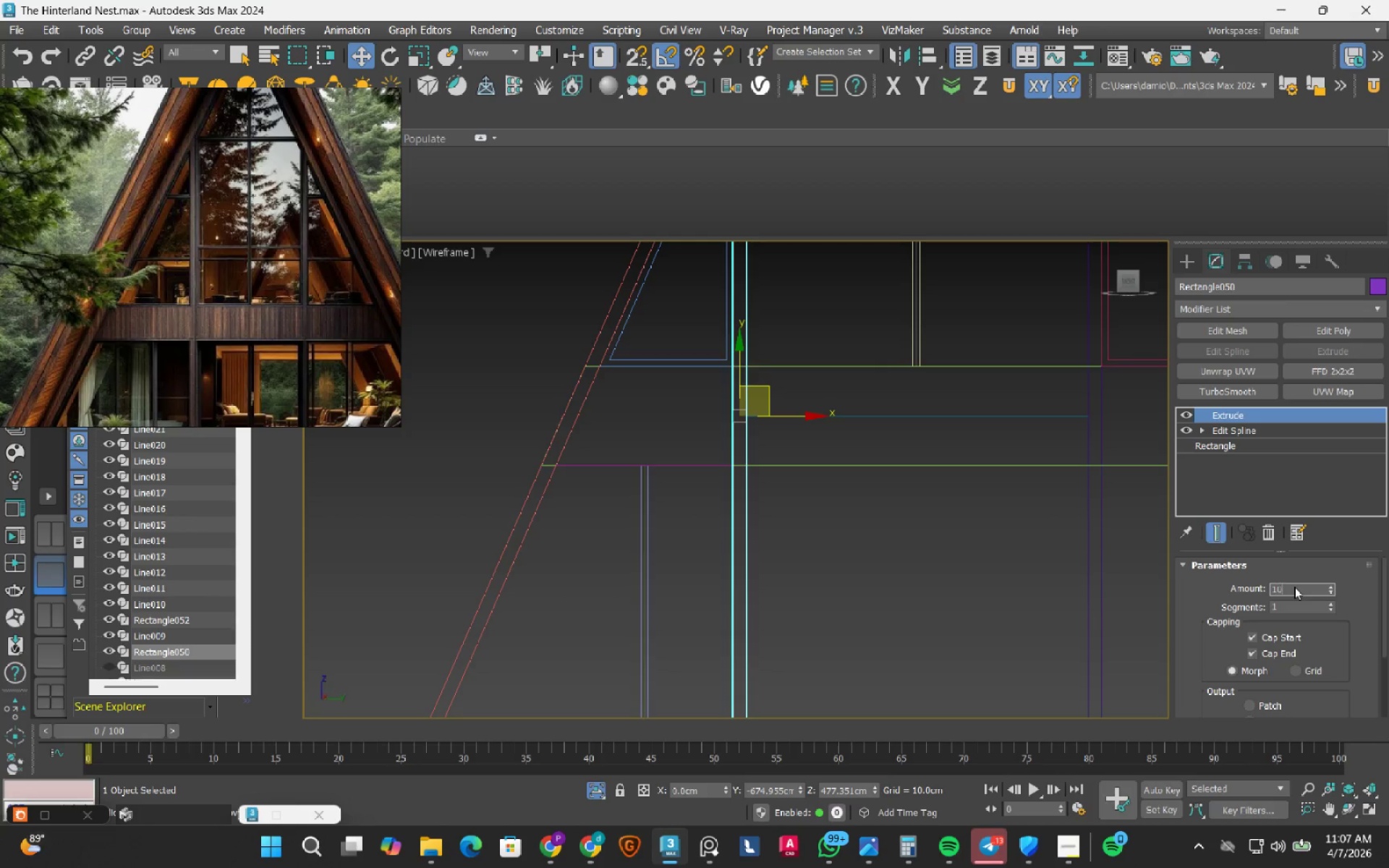 
key(Numpad0)
 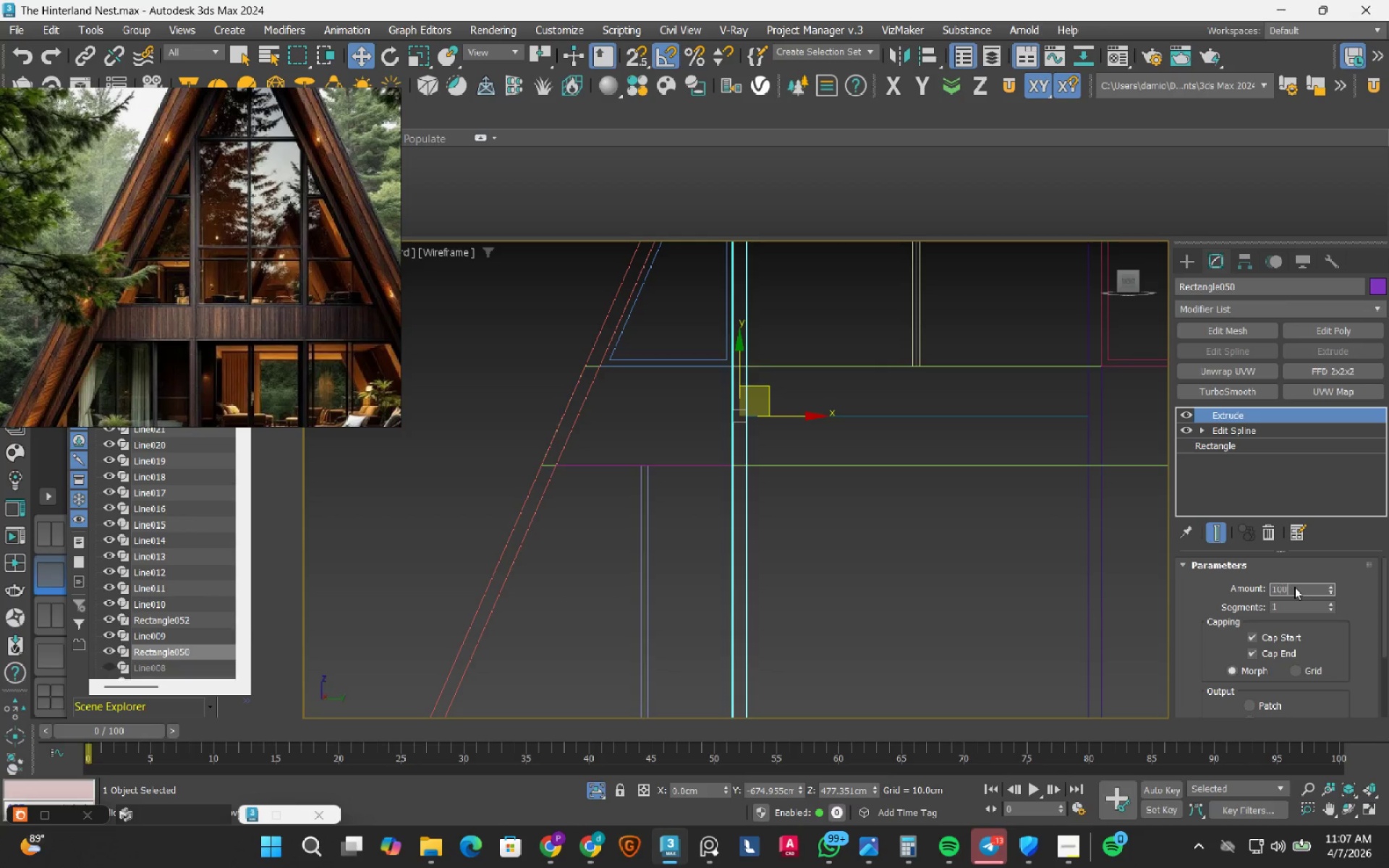 
key(Numpad0)
 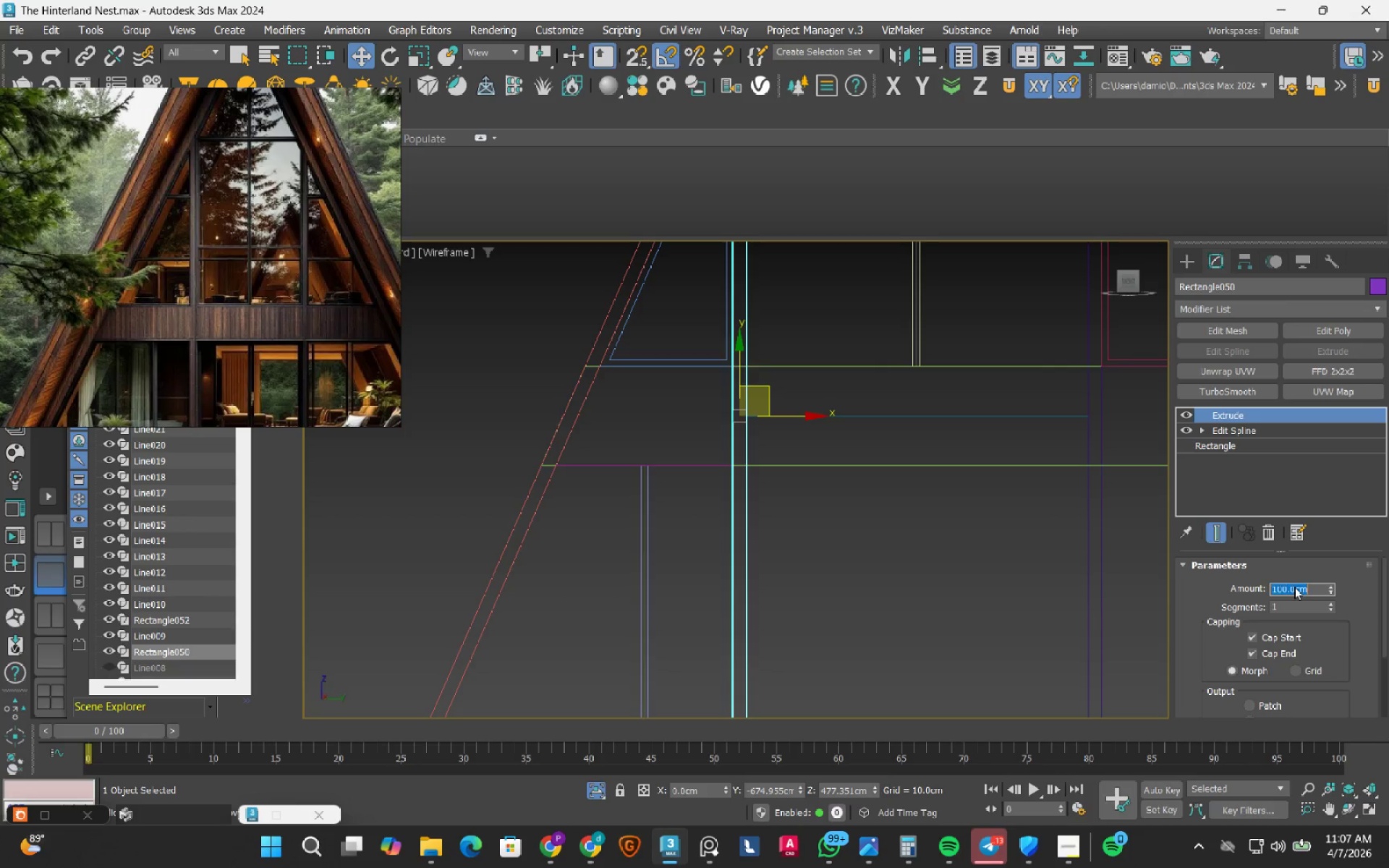 
key(NumpadEnter)
 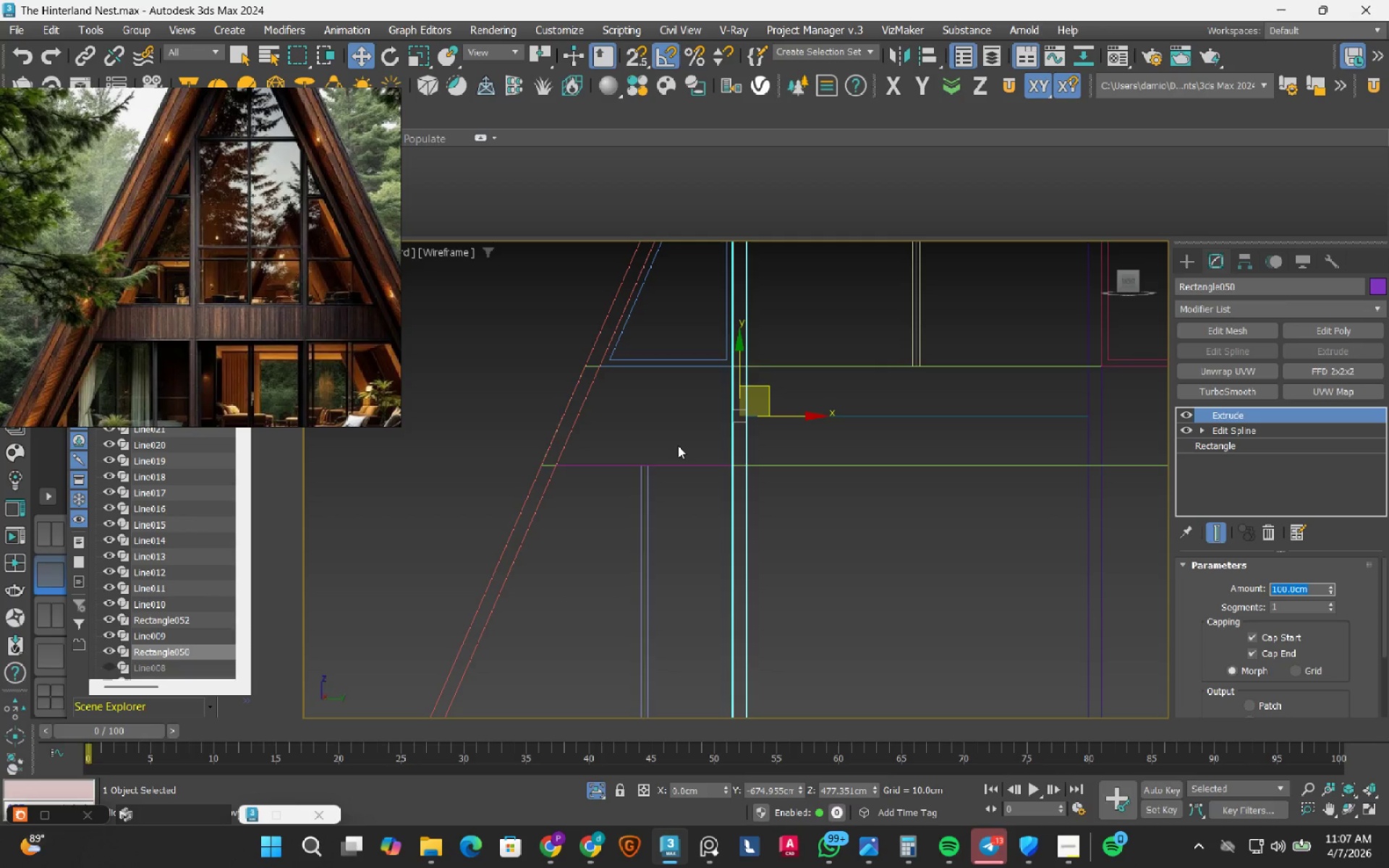 
hold_key(key=AltLeft, duration=0.49)
 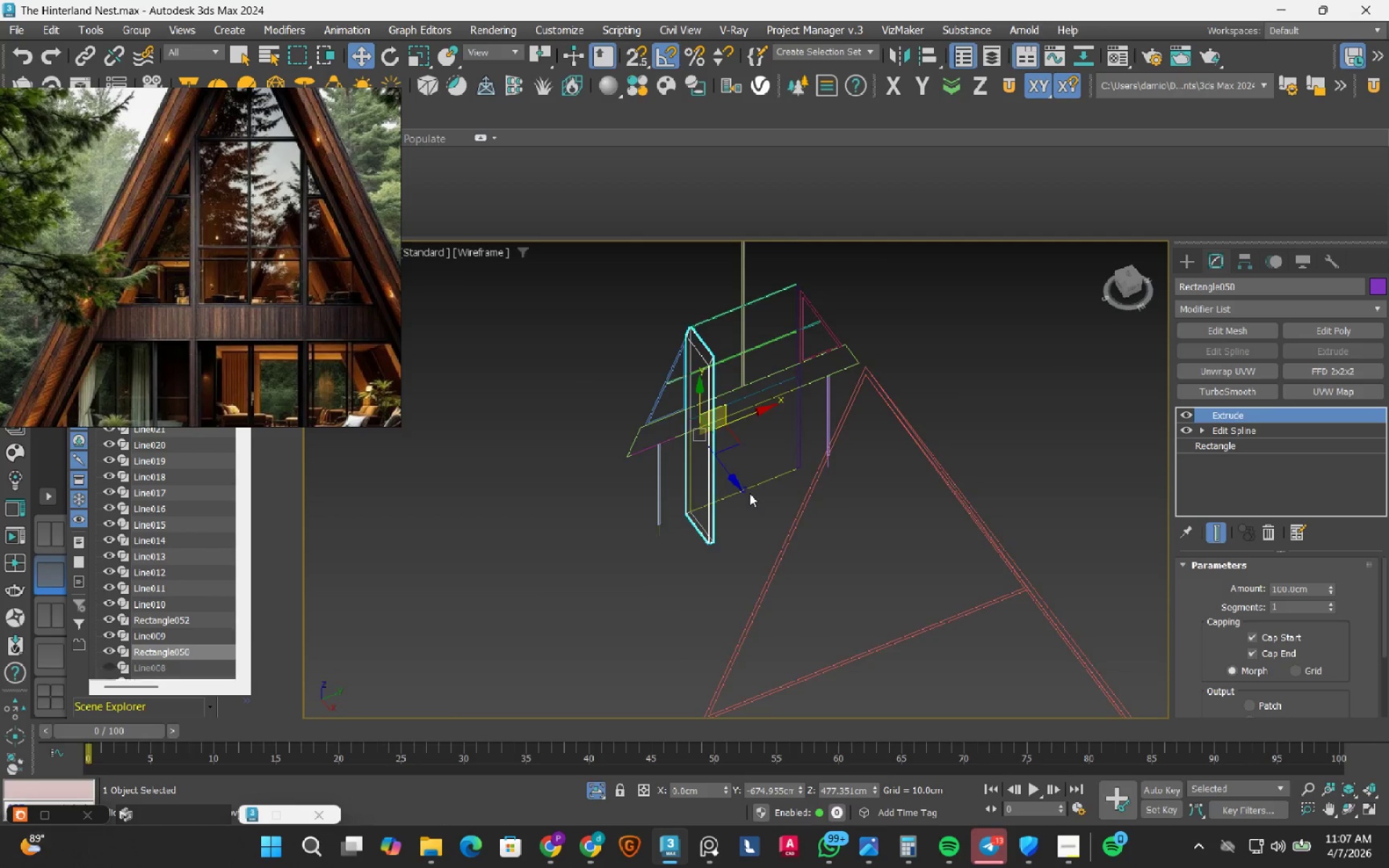 
scroll: coordinate [749, 493], scroll_direction: down, amount: 5.0
 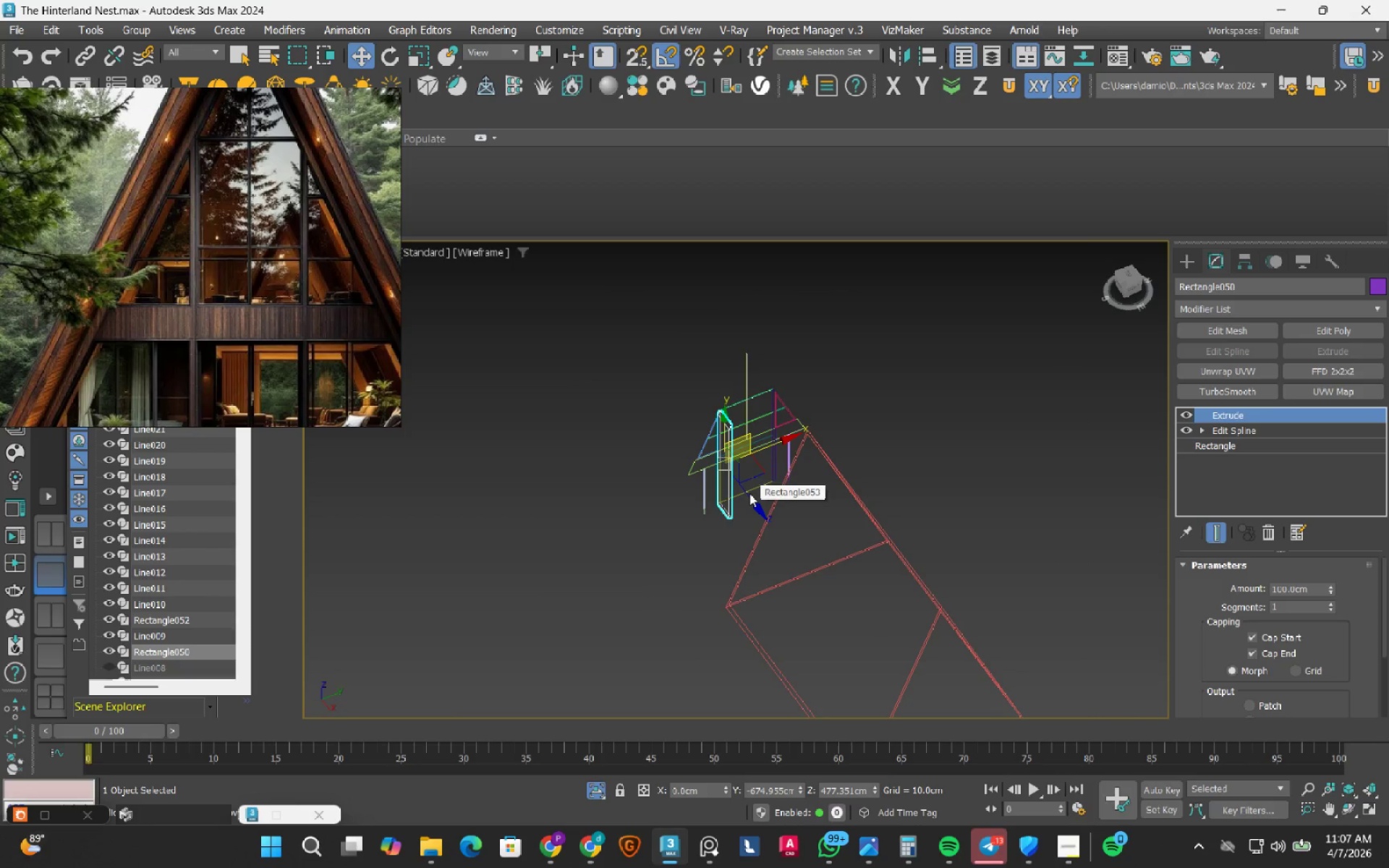 
hold_key(key=AltLeft, duration=1.13)
 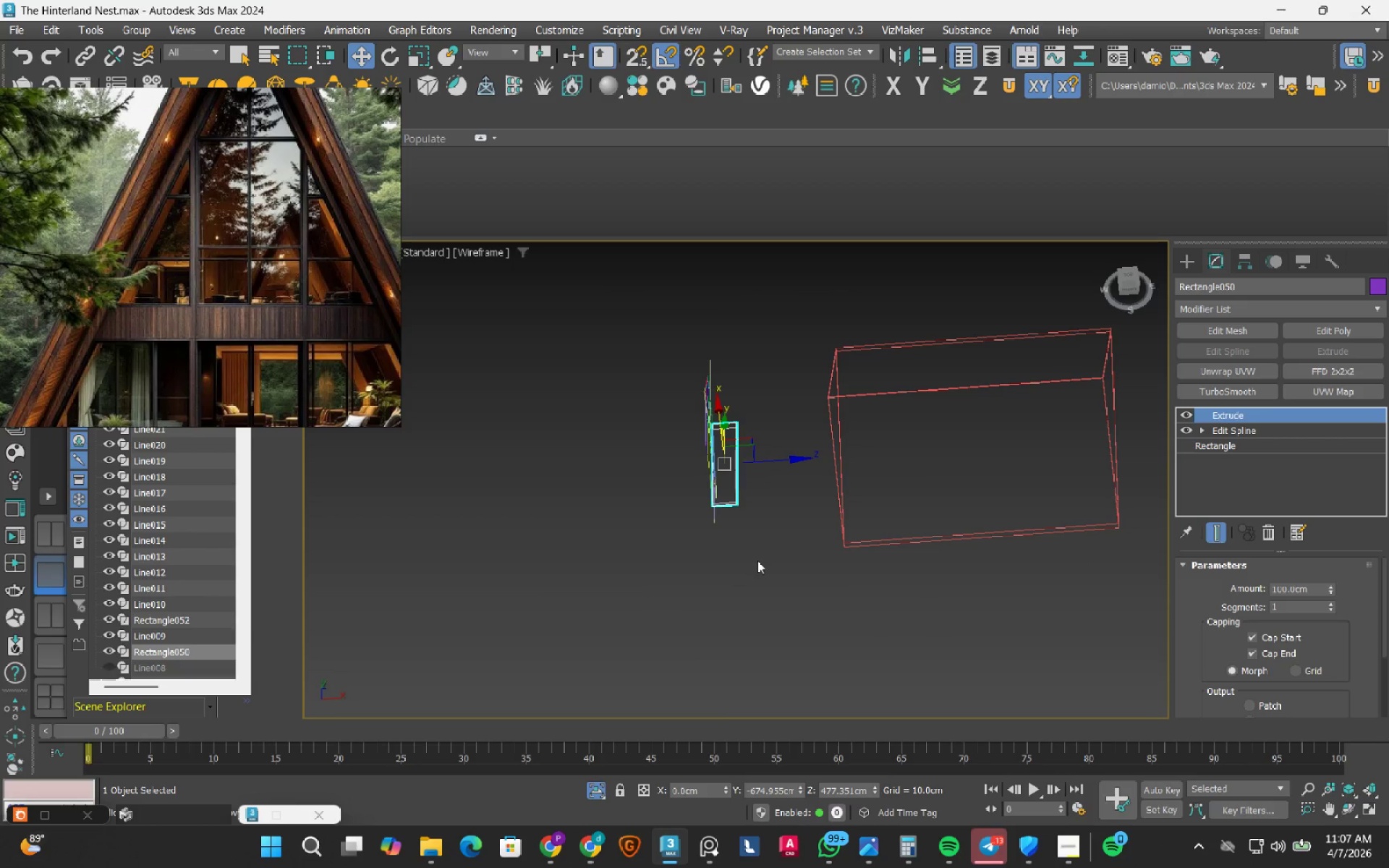 
left_click([757, 561])
 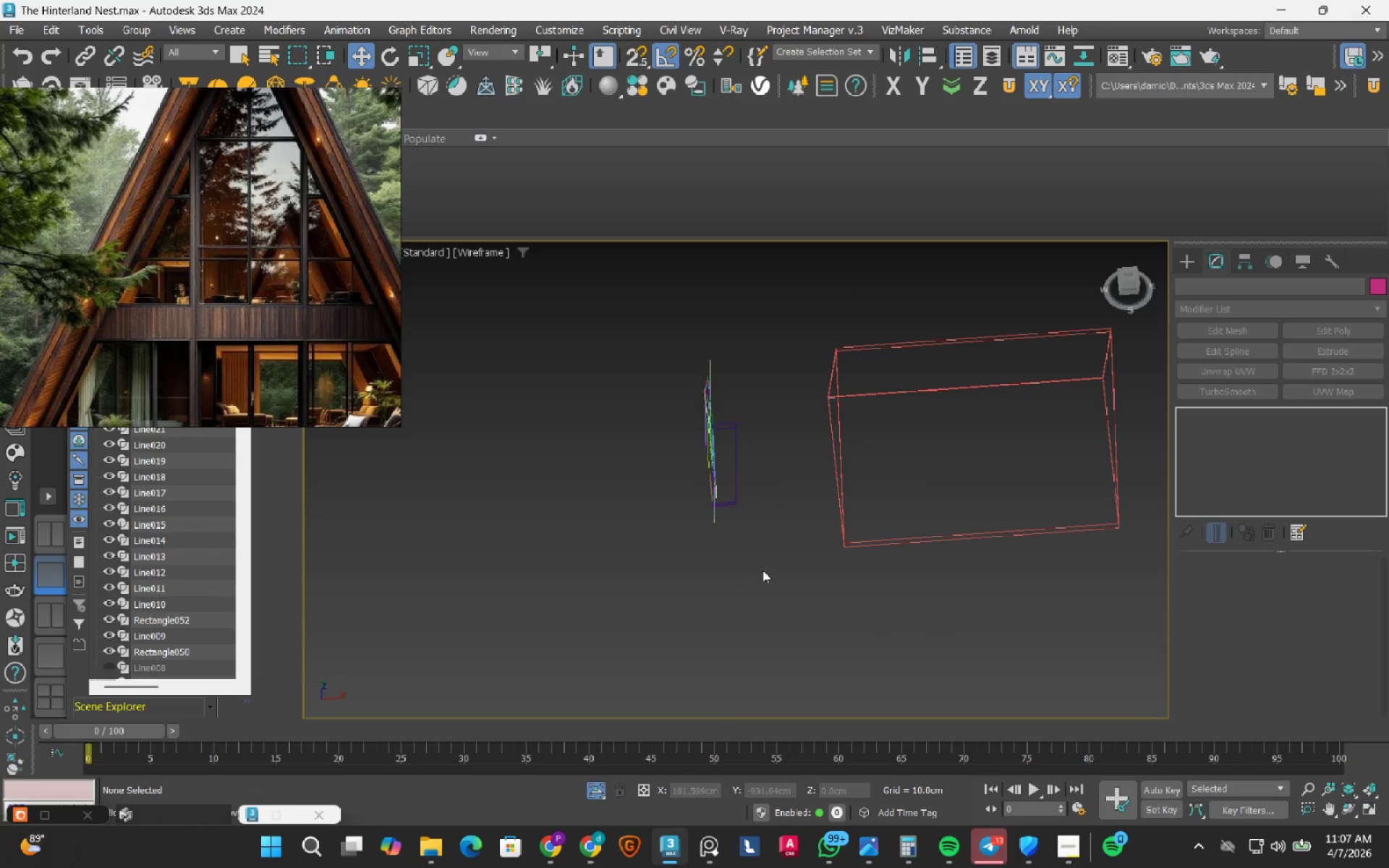 
left_click_drag(start_coordinate=[763, 571], to_coordinate=[650, 309])
 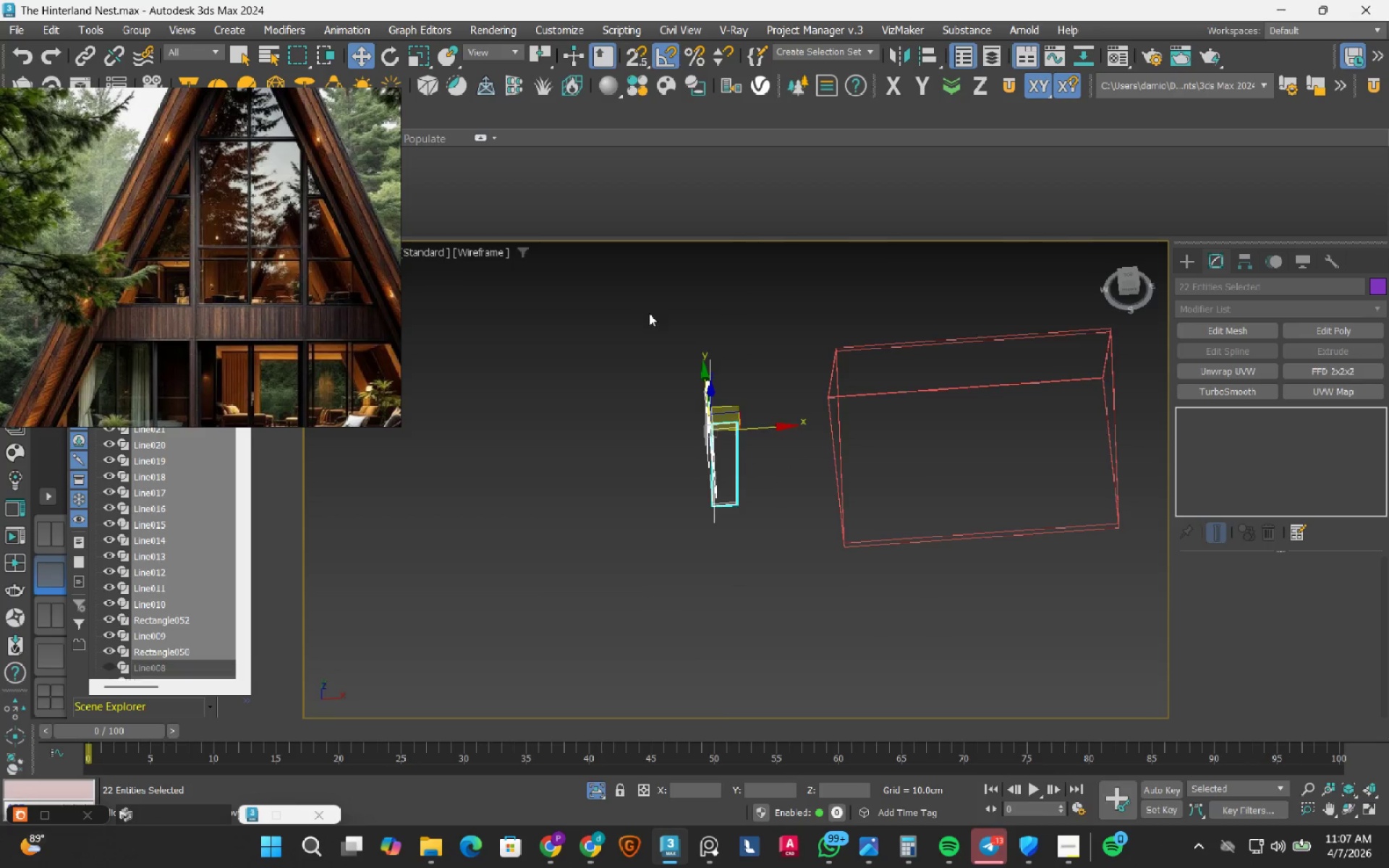 
scroll: coordinate [652, 320], scroll_direction: down, amount: 2.0
 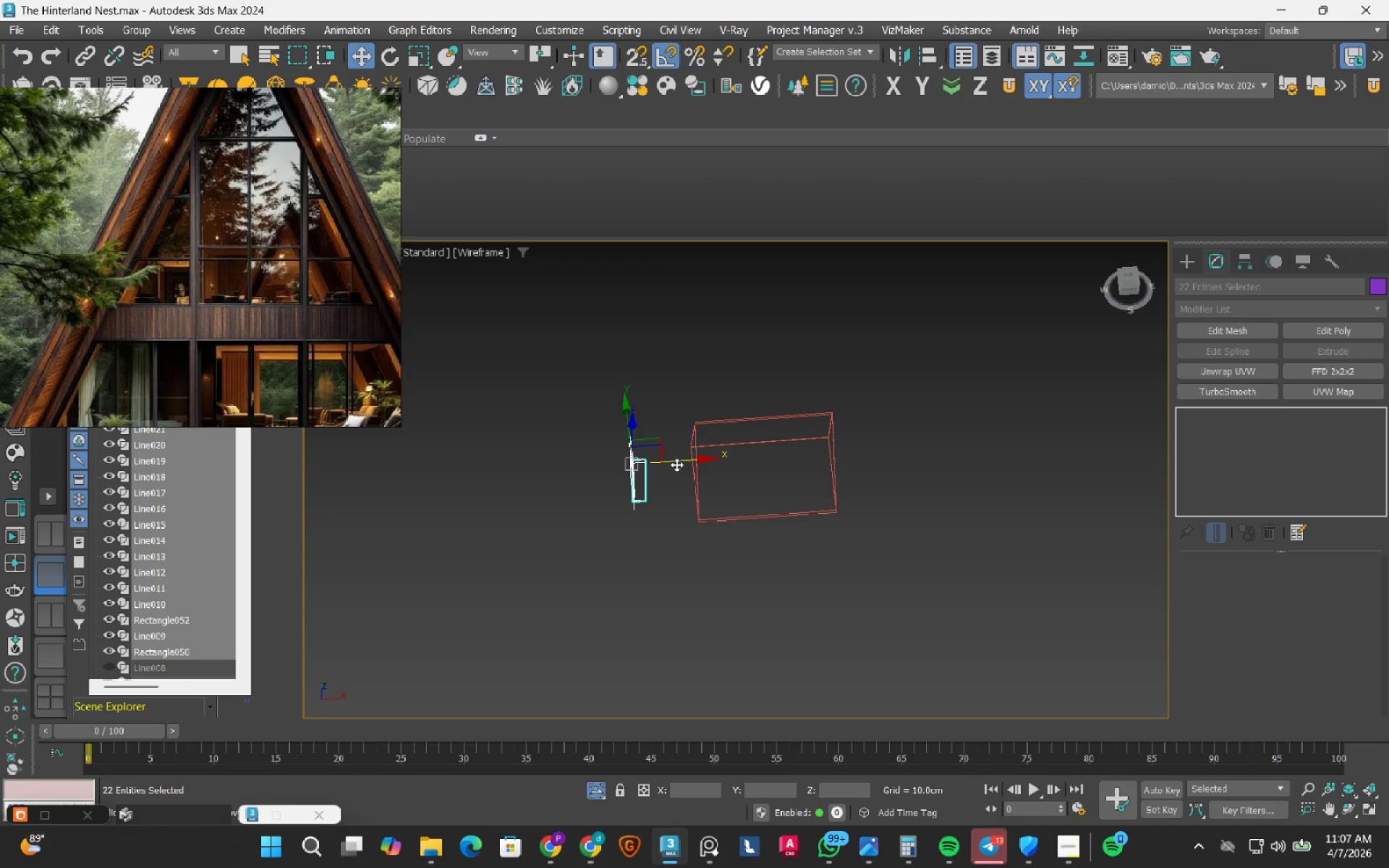 
left_click_drag(start_coordinate=[676, 461], to_coordinate=[875, 475])
 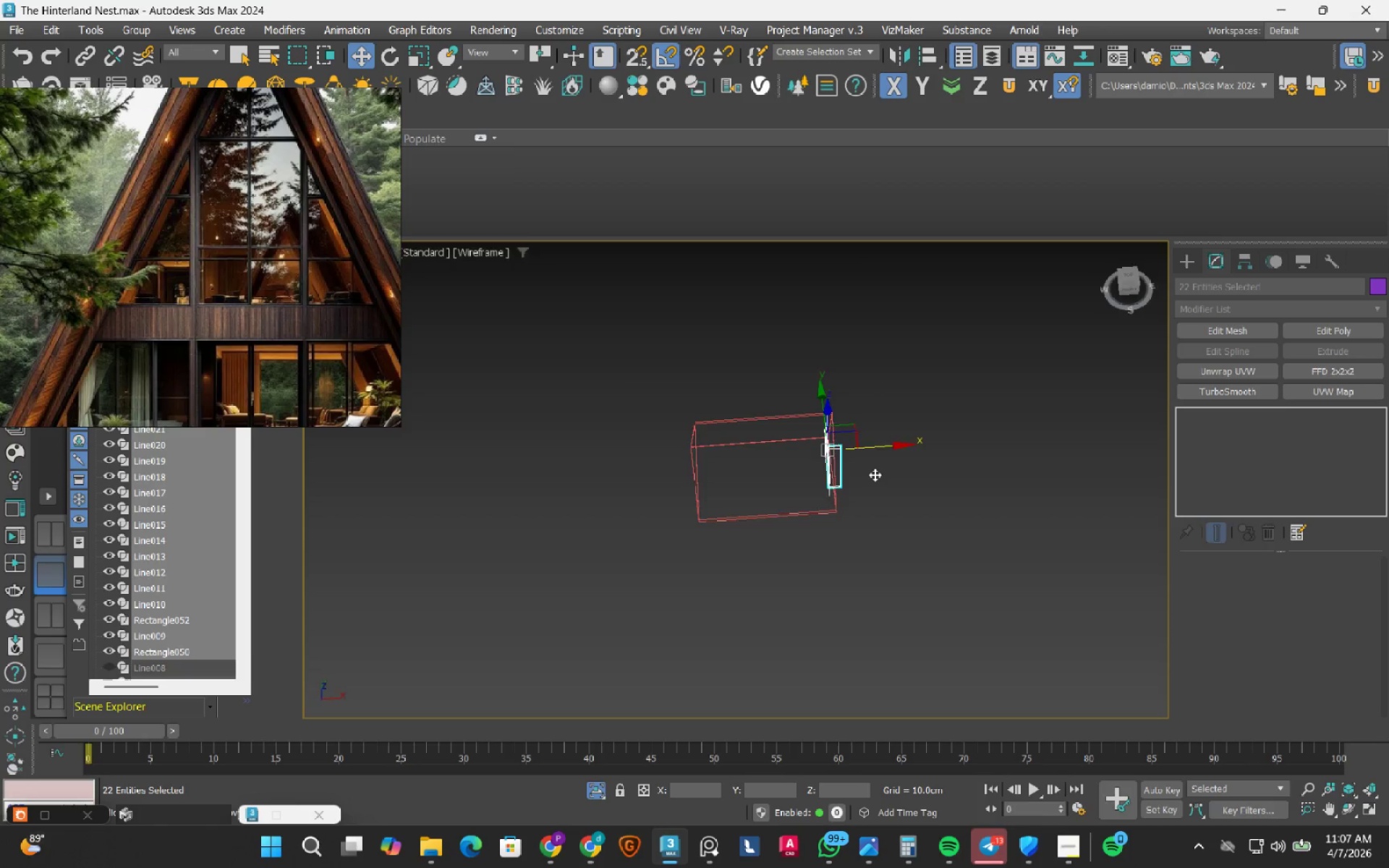 
type(tz)
 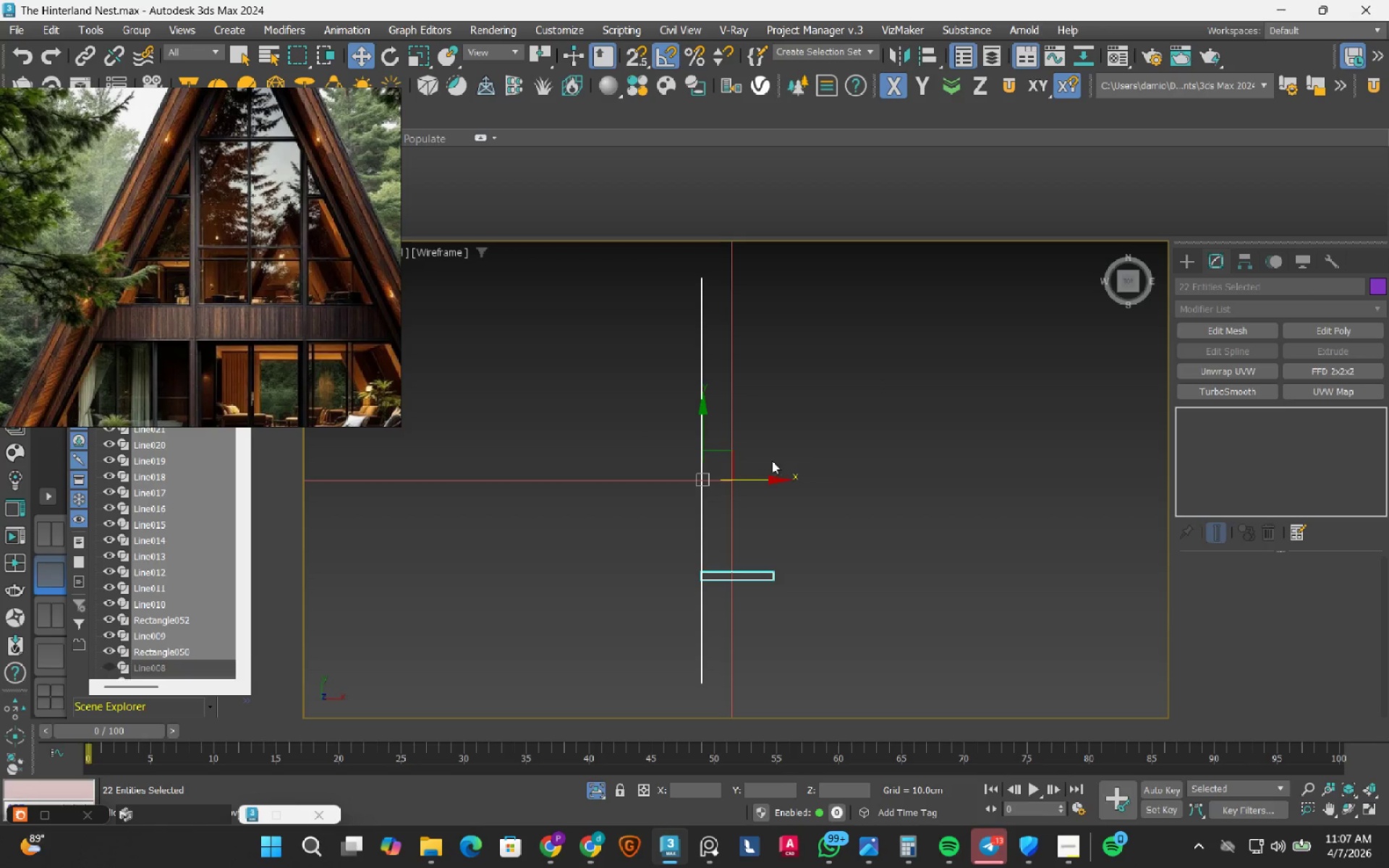 
scroll: coordinate [811, 472], scroll_direction: up, amount: 3.0
 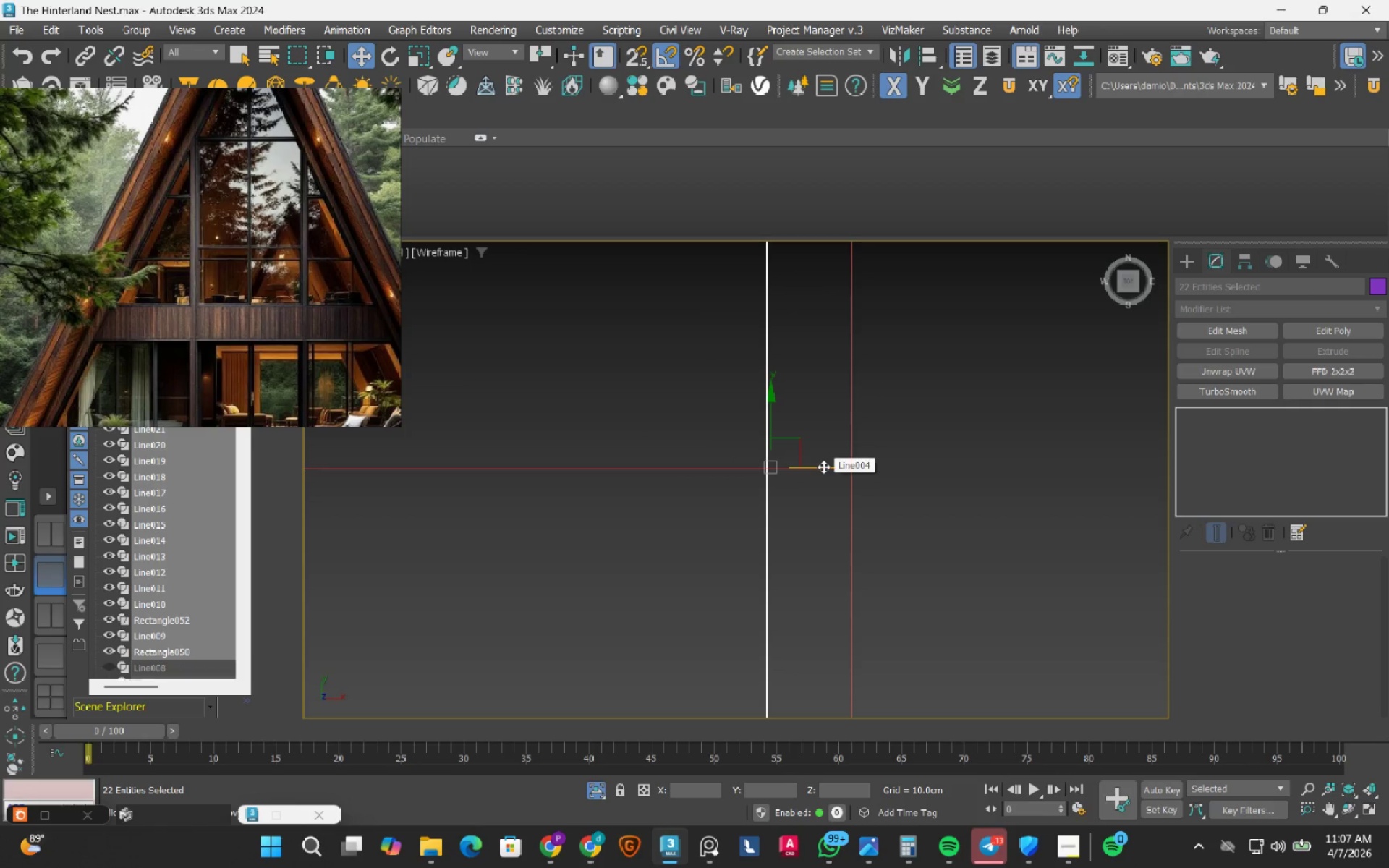 
left_click_drag(start_coordinate=[823, 467], to_coordinate=[866, 467])
 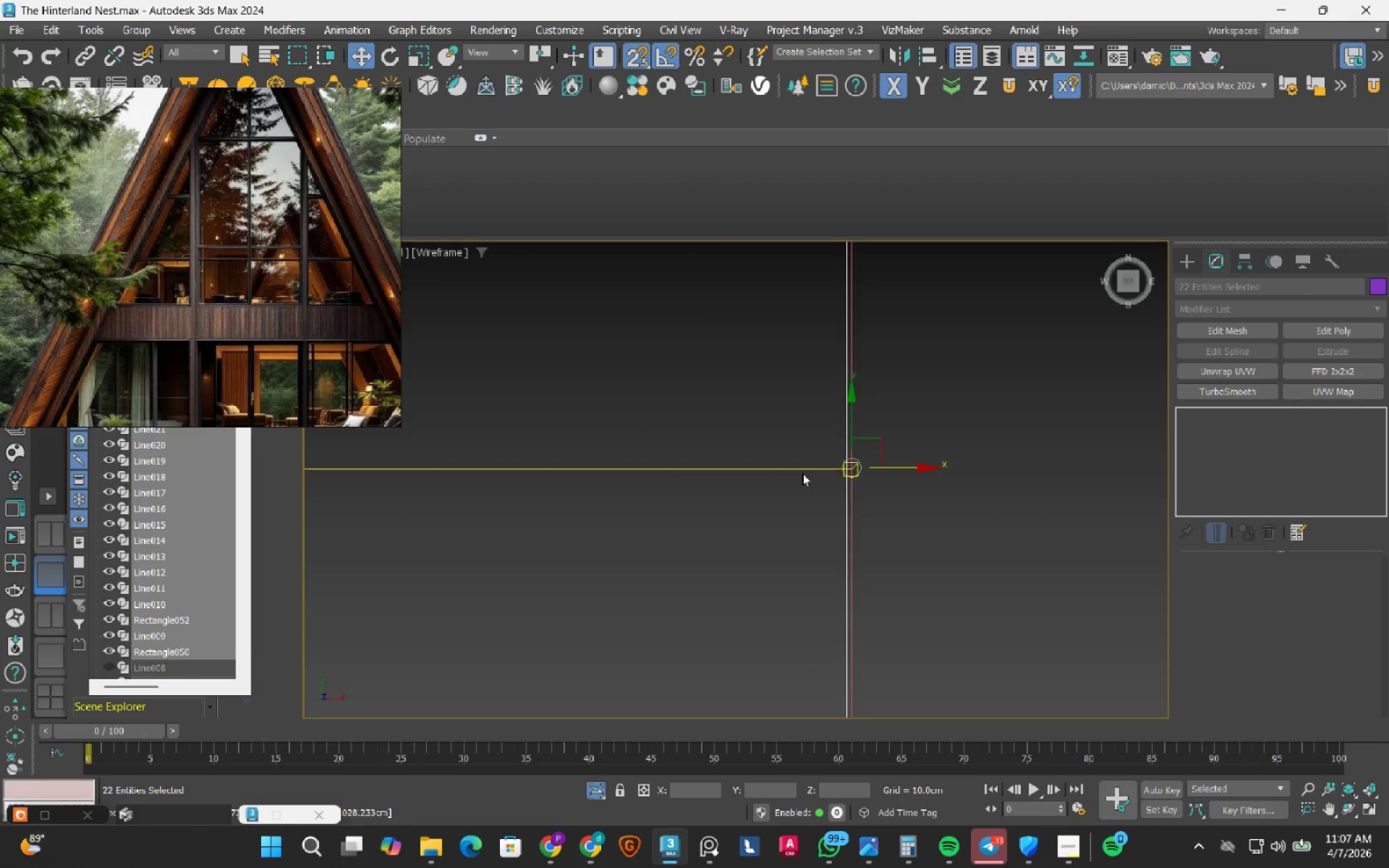 
key(S)
 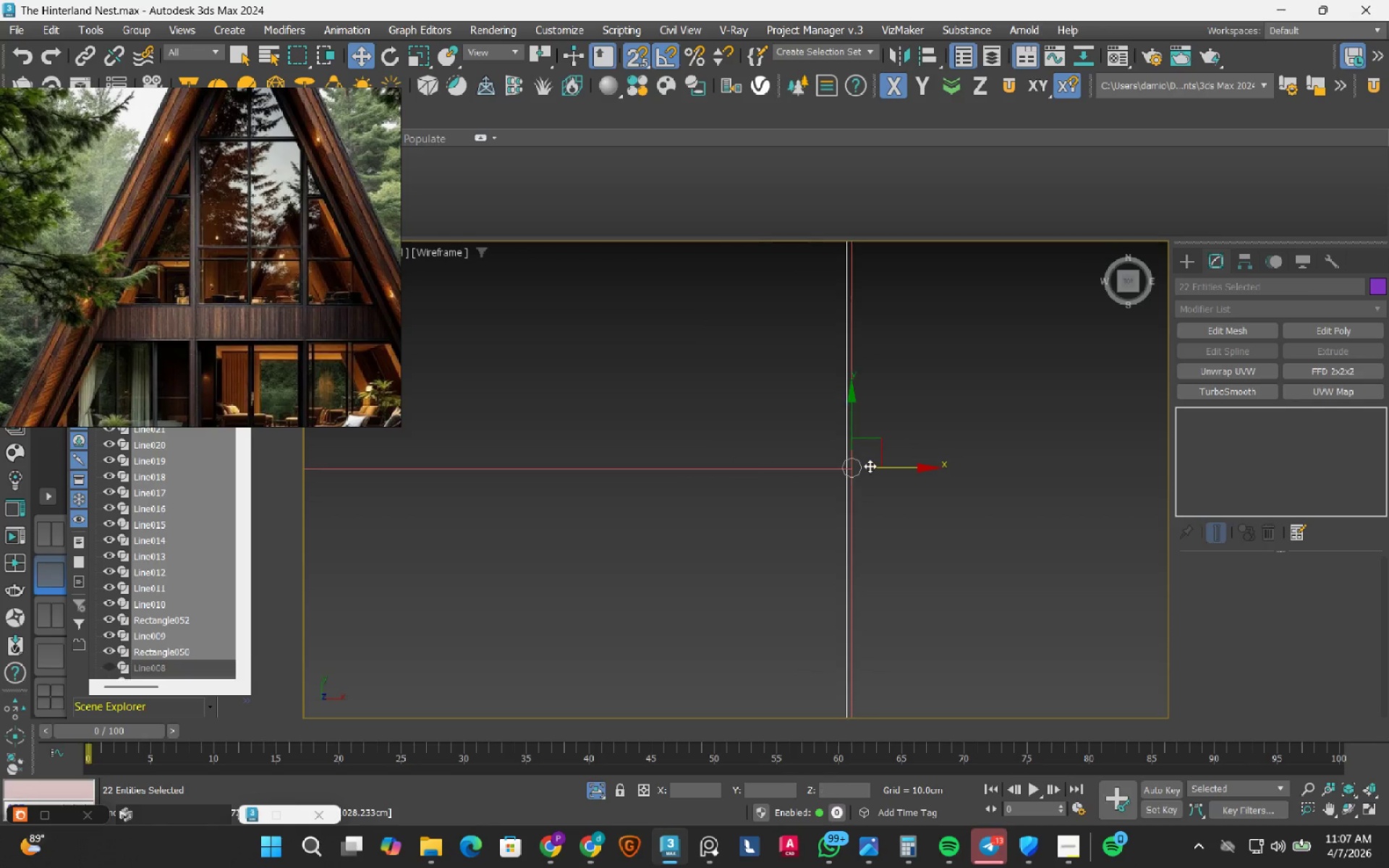 
scroll: coordinate [802, 420], scroll_direction: down, amount: 4.0
 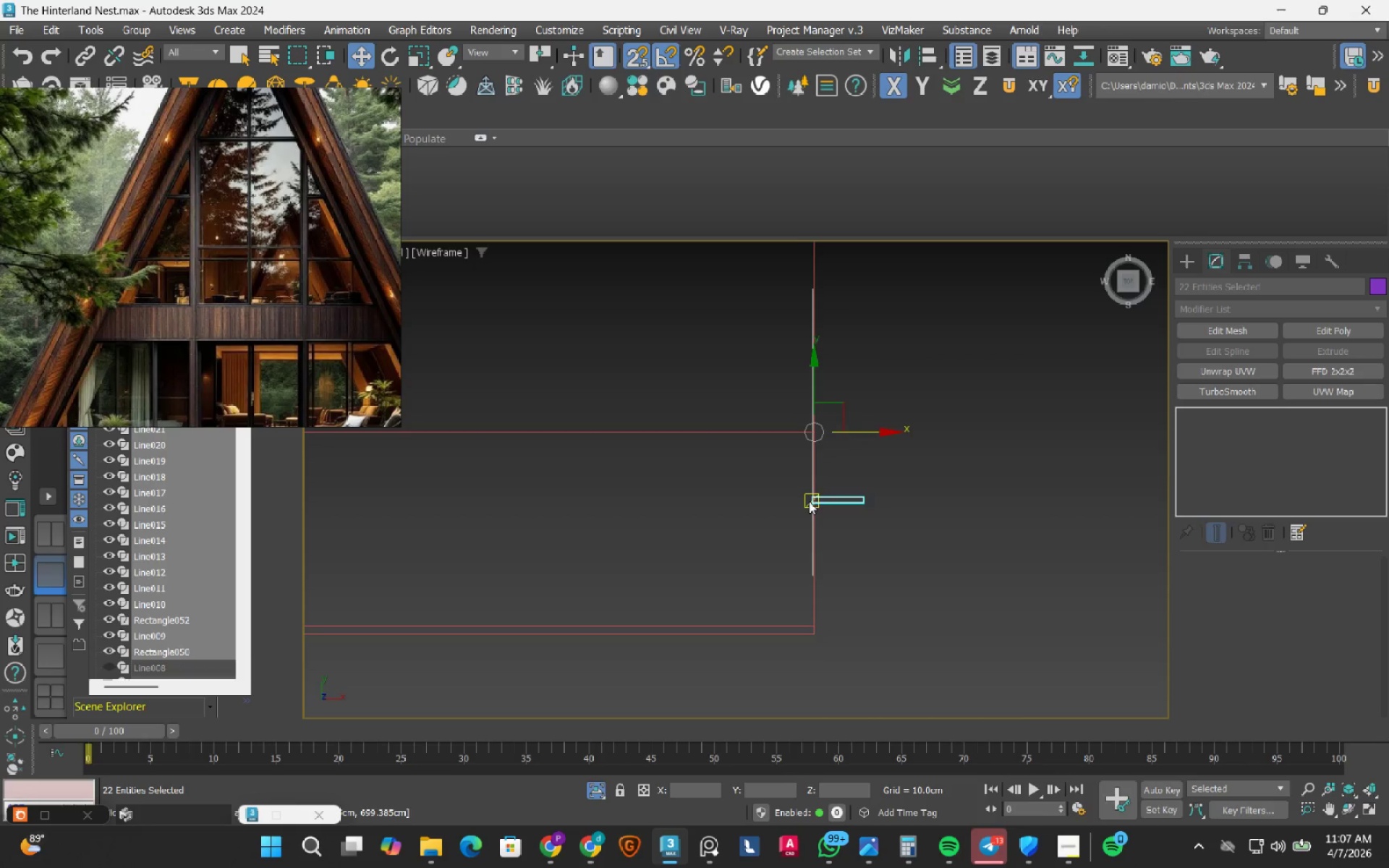 
scroll: coordinate [832, 469], scroll_direction: up, amount: 11.0
 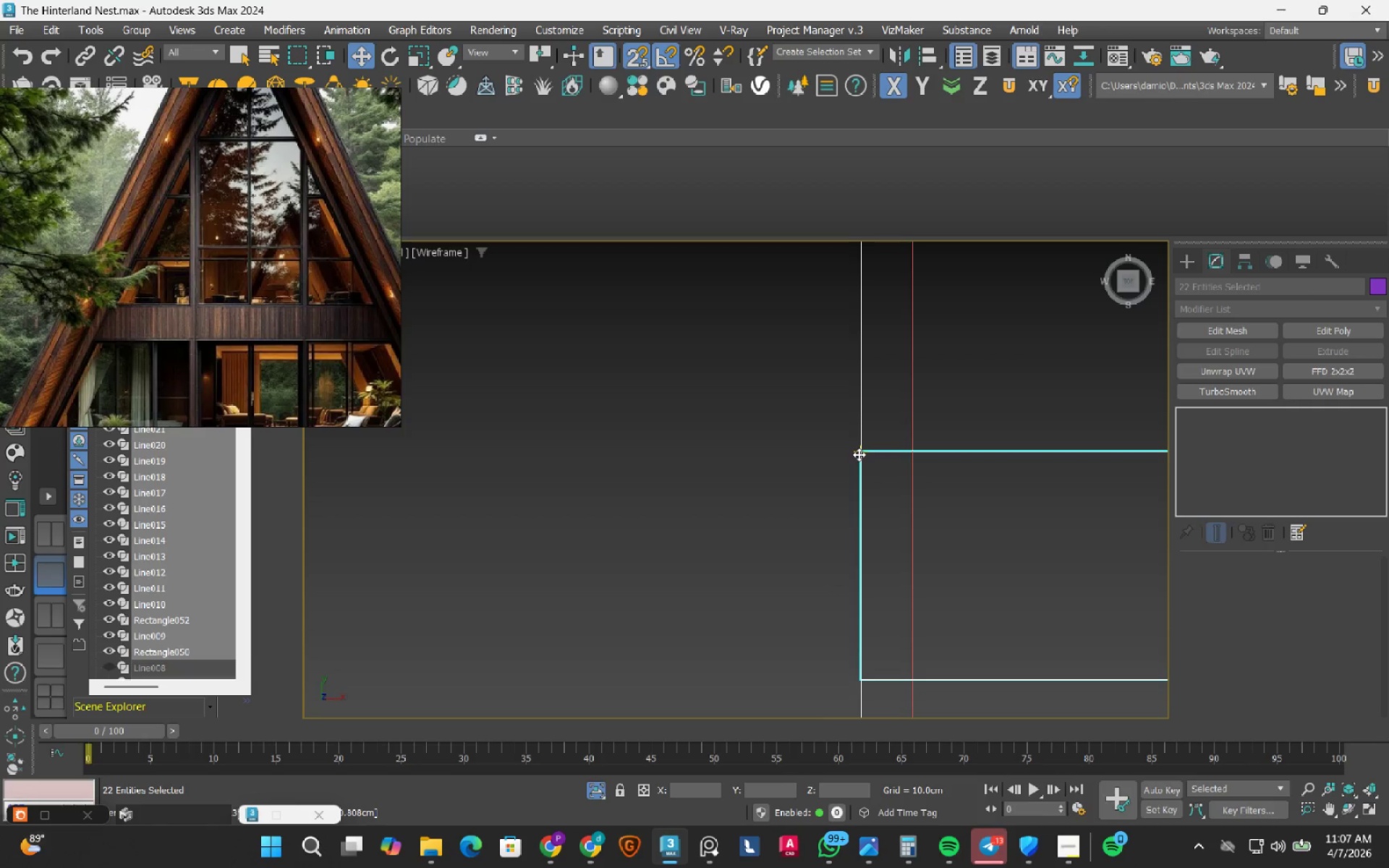 
left_click_drag(start_coordinate=[859, 454], to_coordinate=[917, 430])
 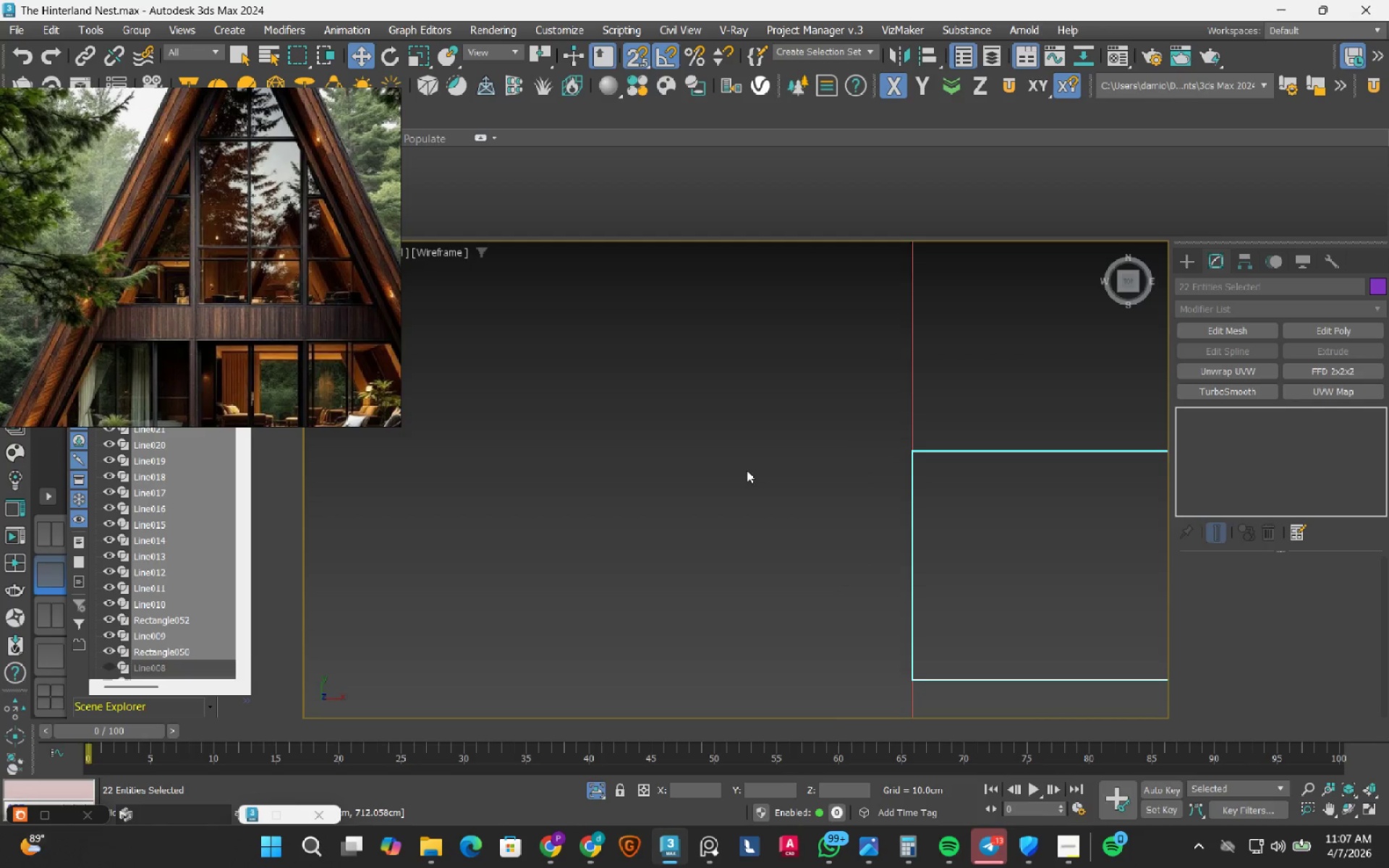 
scroll: coordinate [732, 477], scroll_direction: down, amount: 9.0
 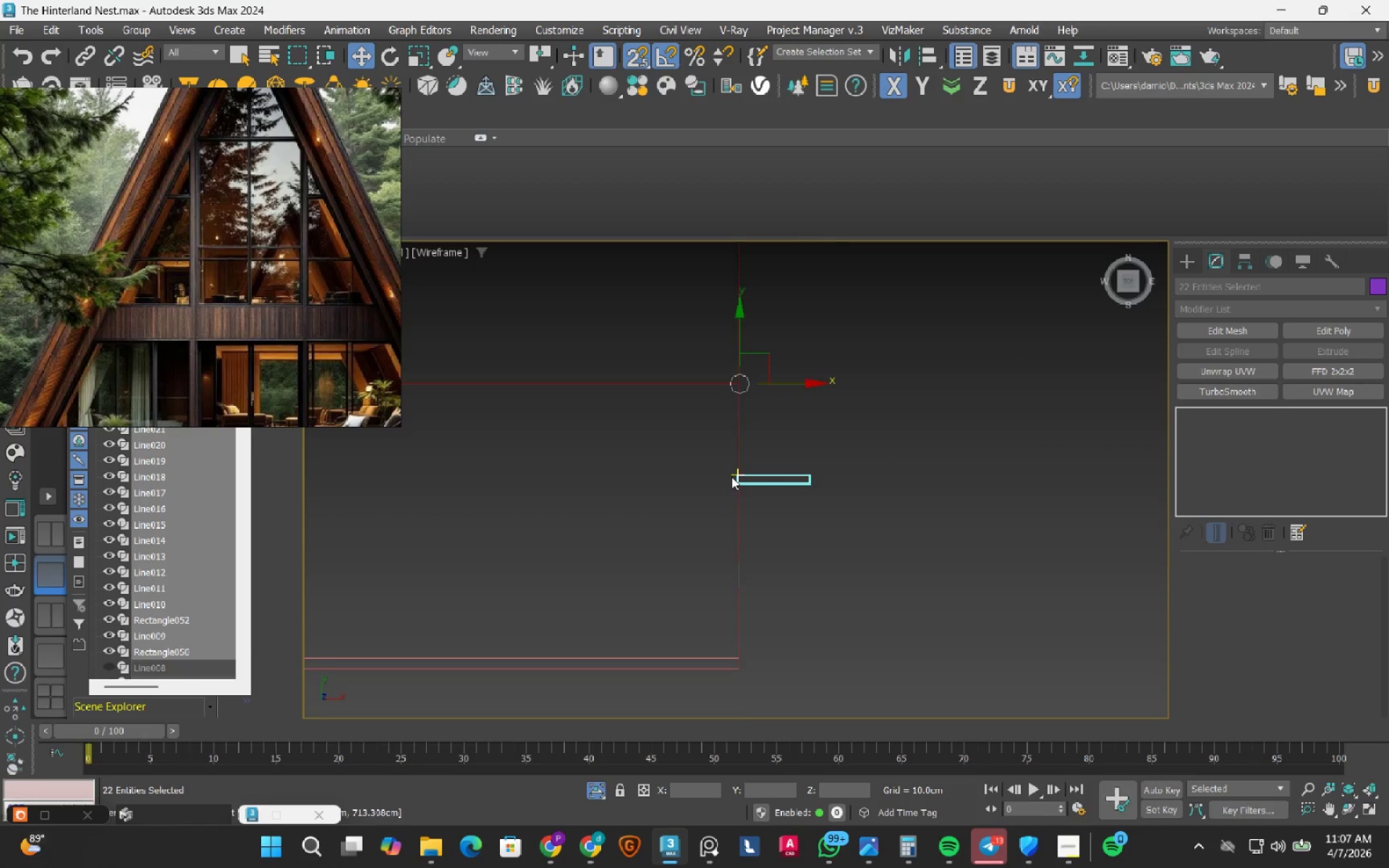 
scroll: coordinate [731, 477], scroll_direction: up, amount: 3.0
 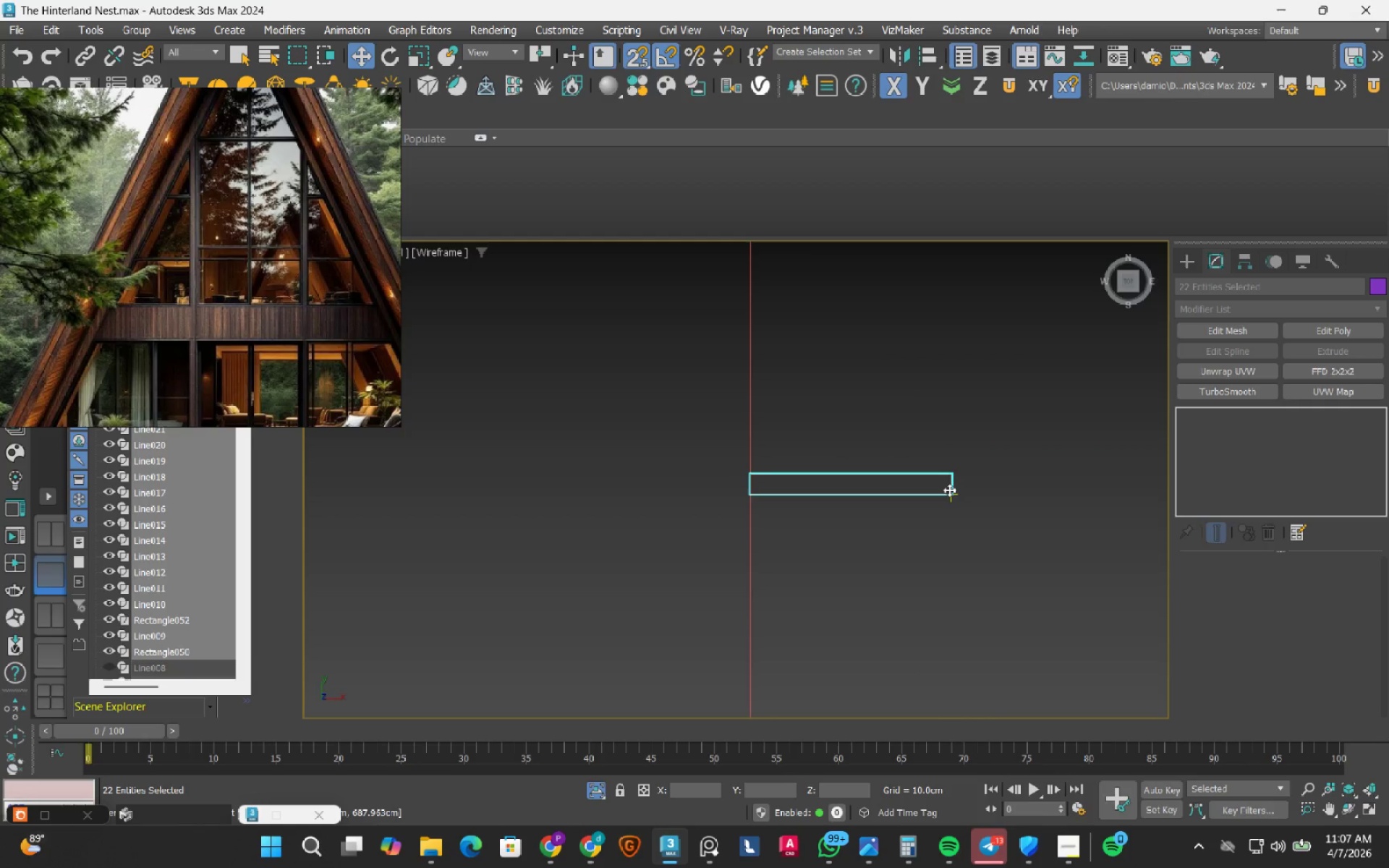 
scroll: coordinate [944, 493], scroll_direction: down, amount: 4.0
 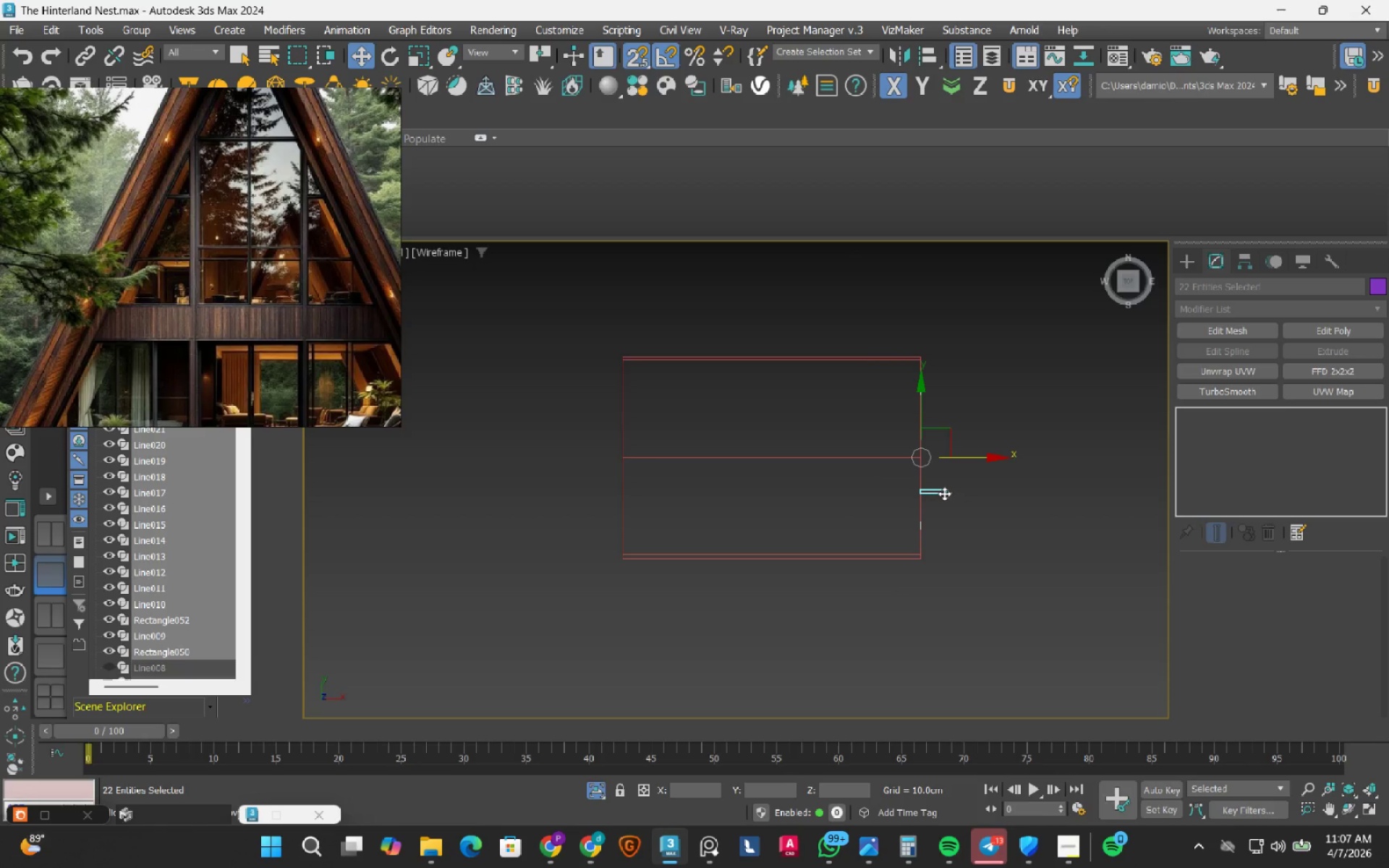 
wait(12.43)
 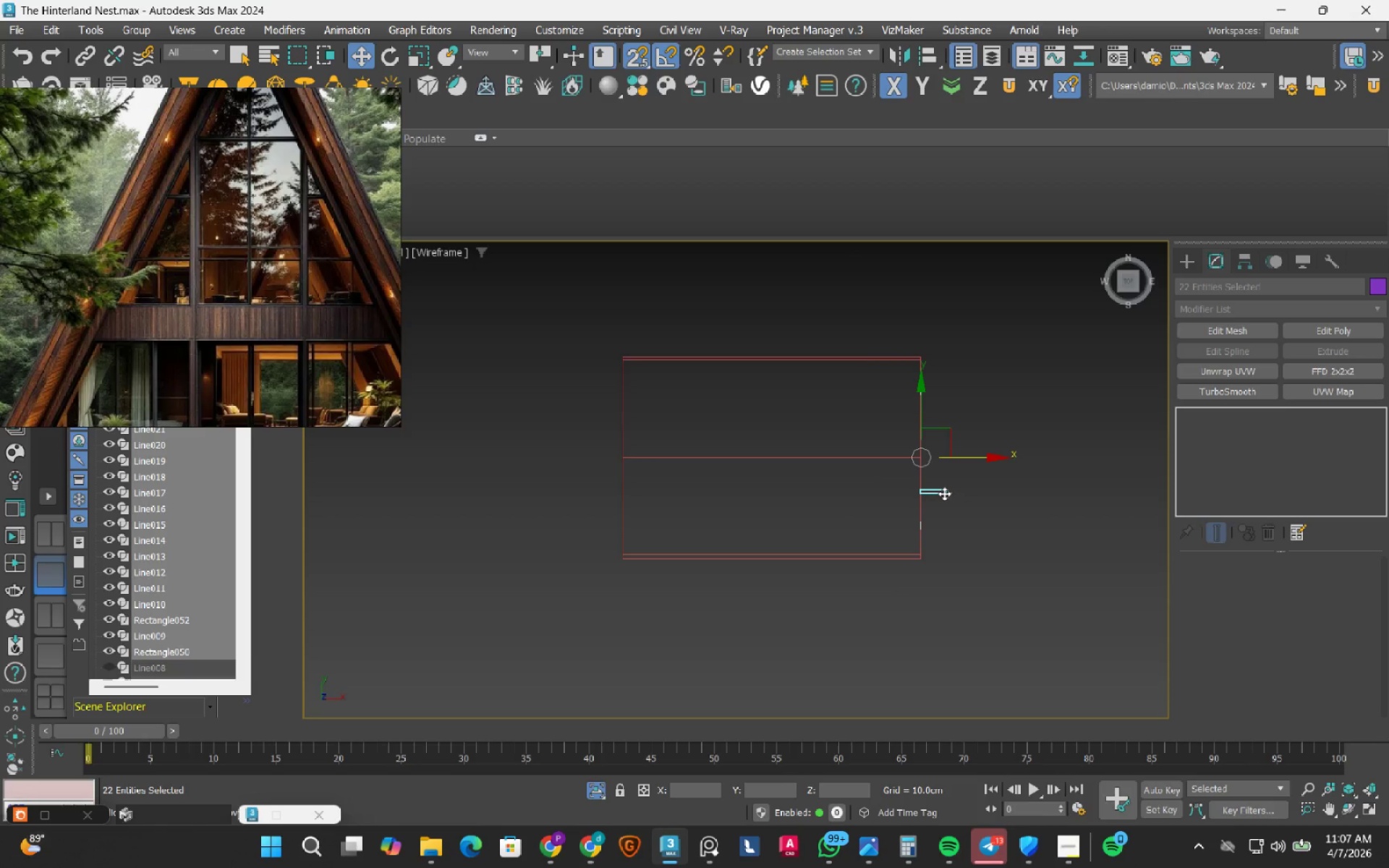 
scroll: coordinate [932, 493], scroll_direction: up, amount: 7.0
 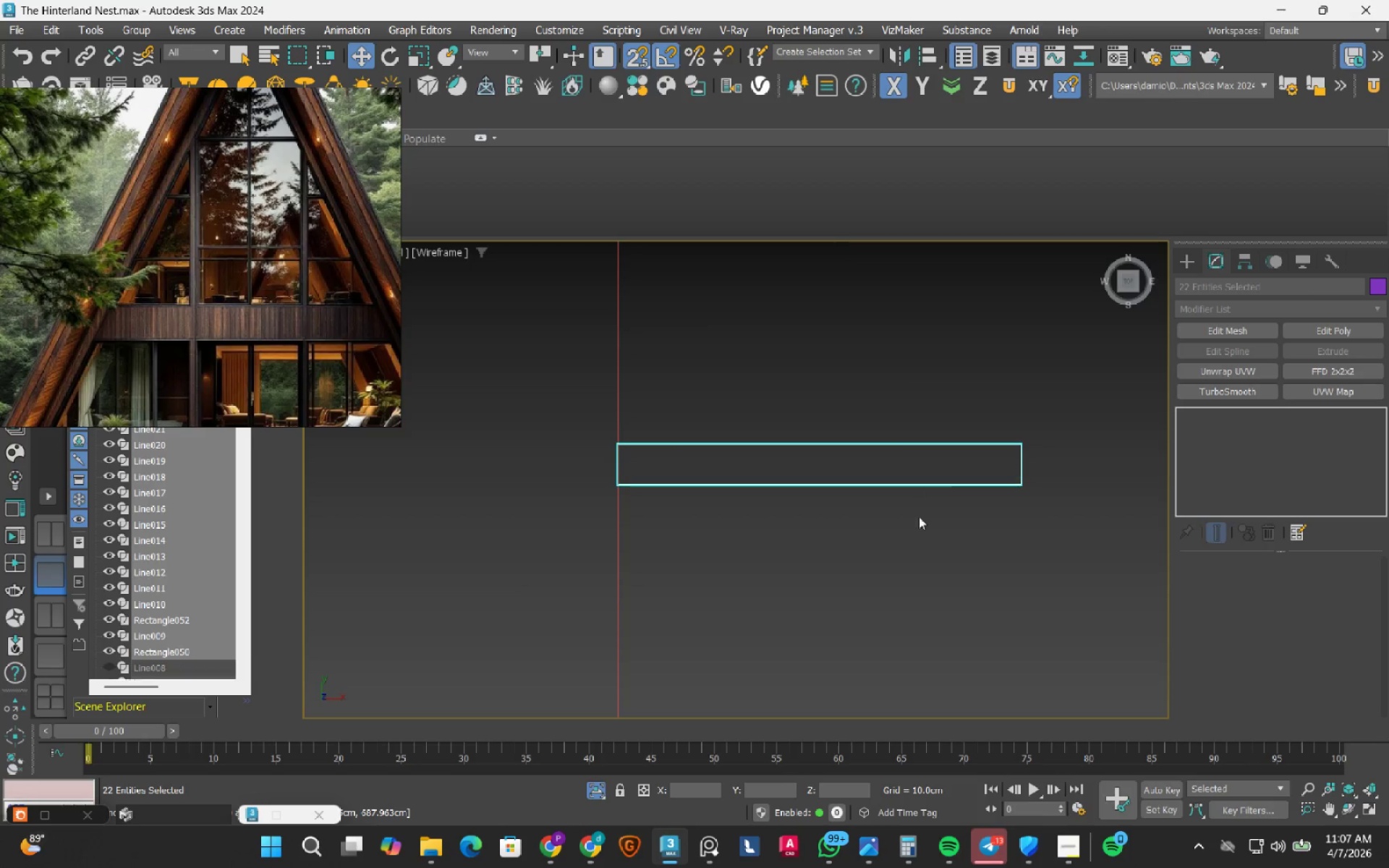 
scroll: coordinate [803, 402], scroll_direction: down, amount: 3.0
 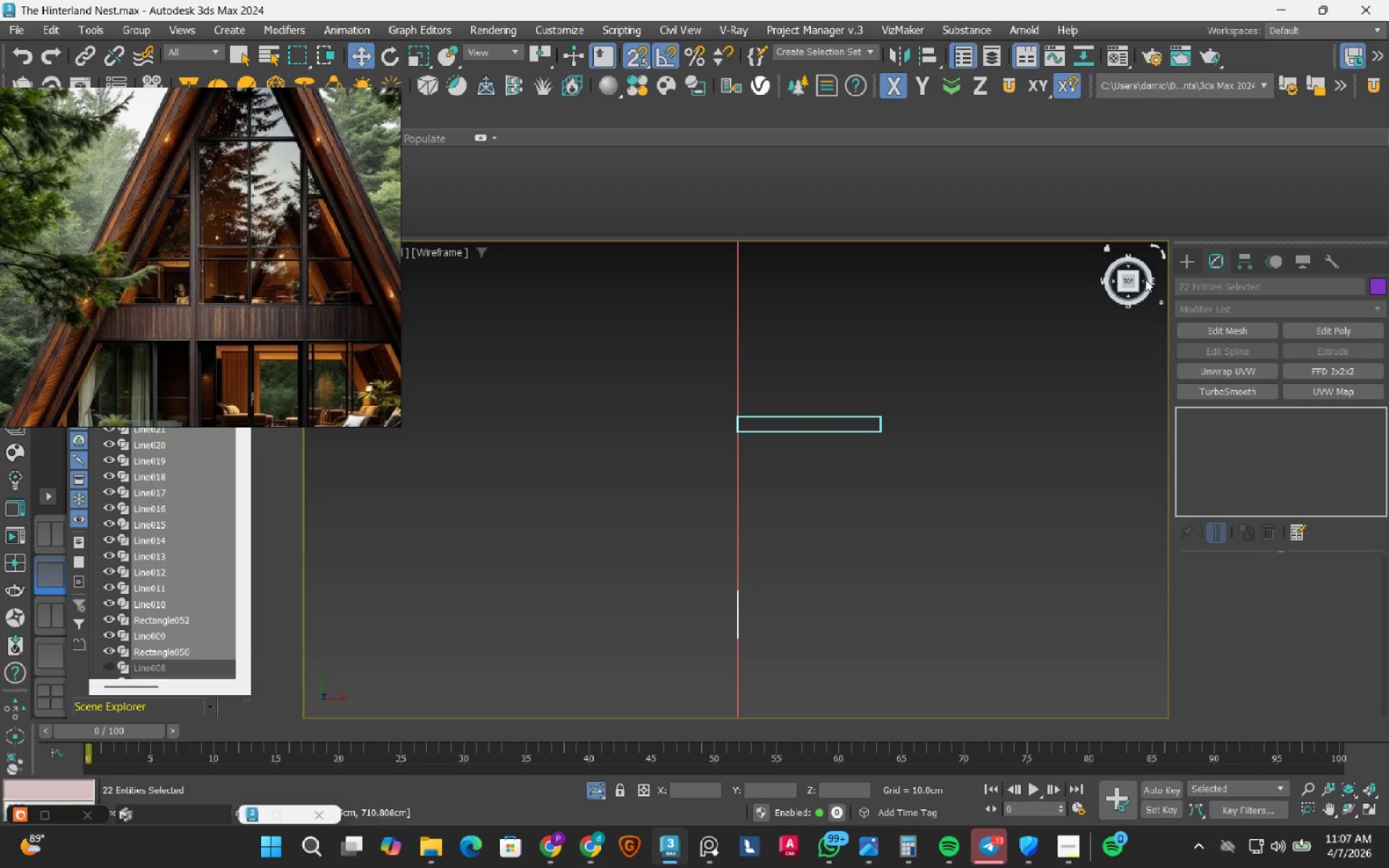 
left_click([1145, 279])
 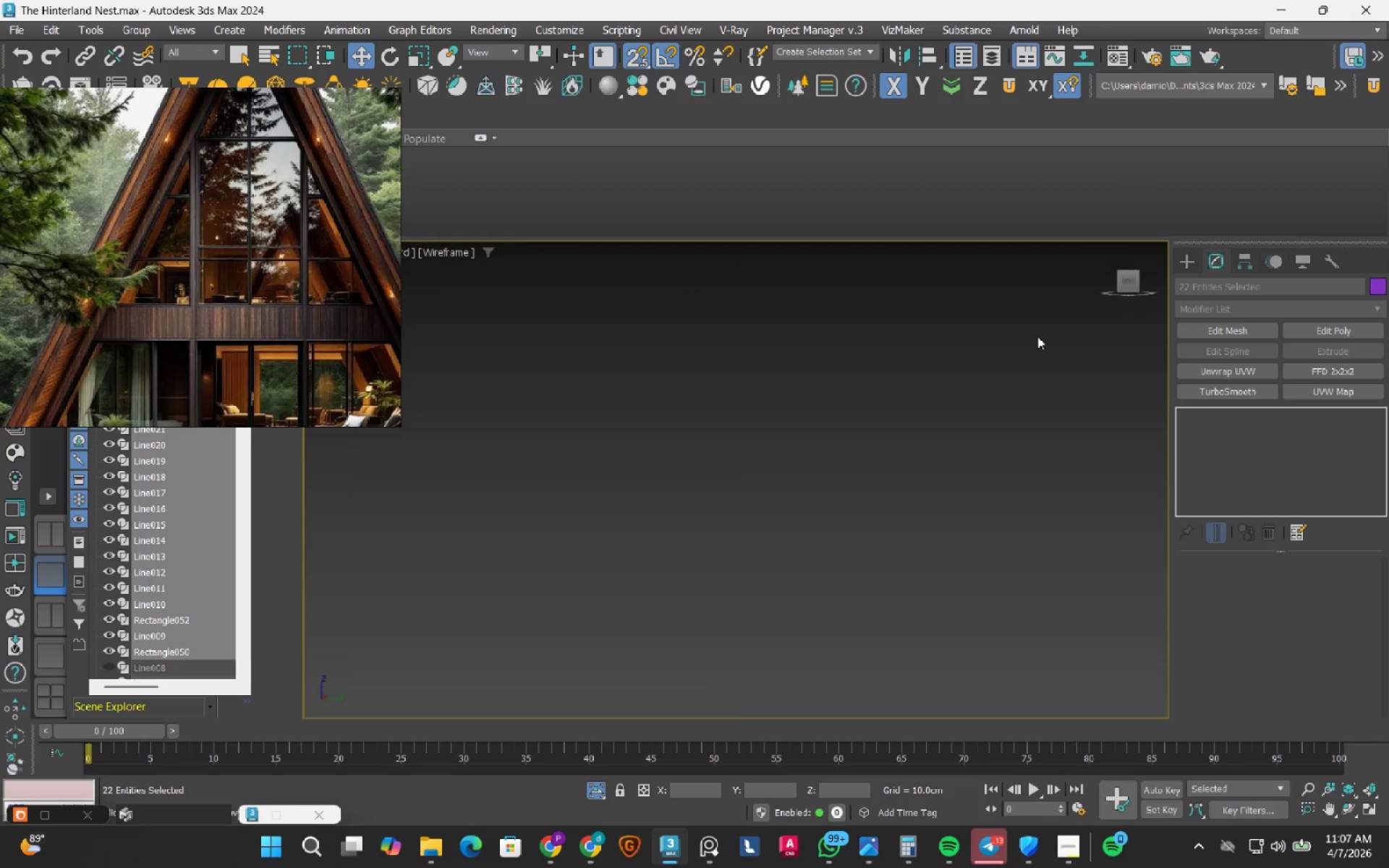 
scroll: coordinate [706, 497], scroll_direction: down, amount: 7.0
 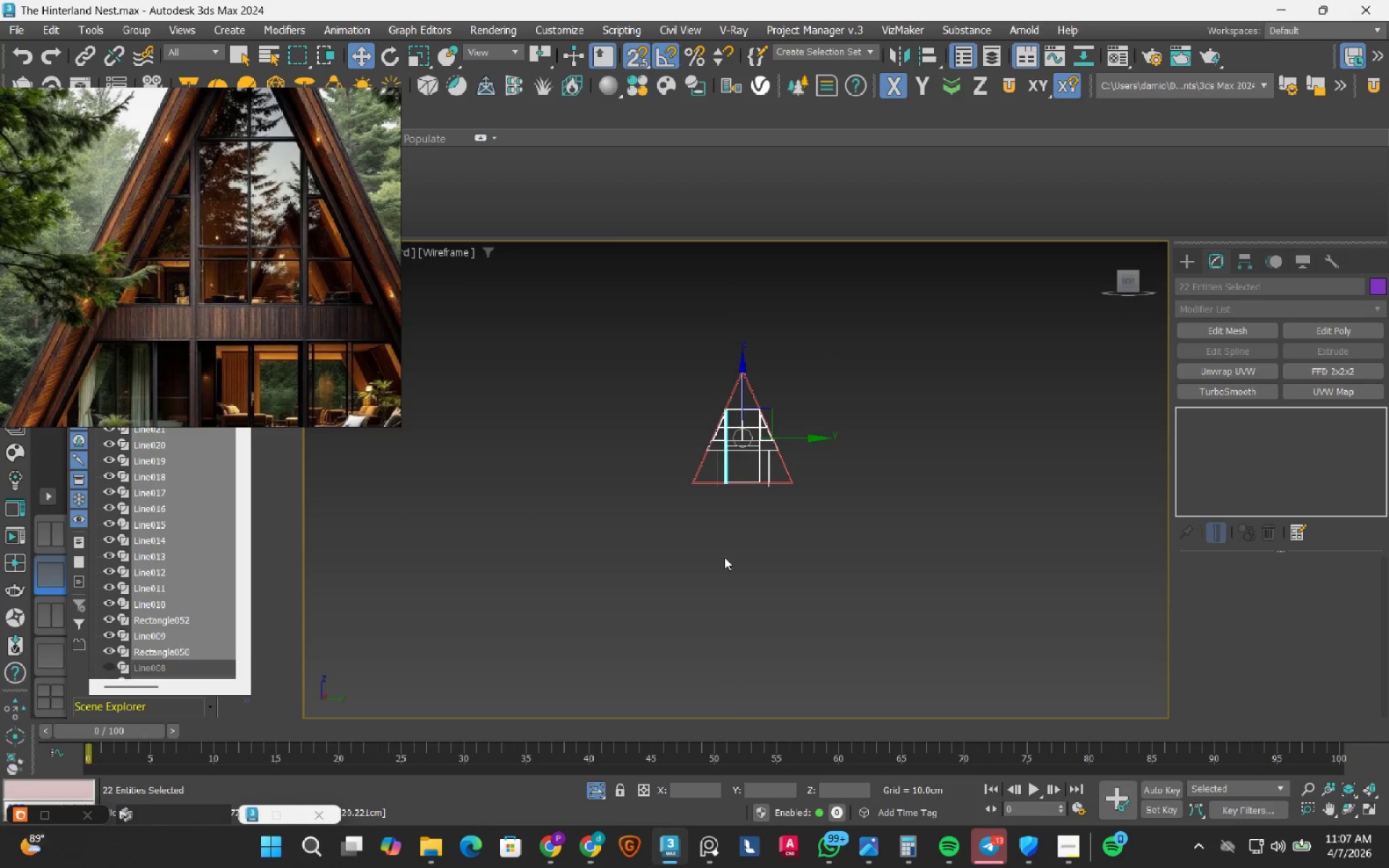 
scroll: coordinate [753, 451], scroll_direction: up, amount: 4.0
 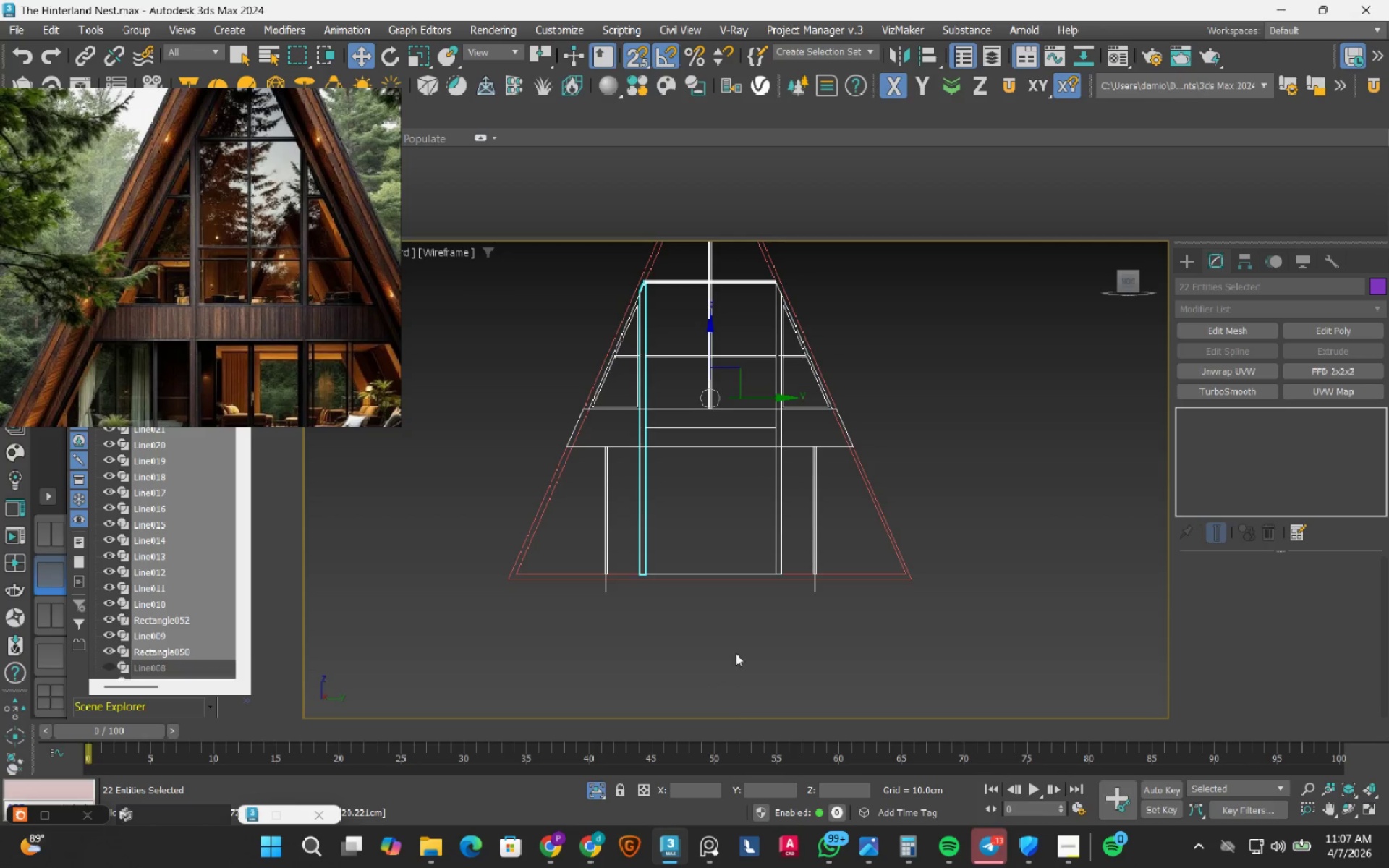 
left_click([734, 656])
 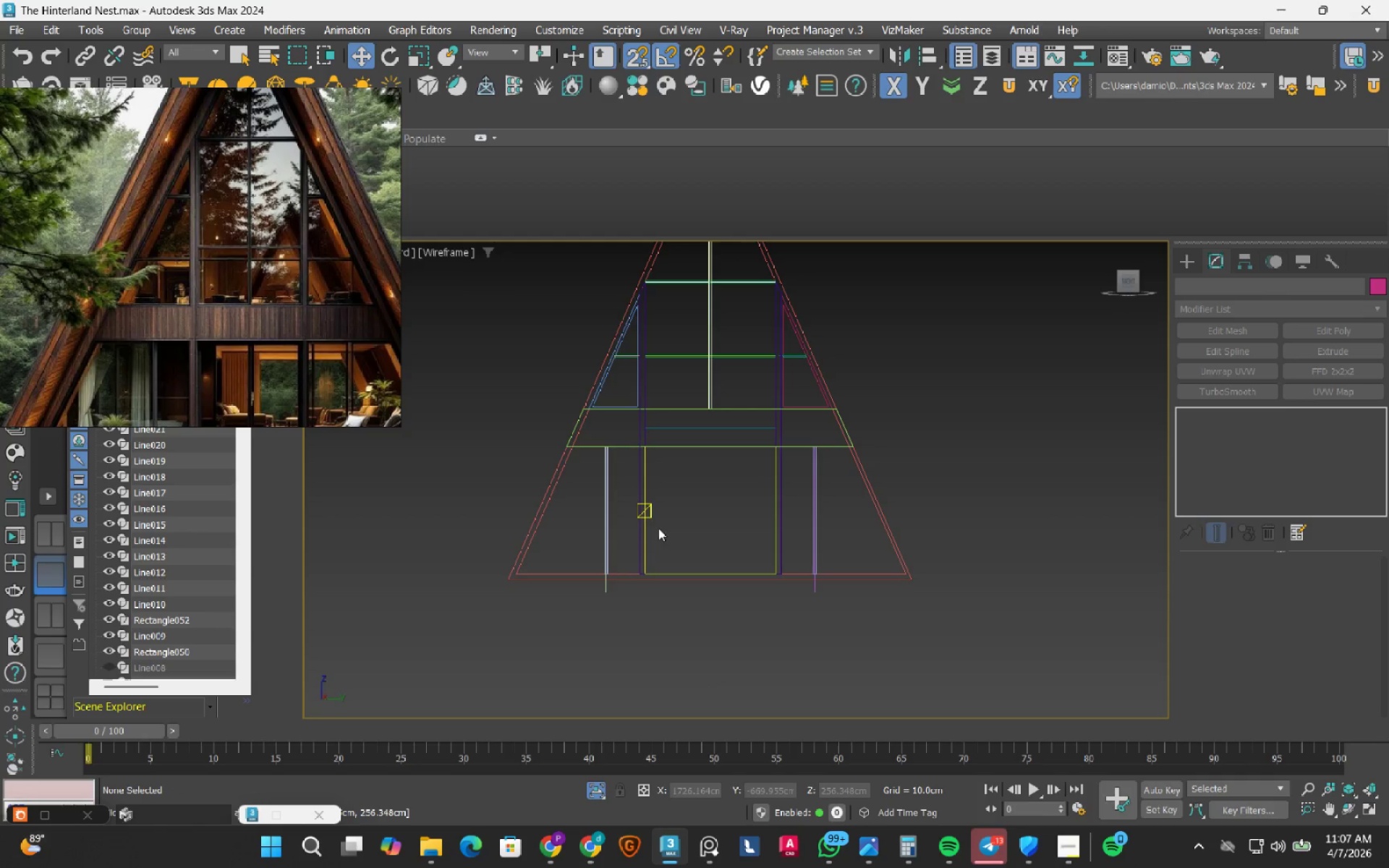 
key(S)
 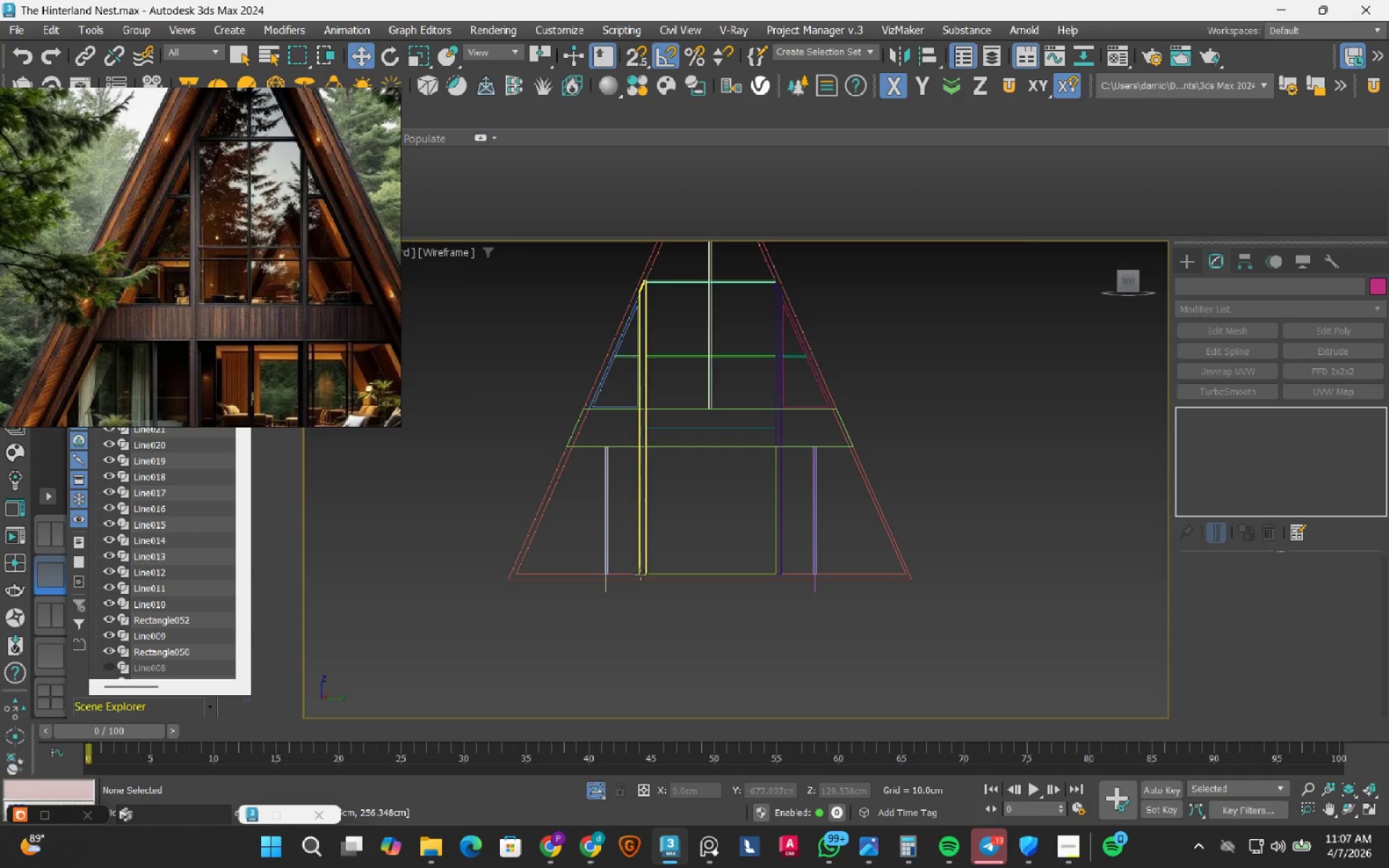 
scroll: coordinate [640, 574], scroll_direction: up, amount: 5.0
 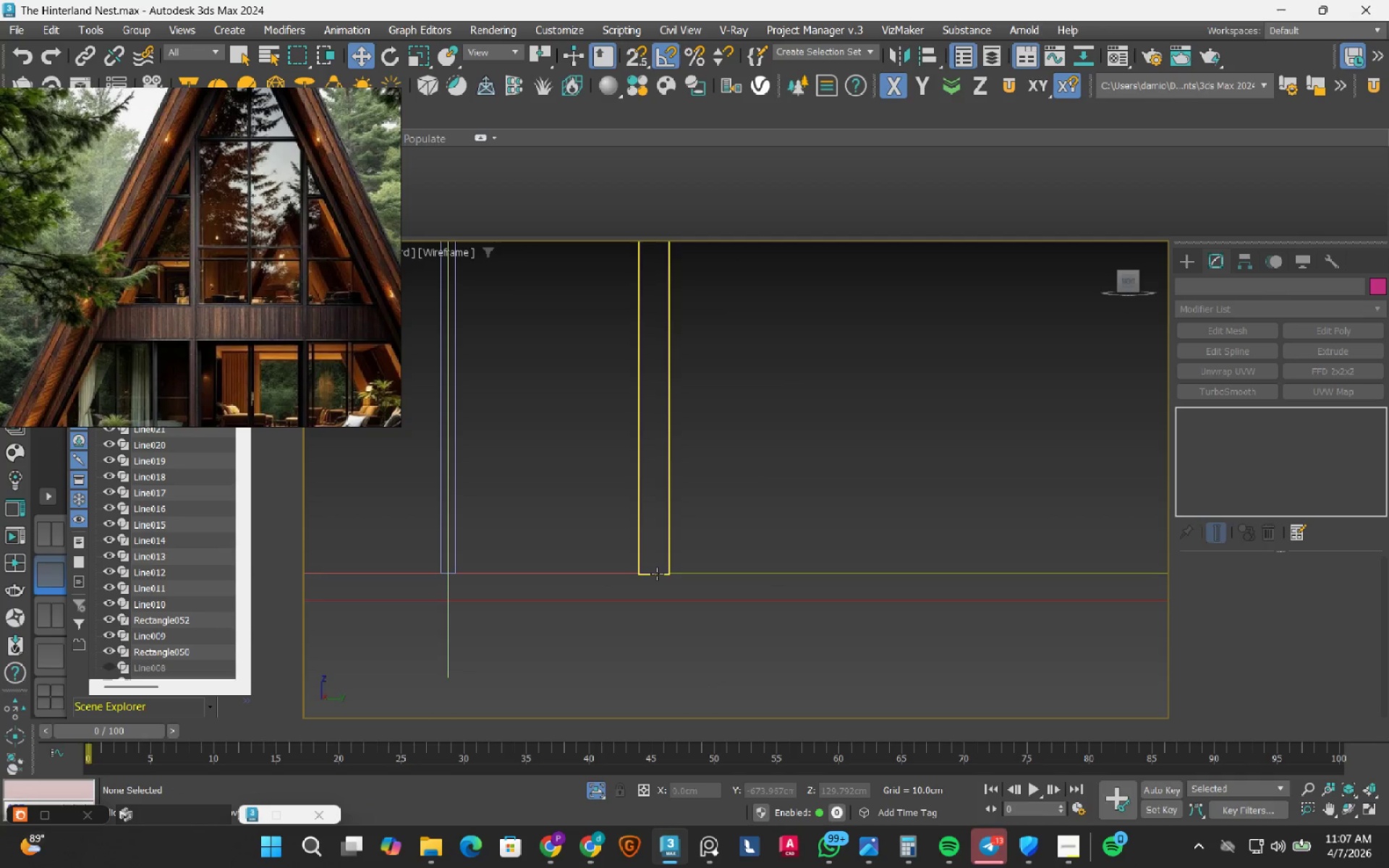 
left_click([657, 574])
 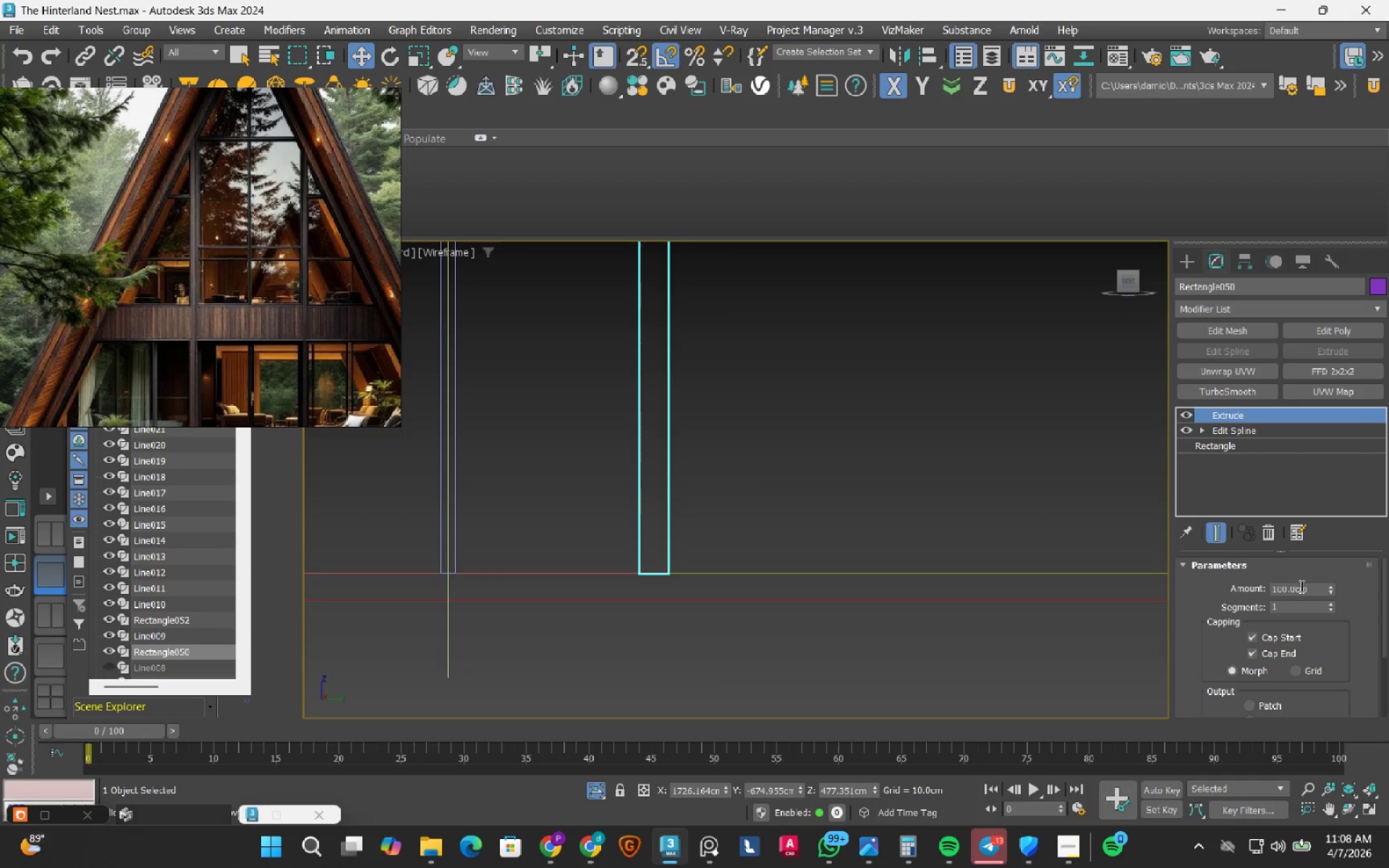 
double_click([1300, 587])
 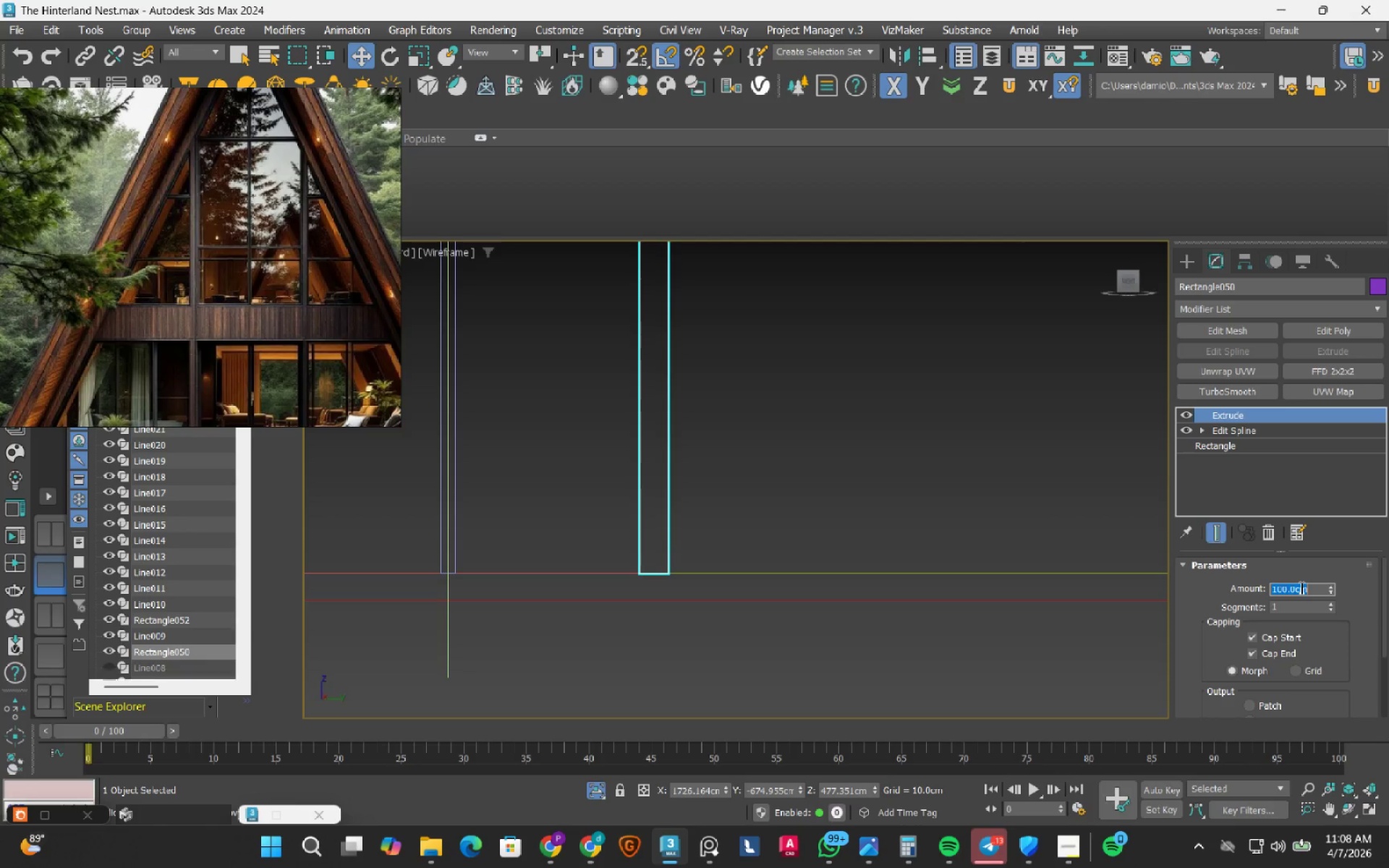 
key(Numpad1)
 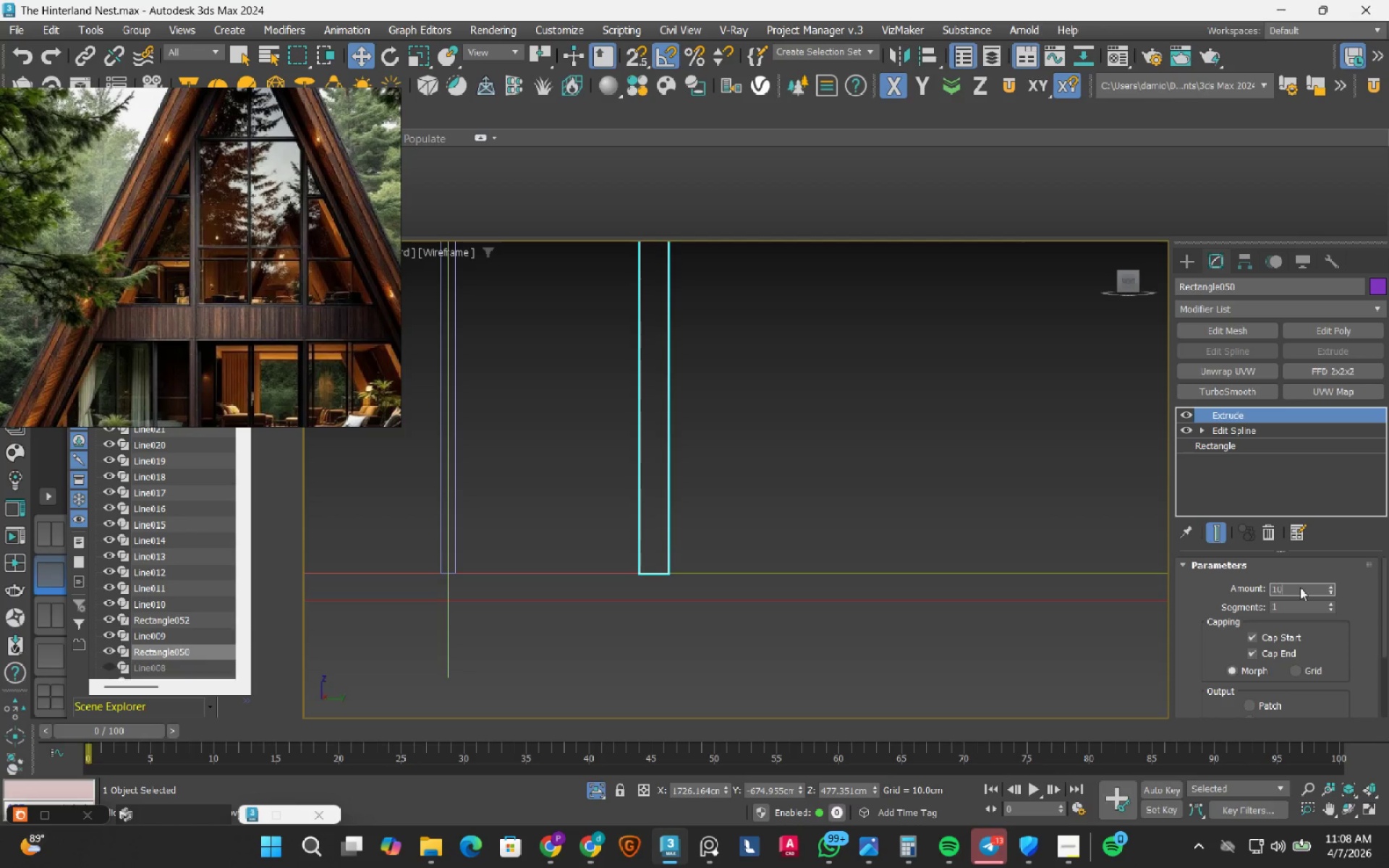 
key(Numpad0)
 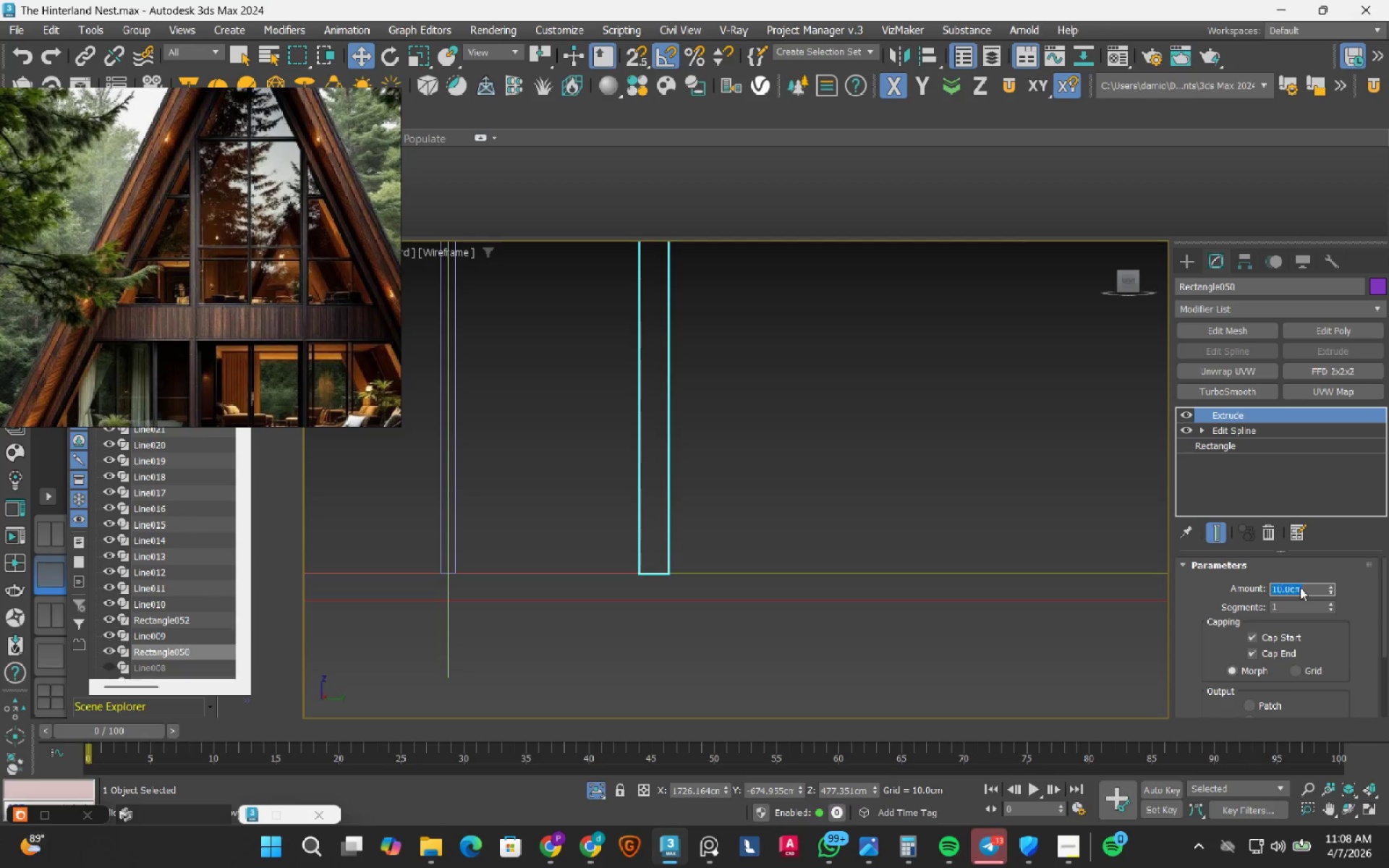 
key(NumpadEnter)
 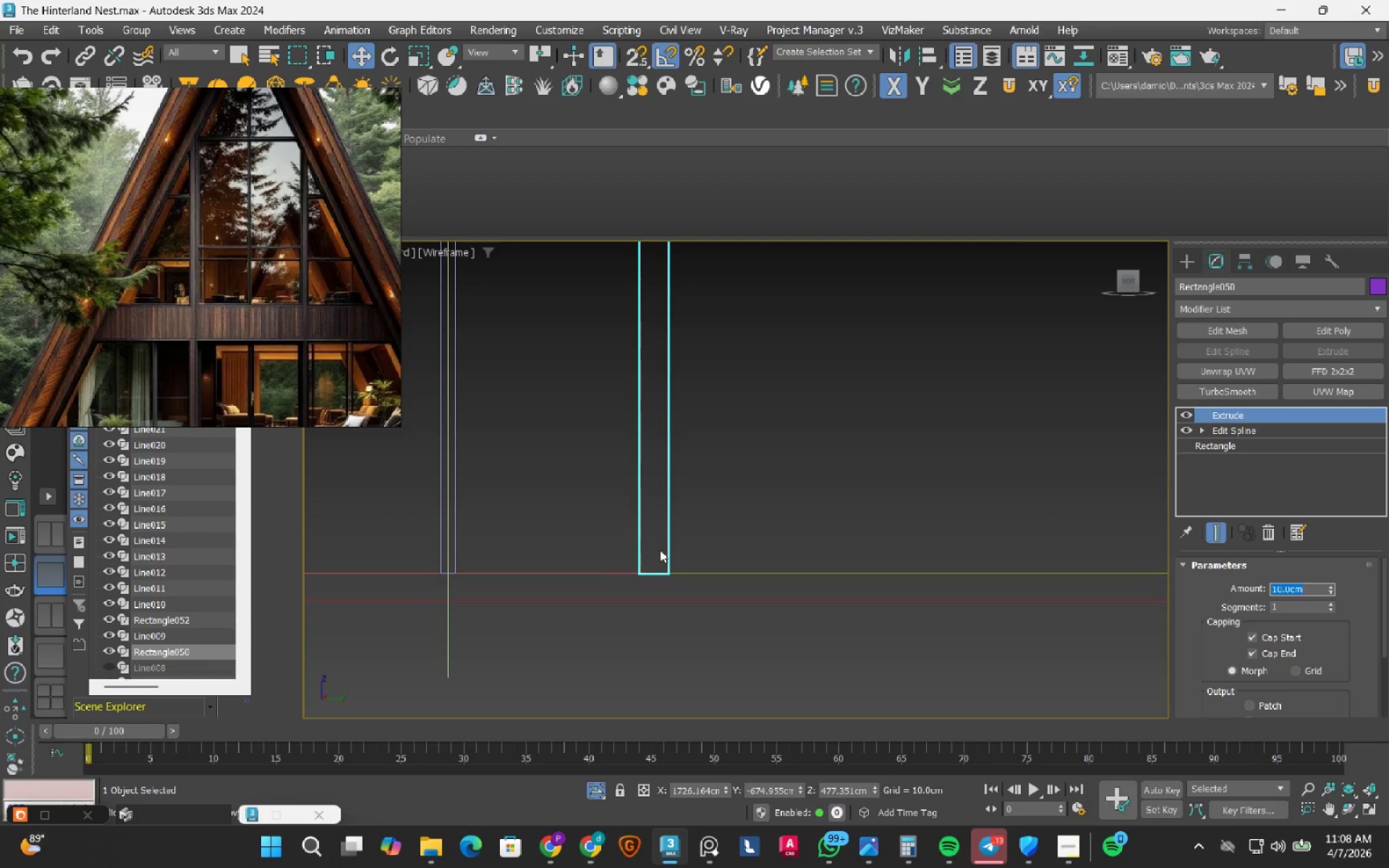 
scroll: coordinate [599, 563], scroll_direction: down, amount: 5.0
 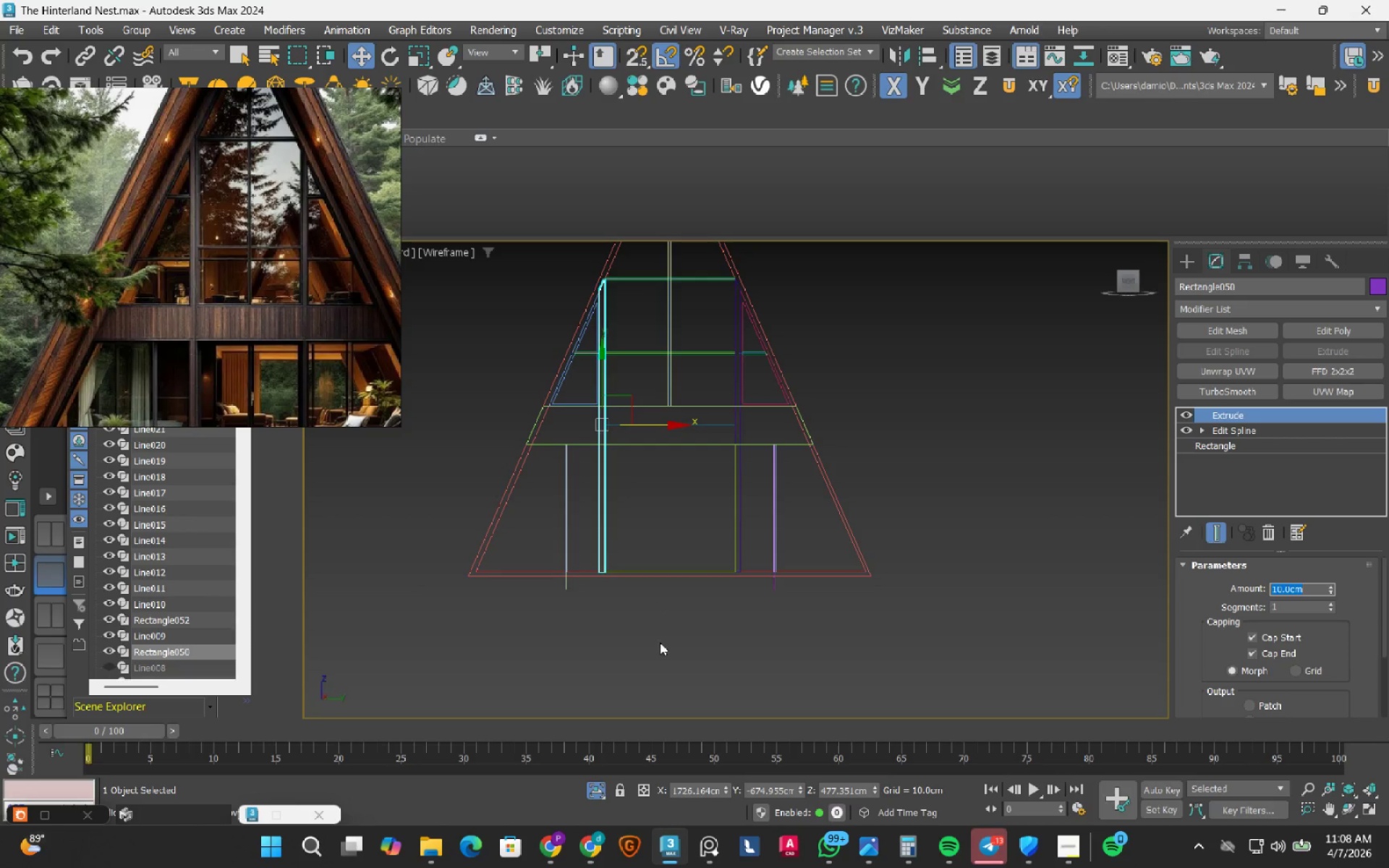 
left_click([660, 642])
 